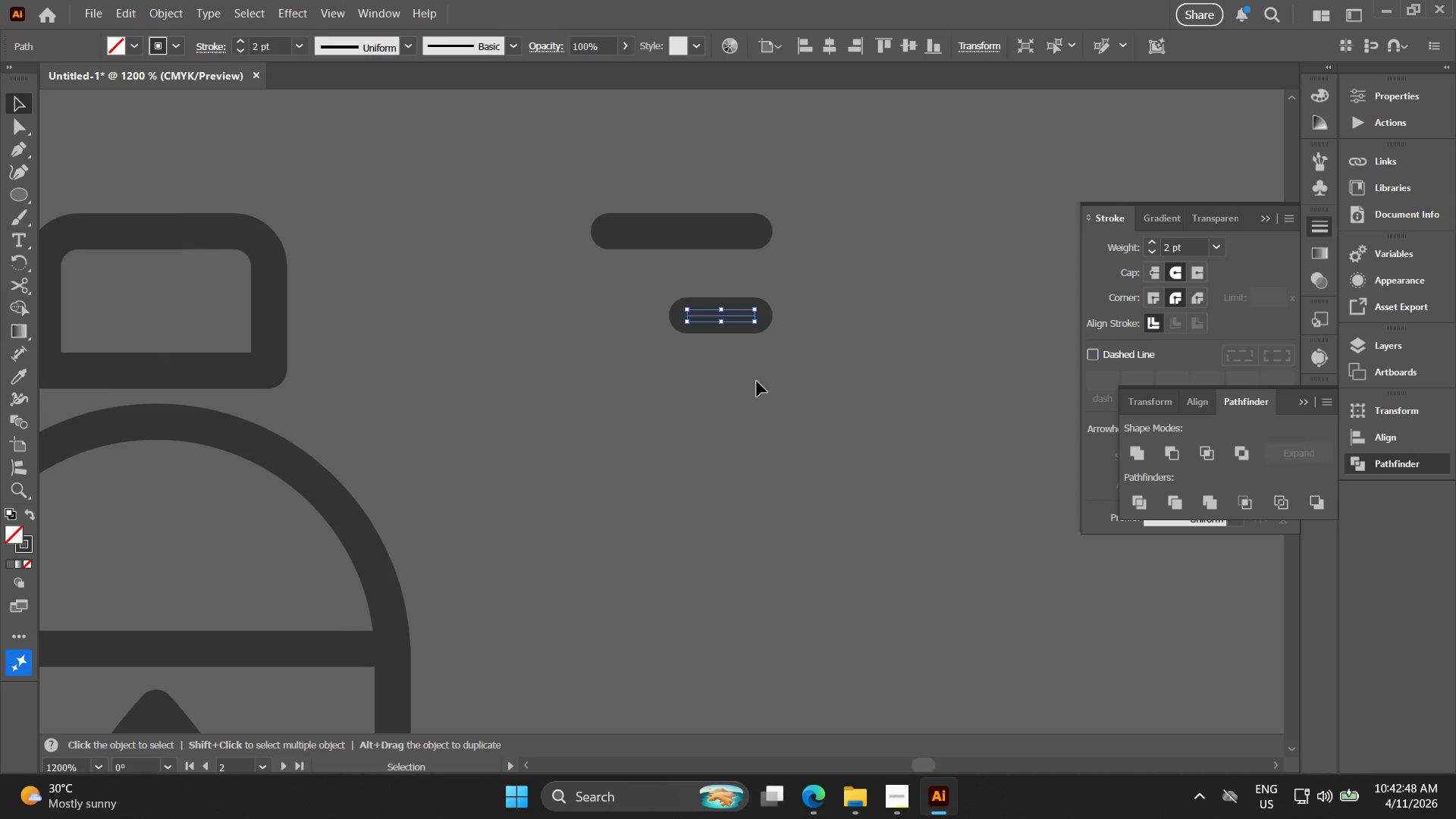 
scroll: coordinate [757, 290], scroll_direction: down, amount: 4.0
 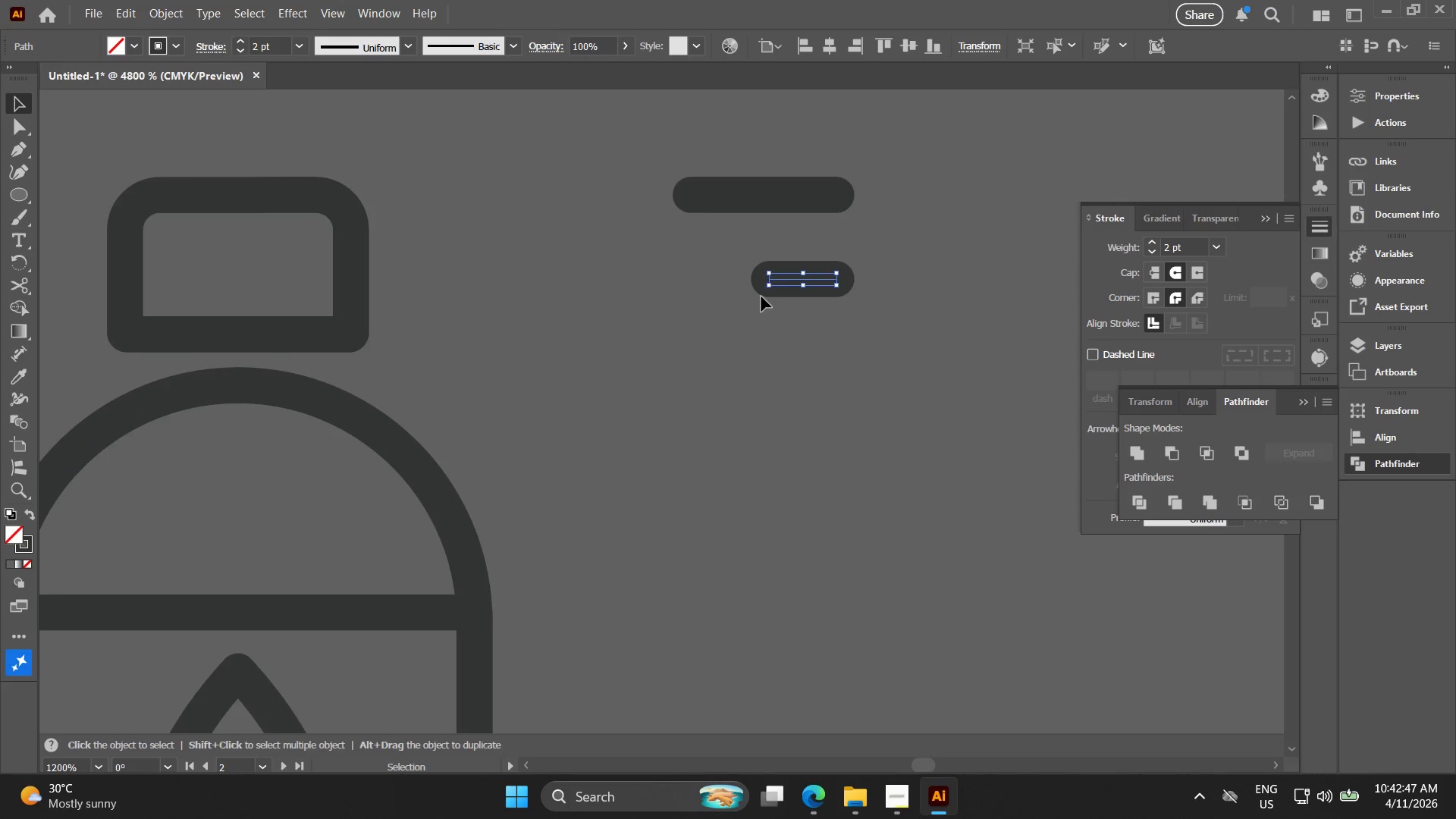 
left_click_drag(start_coordinate=[764, 392], to_coordinate=[602, 158])
 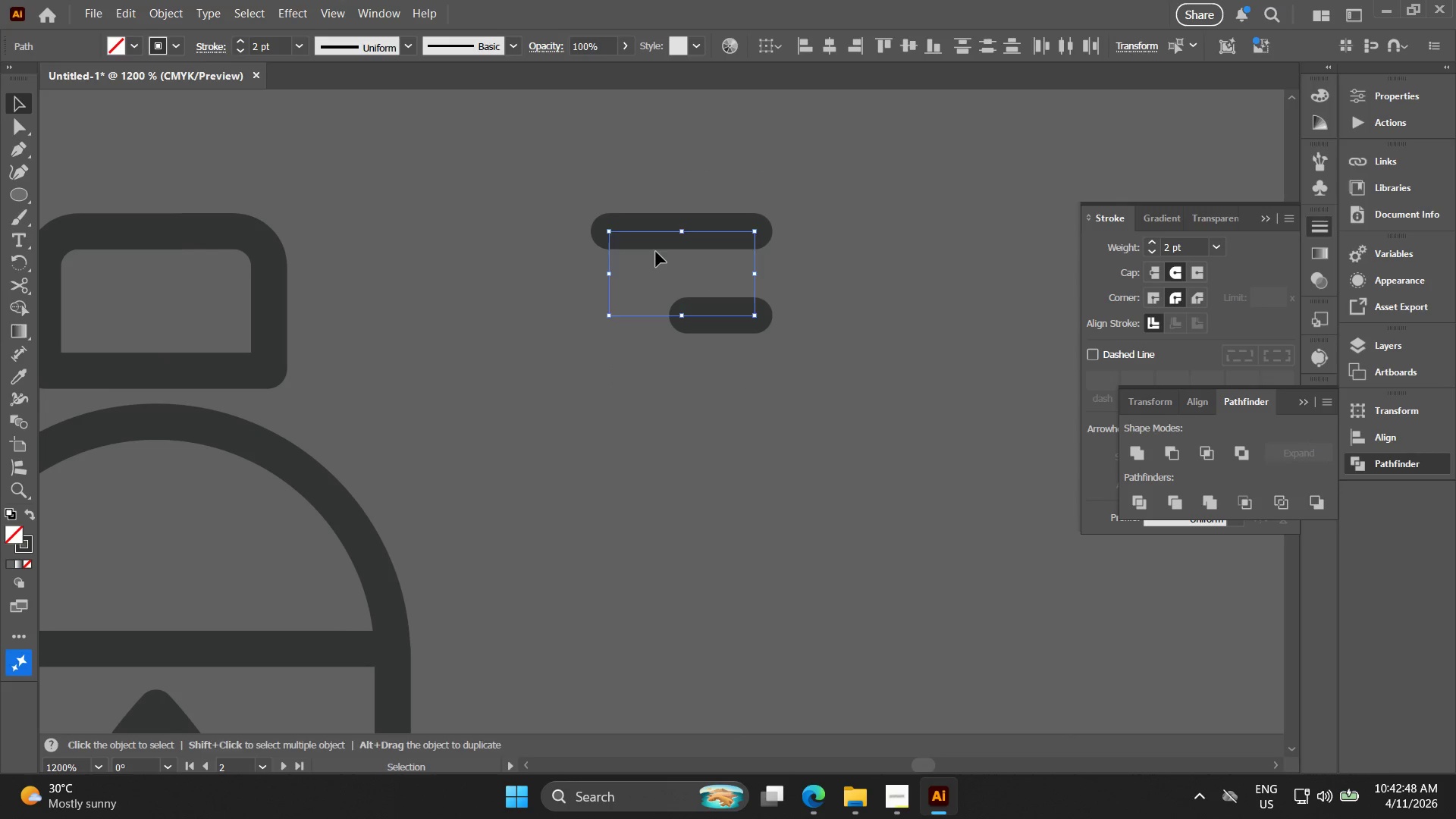 
hold_key(key=ControlLeft, duration=0.34)
 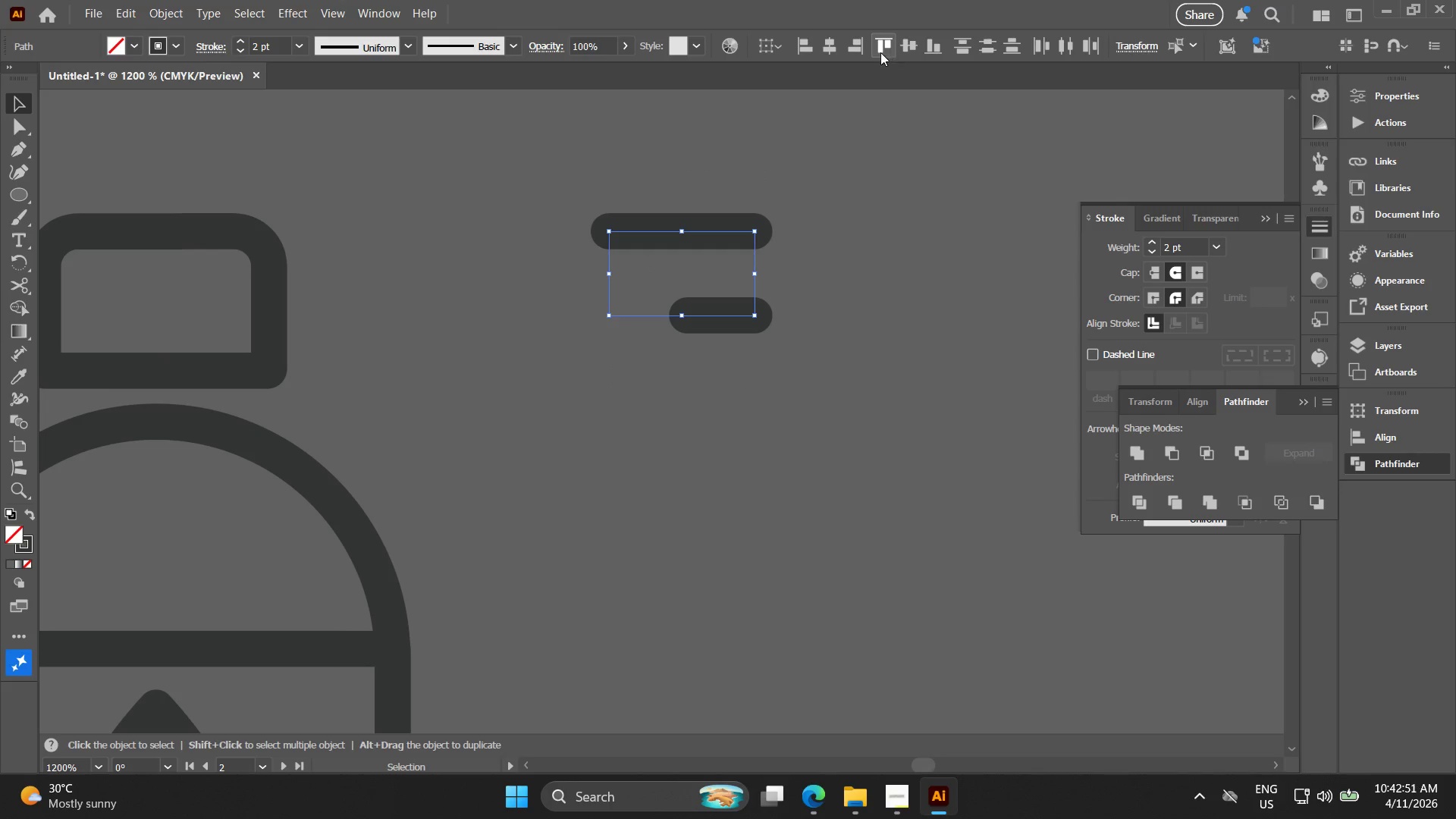 
double_click([859, 49])
 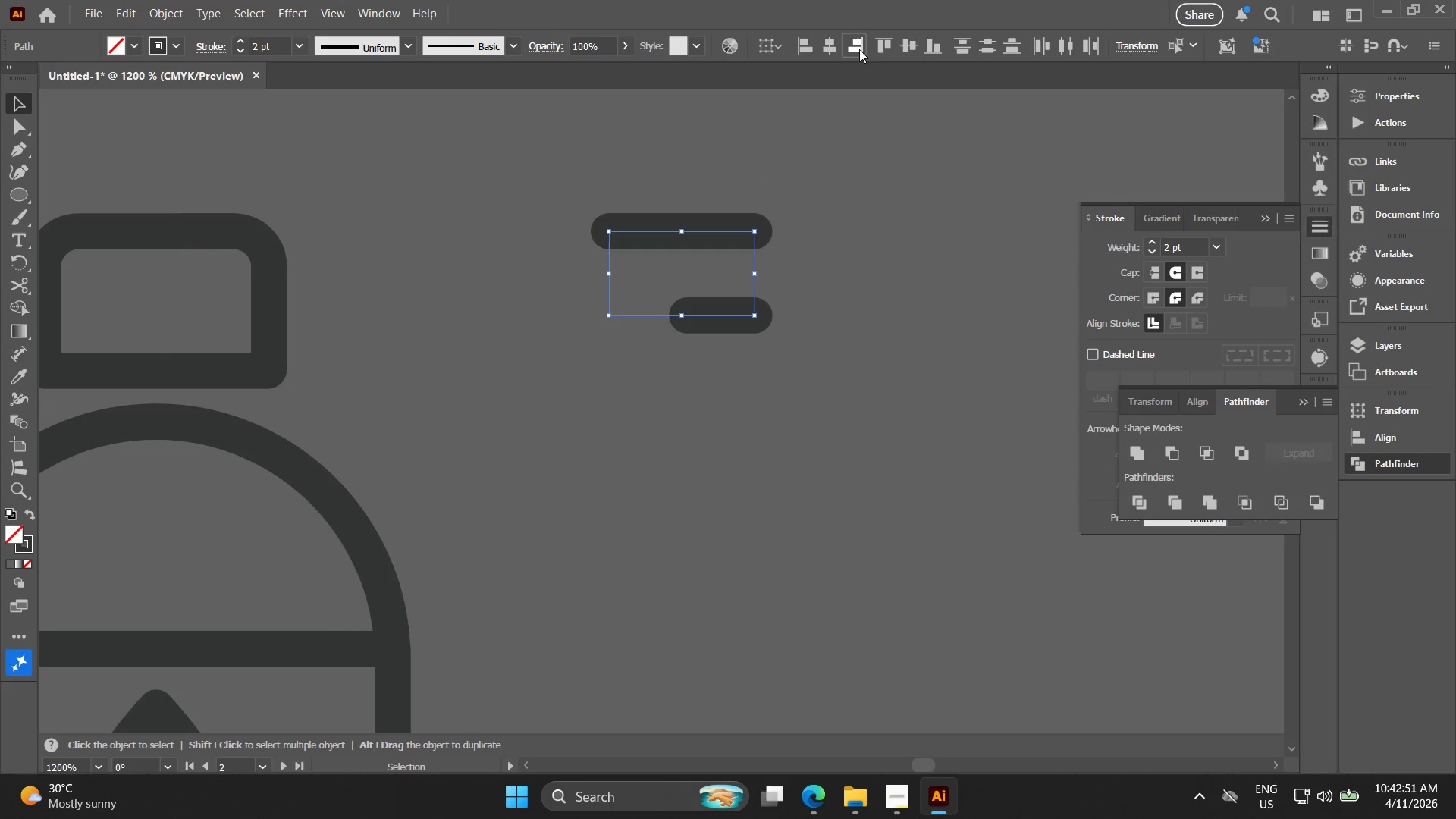 
triple_click([859, 49])
 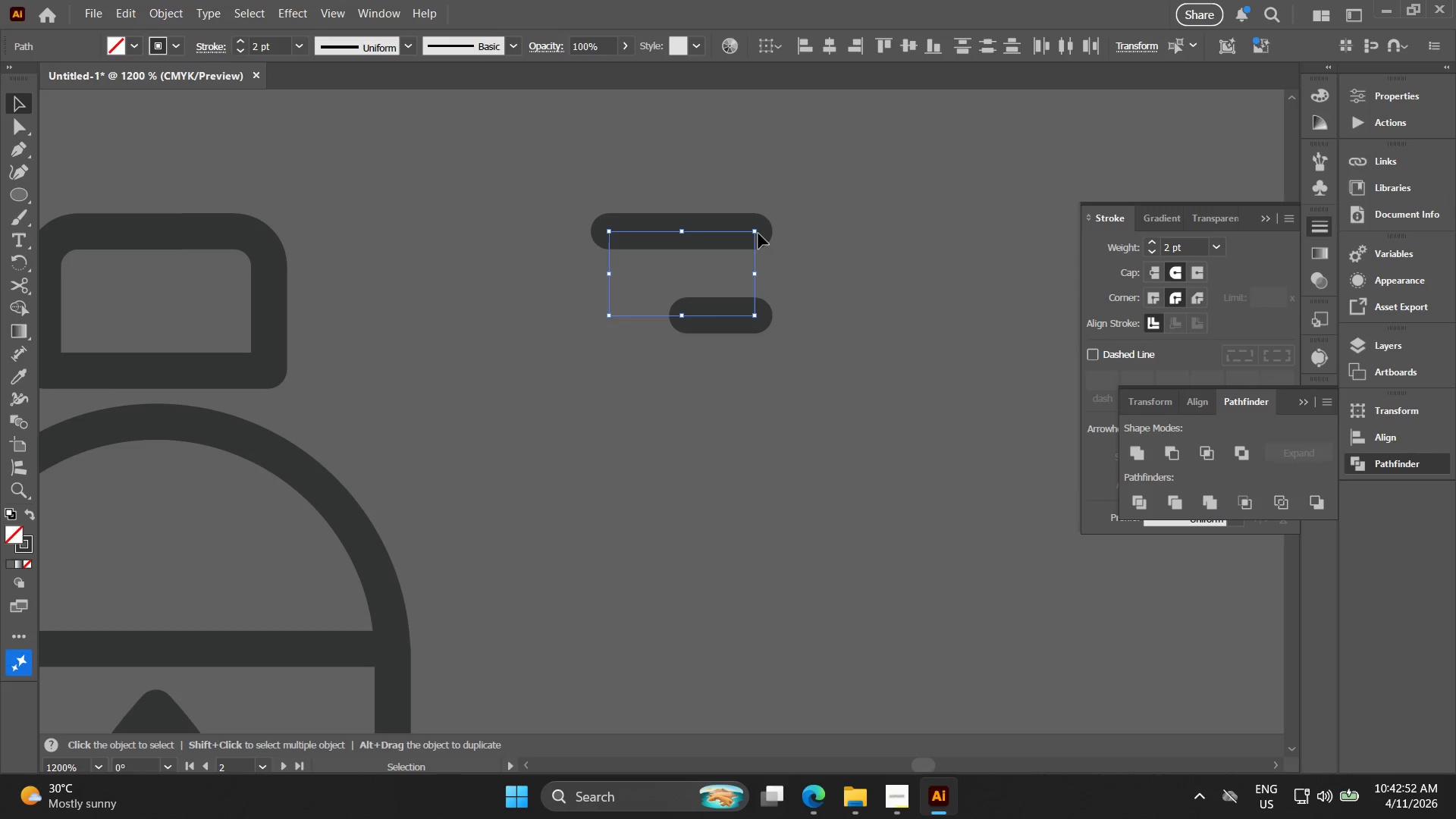 
key(Control+G)
 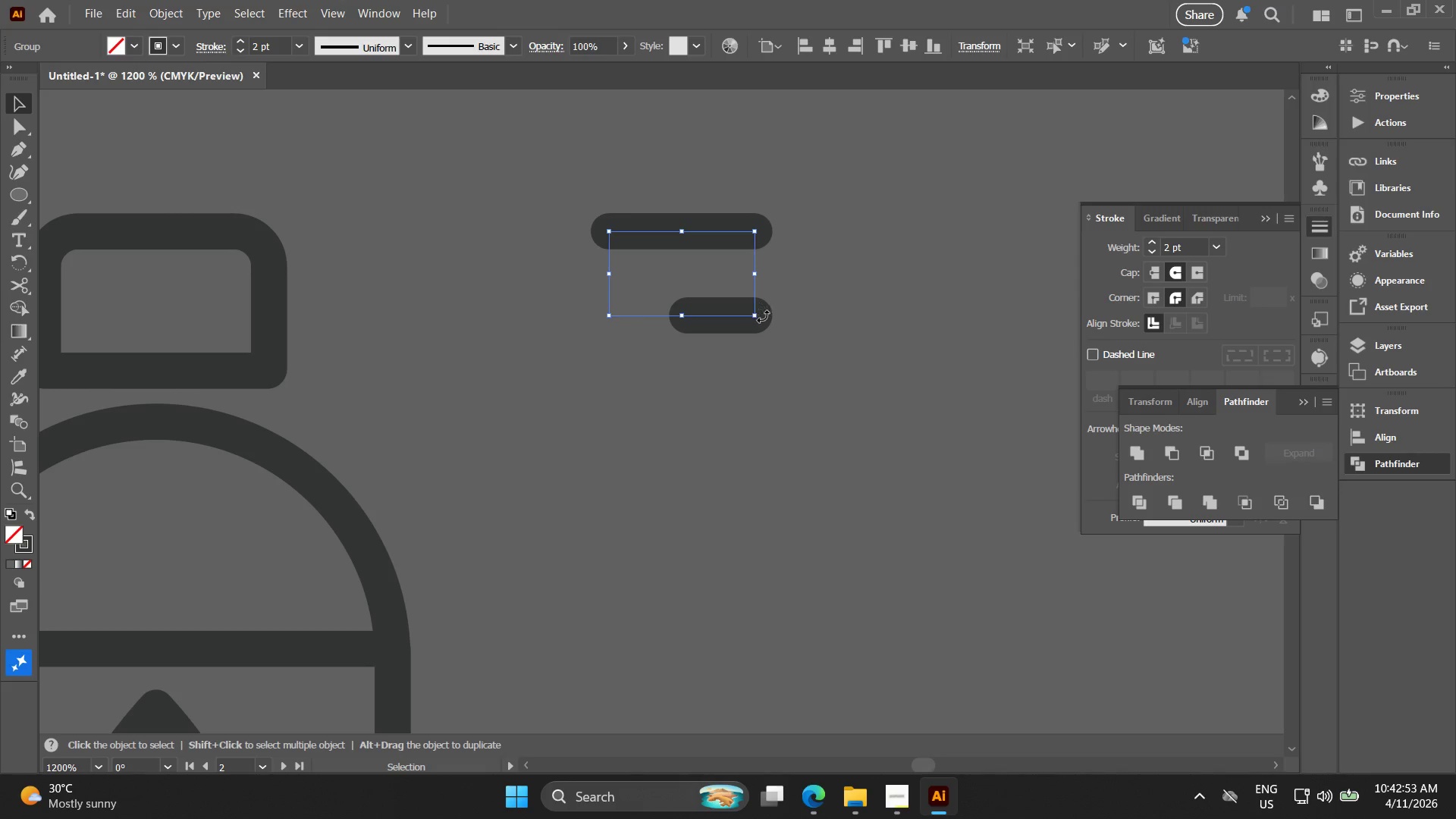 
left_click_drag(start_coordinate=[802, 413], to_coordinate=[617, 199])
 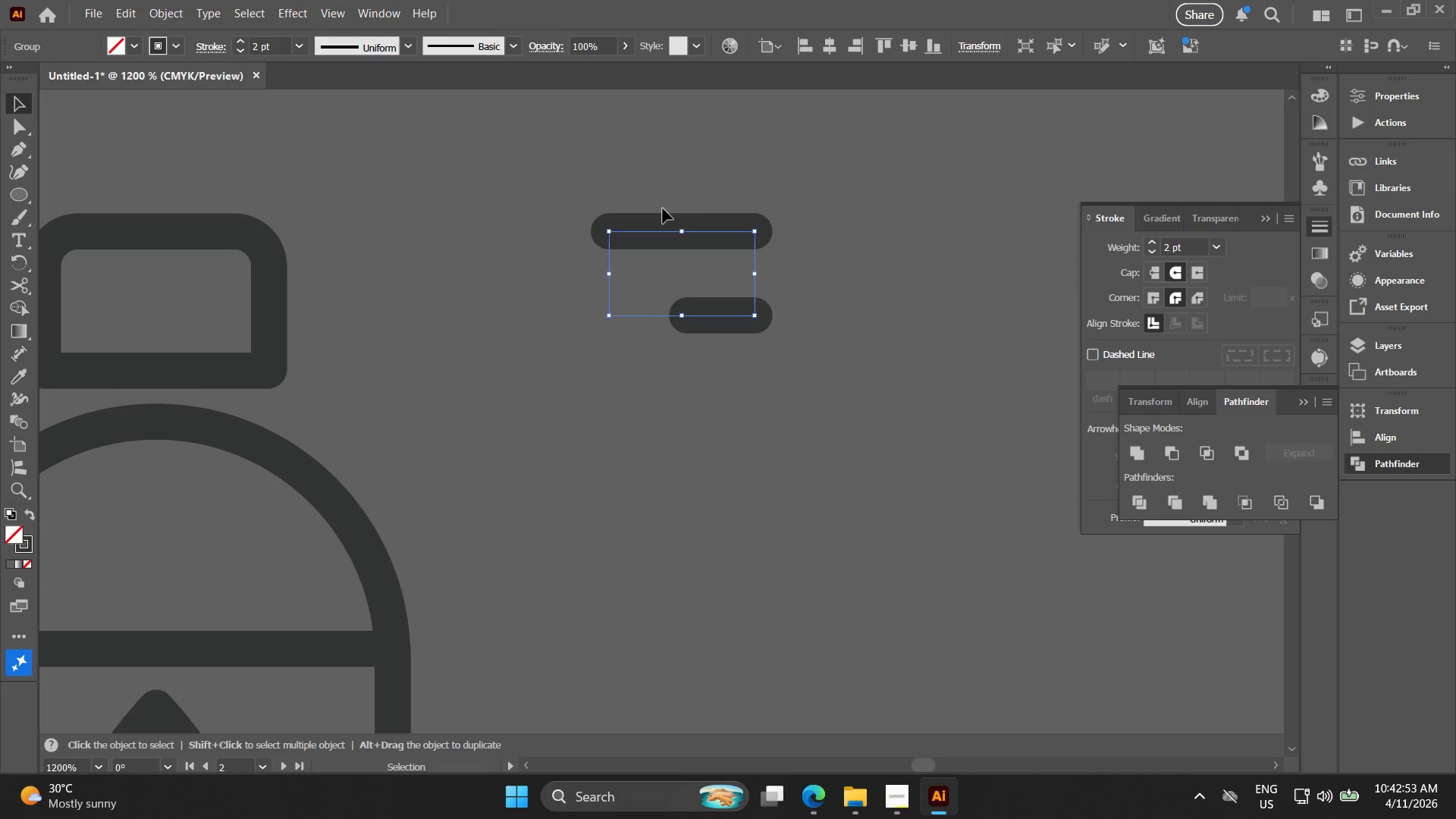 
hold_key(key=AltLeft, duration=1.31)
left_click_drag(start_coordinate=[702, 235], to_coordinate=[716, 324])
 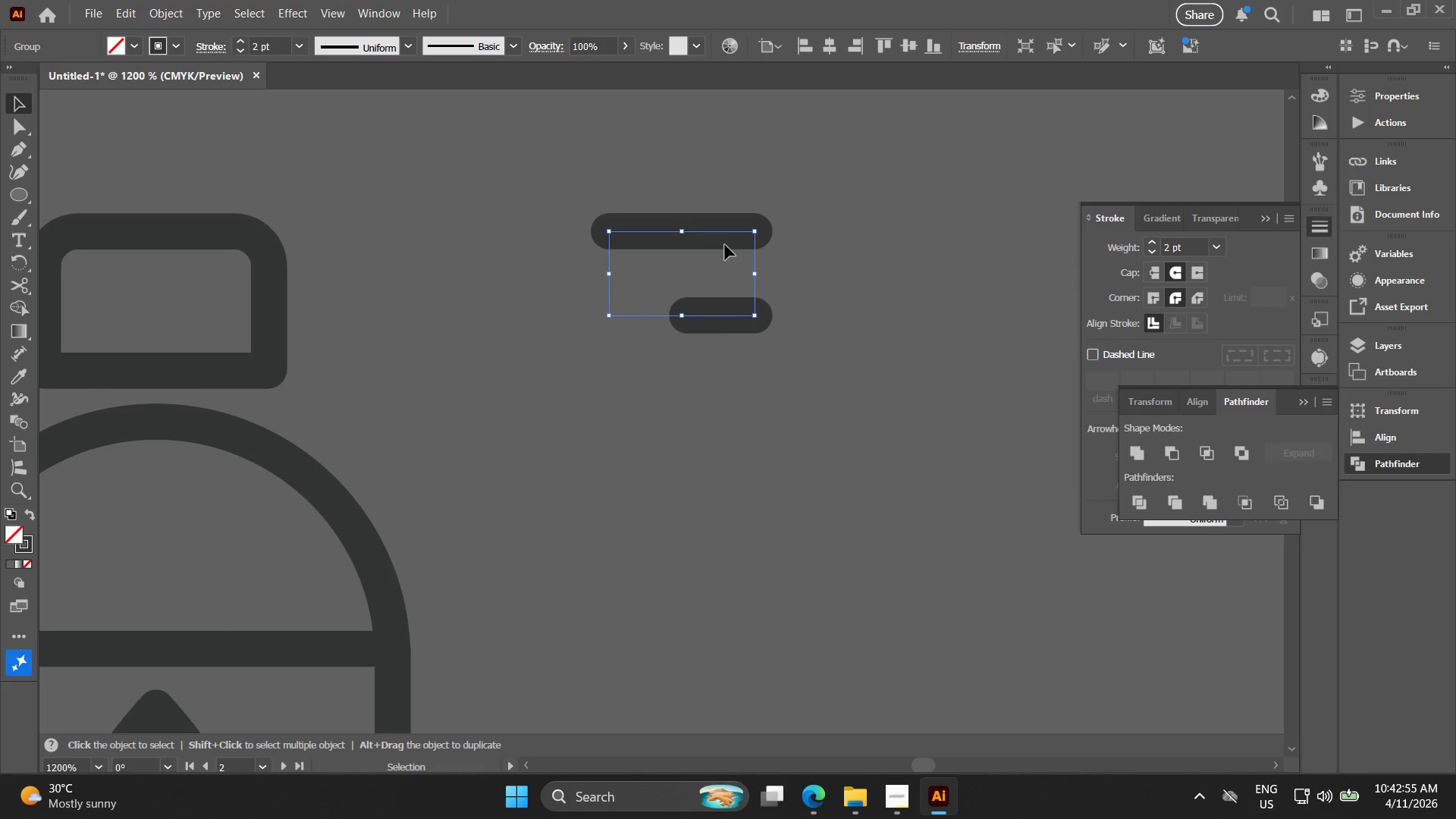 
hold_key(key=AltLeft, duration=1.41)
left_click_drag(start_coordinate=[731, 235], to_coordinate=[692, 368])
 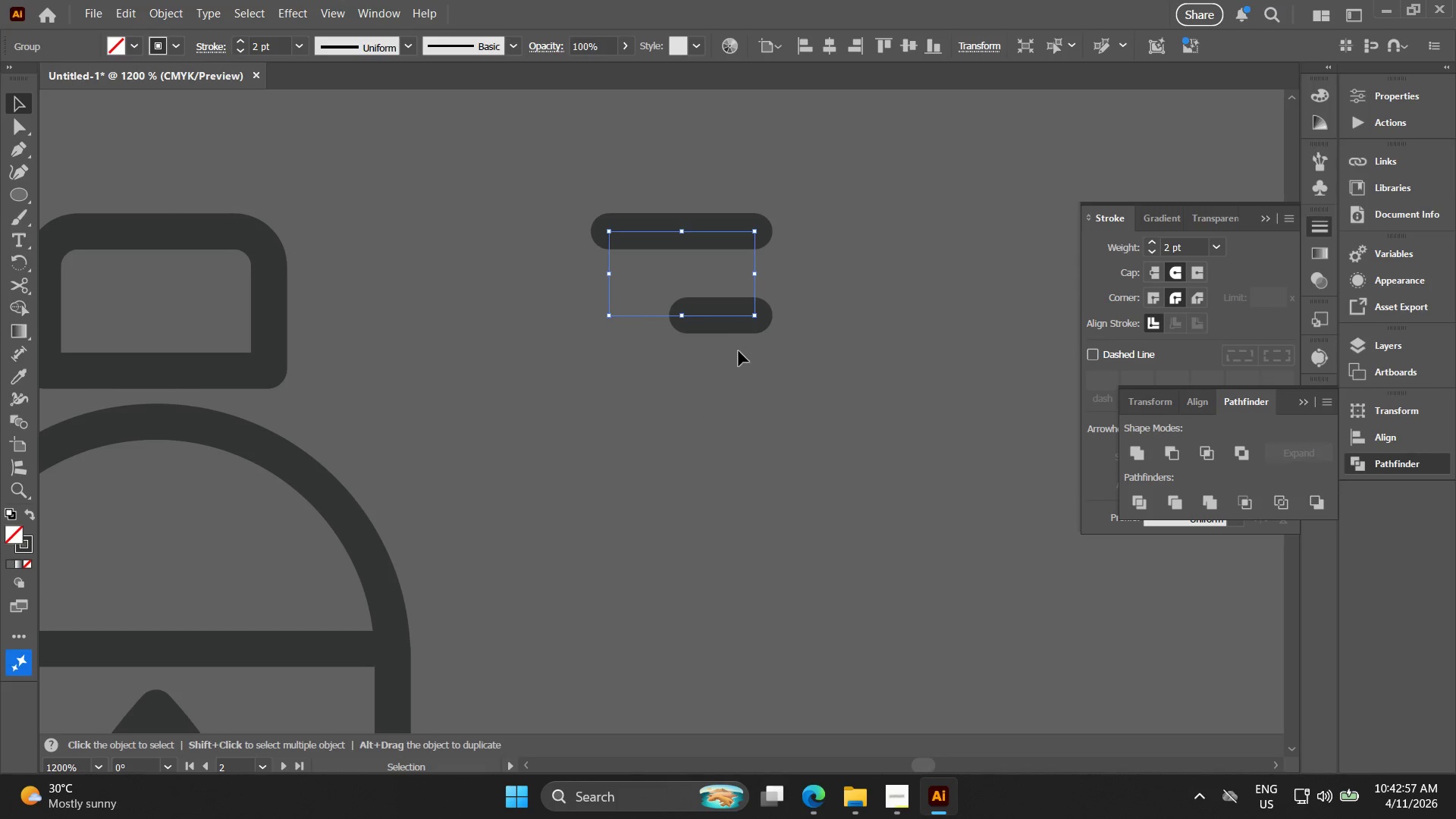 
left_click_drag(start_coordinate=[742, 355], to_coordinate=[686, 271])
 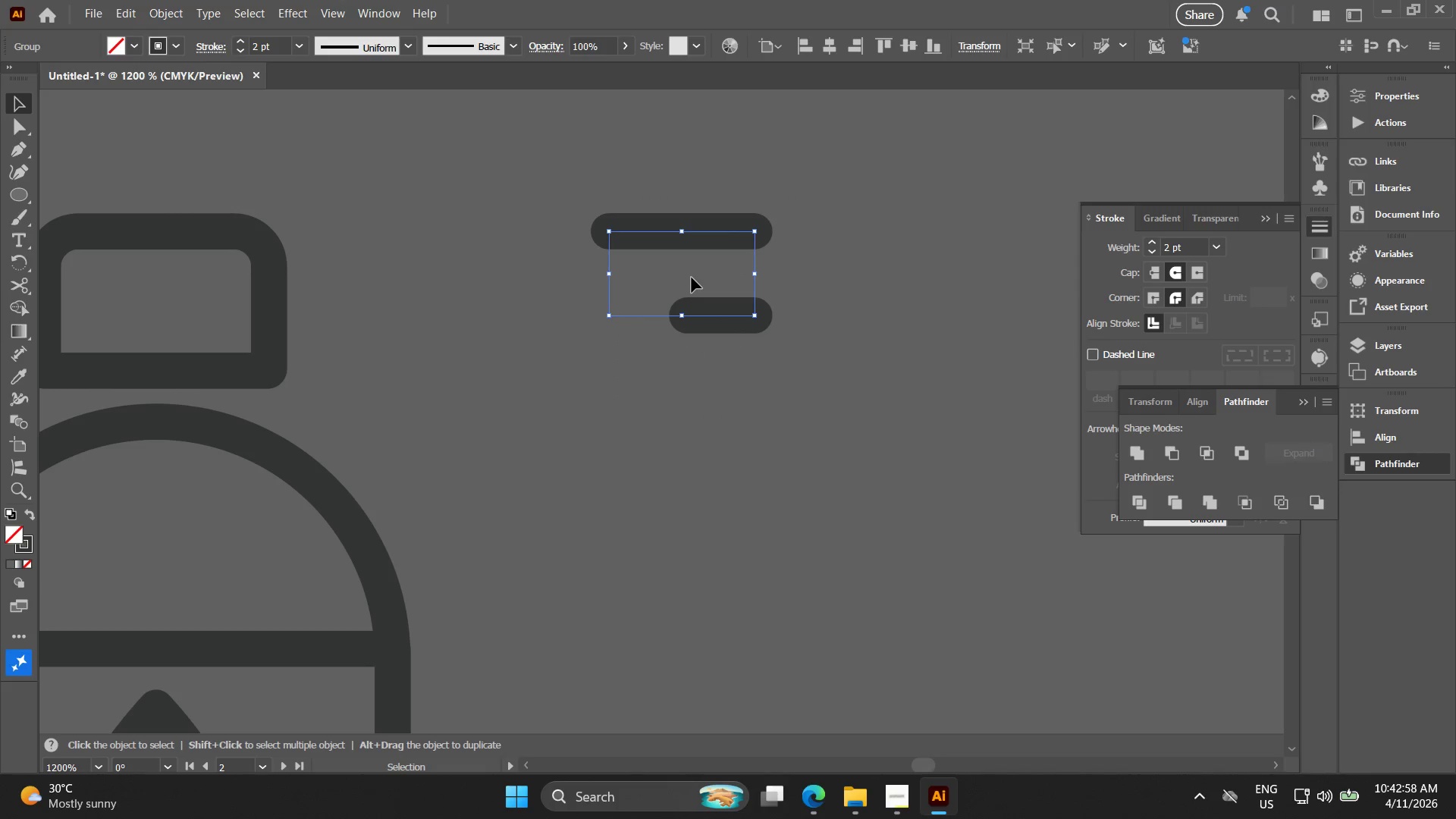 
hold_key(key=AltLeft, duration=0.33)
 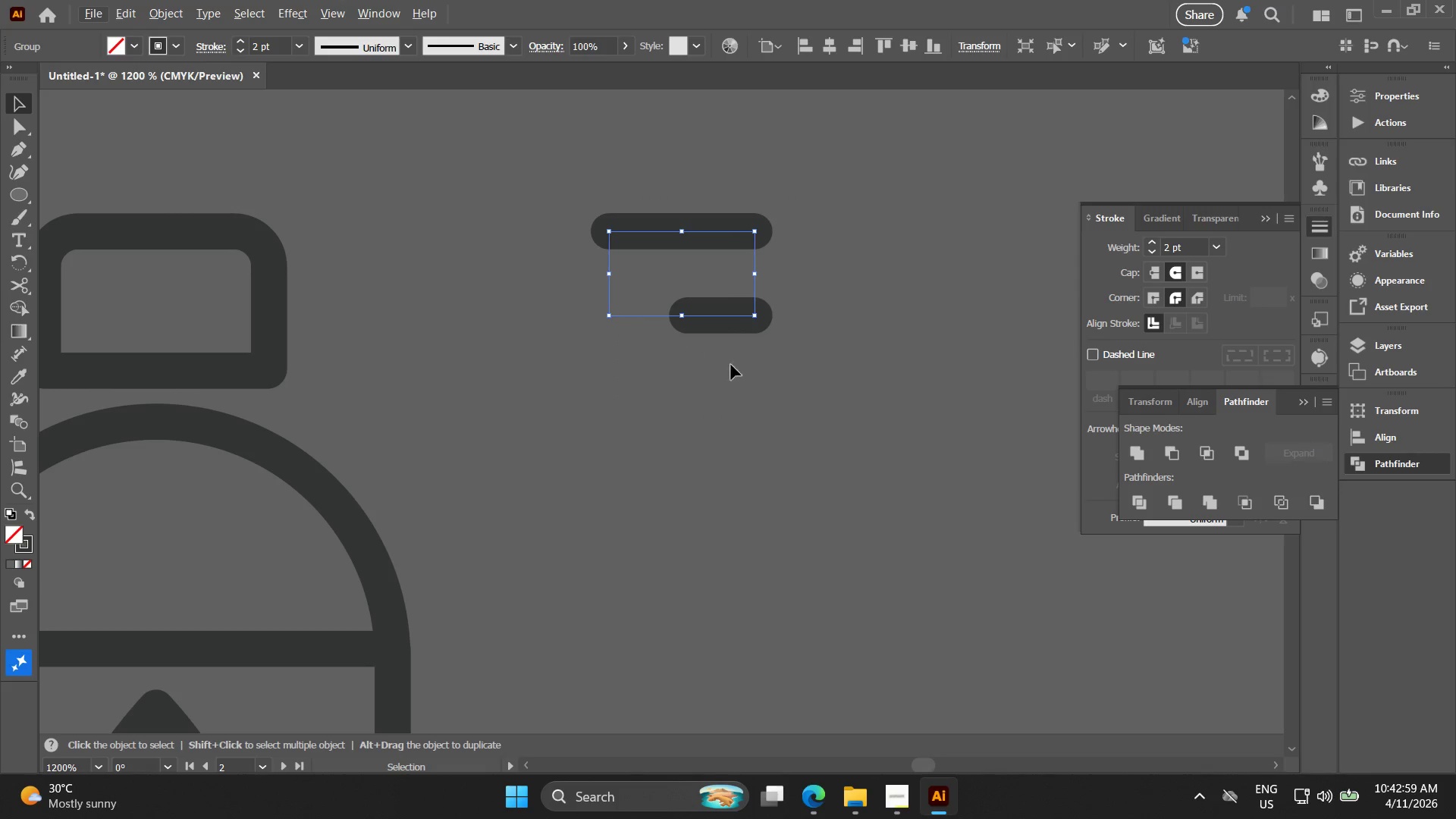 
left_click_drag(start_coordinate=[745, 400], to_coordinate=[705, 302])
 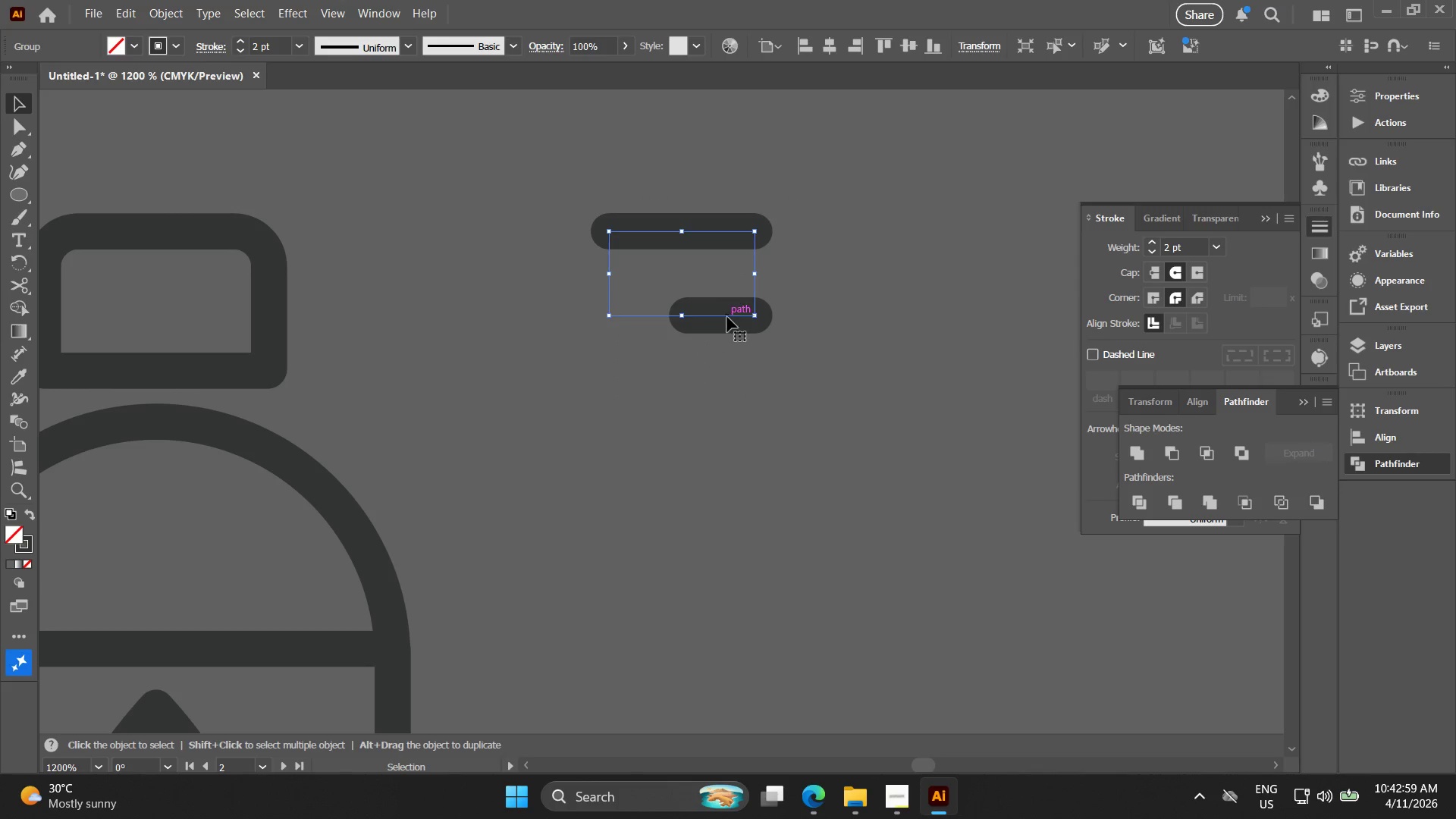 
key(Control+Shift+ShiftLeft)
 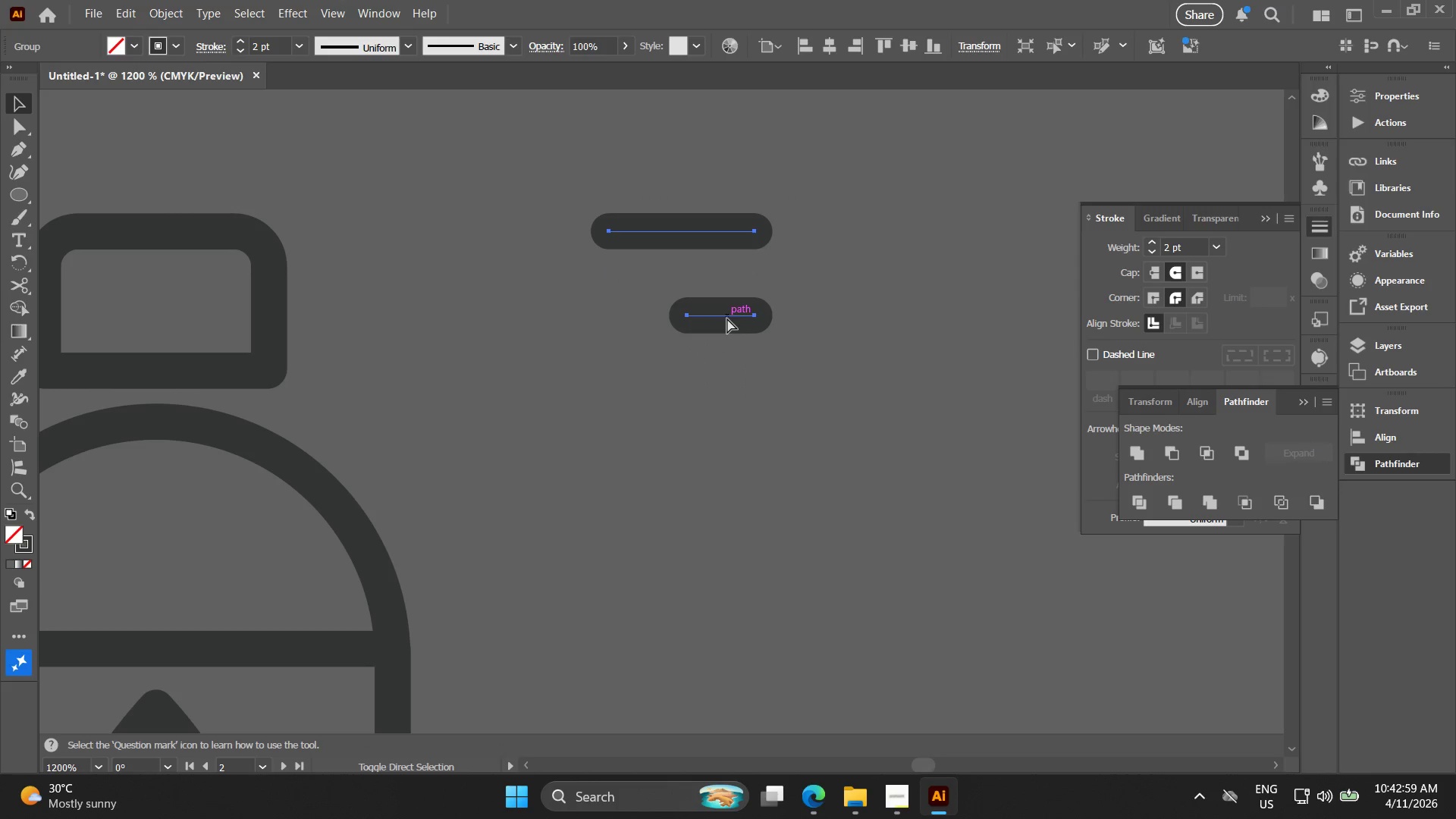 
key(Control+Shift+G)
 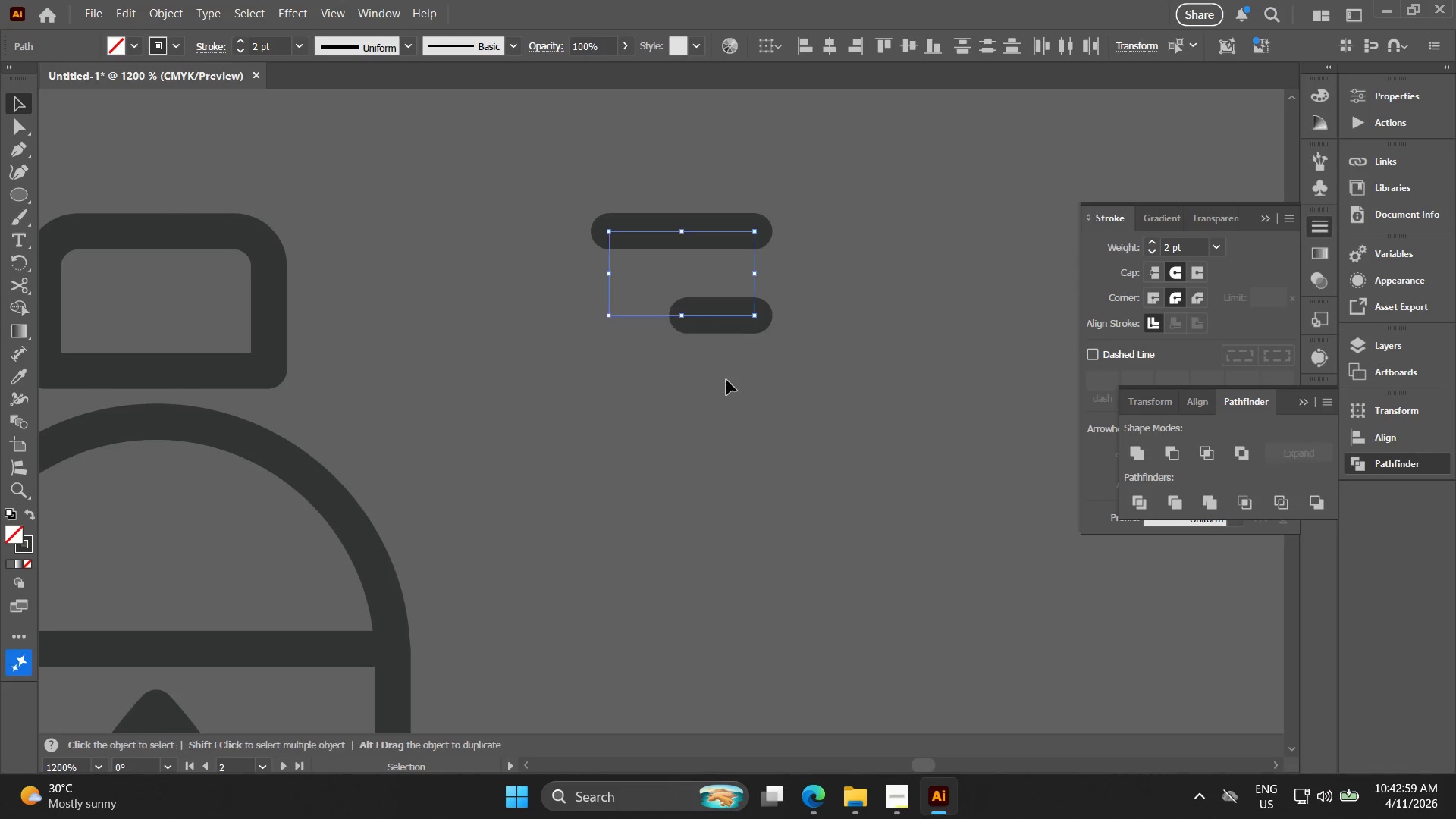 
left_click_drag(start_coordinate=[726, 380], to_coordinate=[721, 362])
 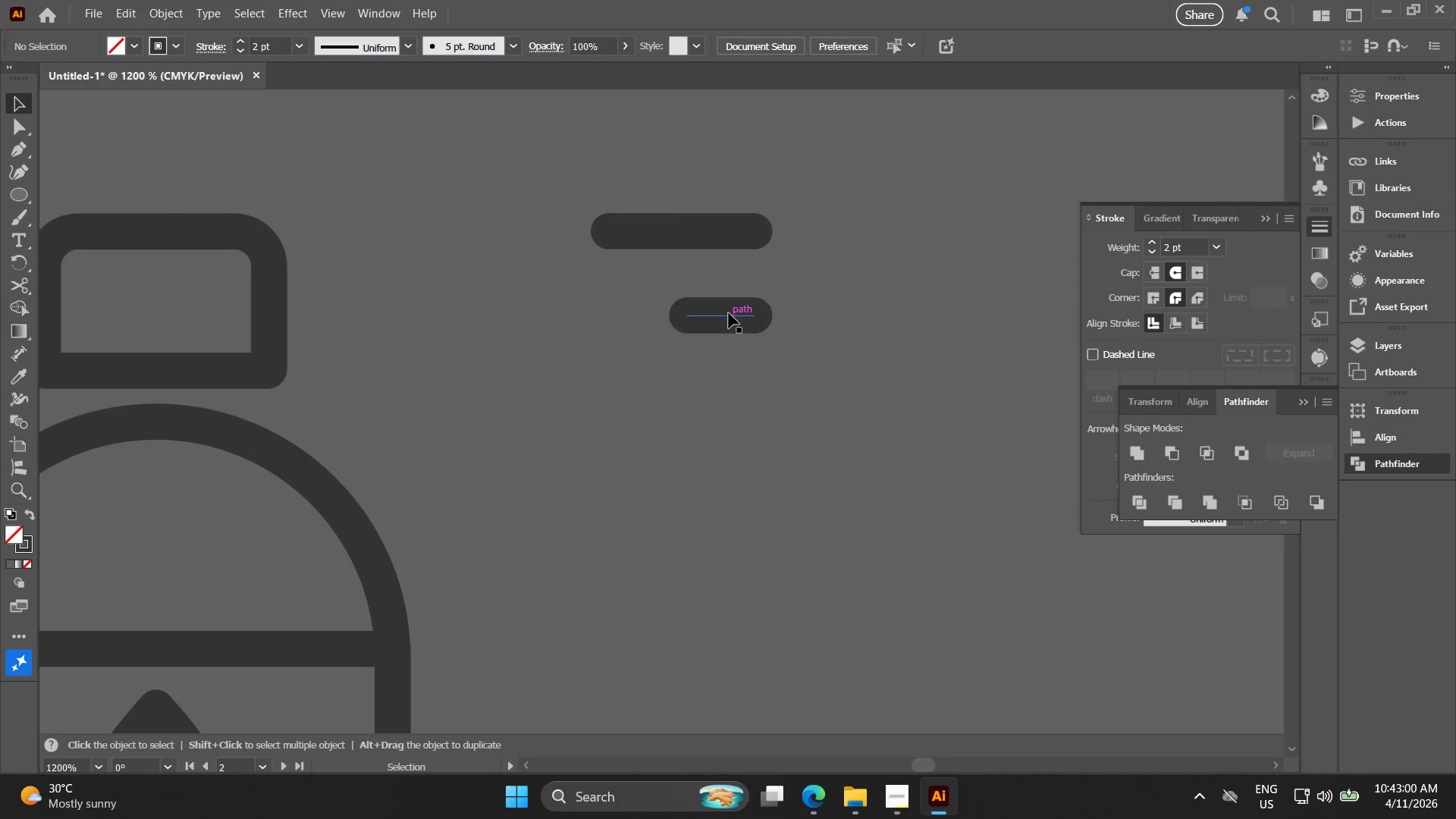 
hold_key(key=AltLeft, duration=1.5)
left_click_drag(start_coordinate=[729, 313], to_coordinate=[729, 382])
 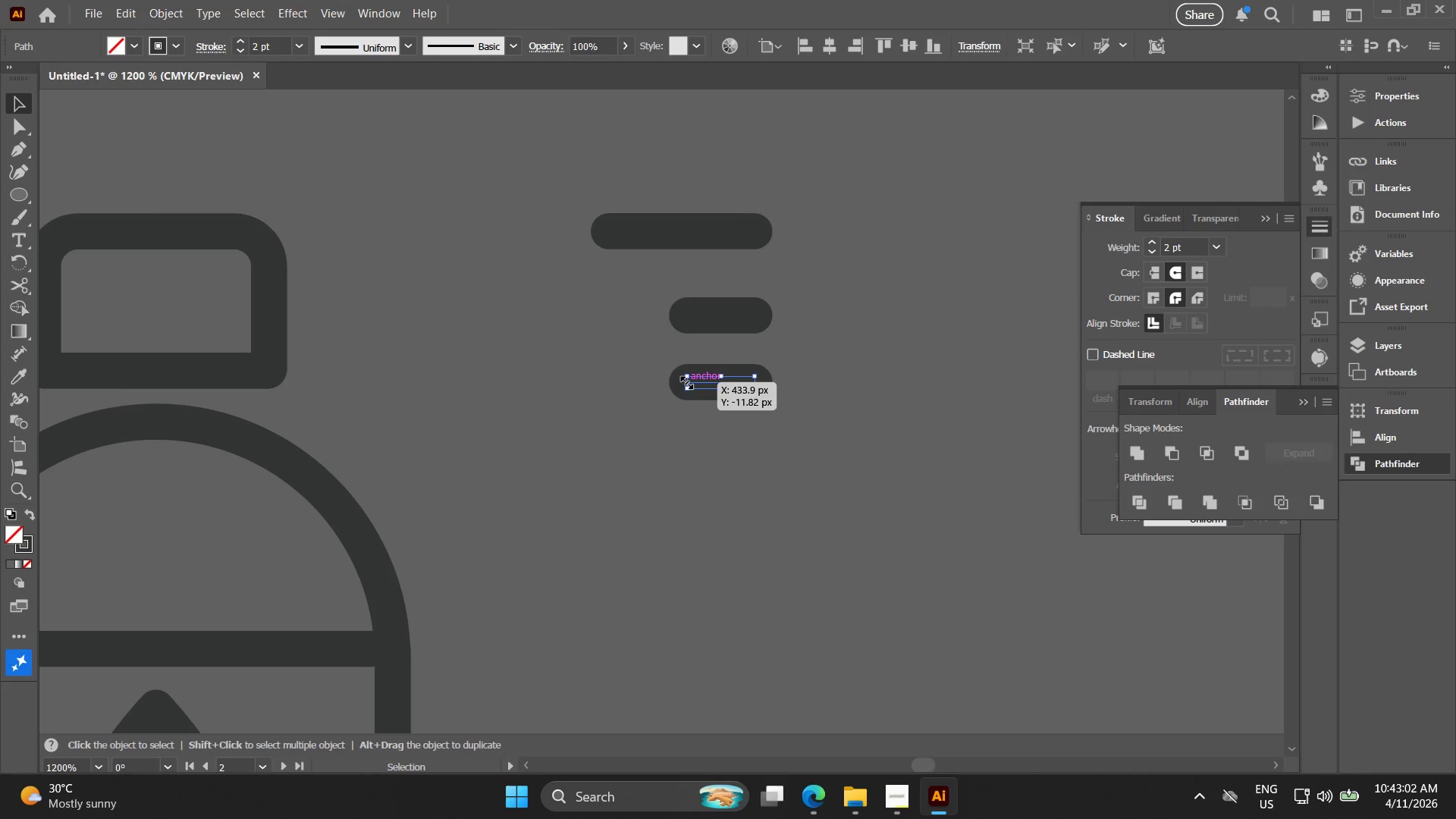 
key(Alt+AltLeft)
 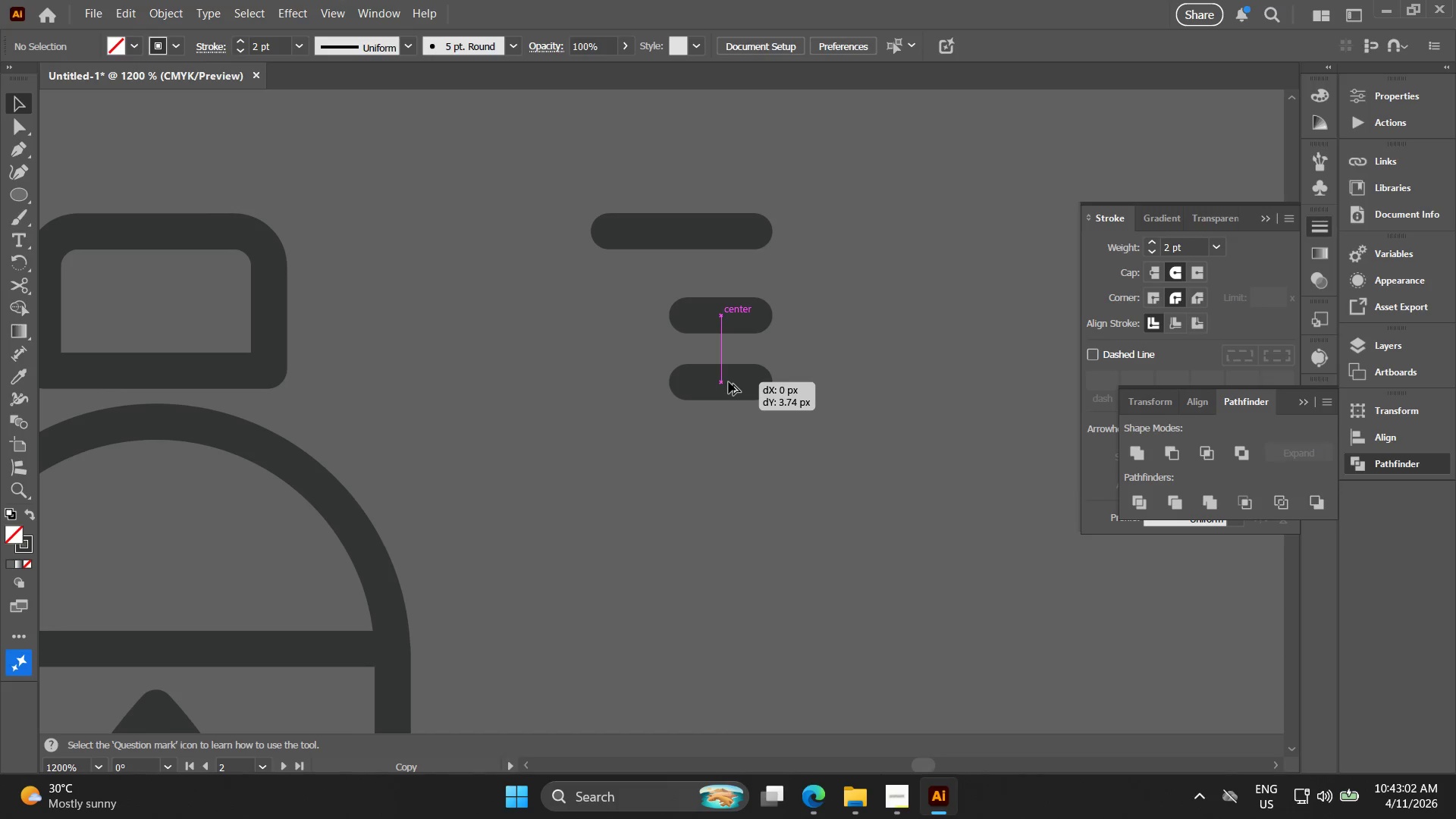 
key(Alt+AltLeft)
 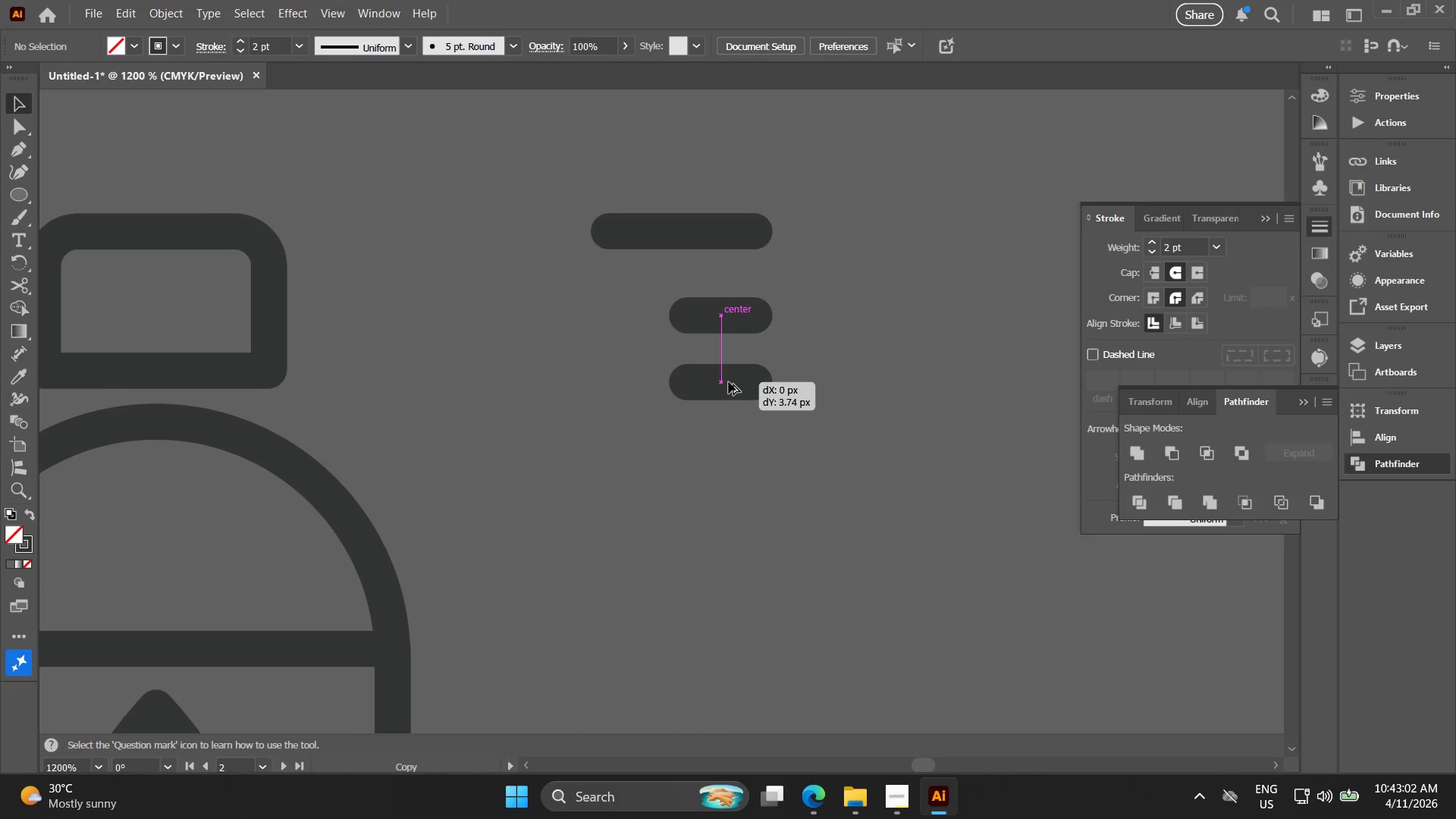 
key(Alt+AltLeft)
 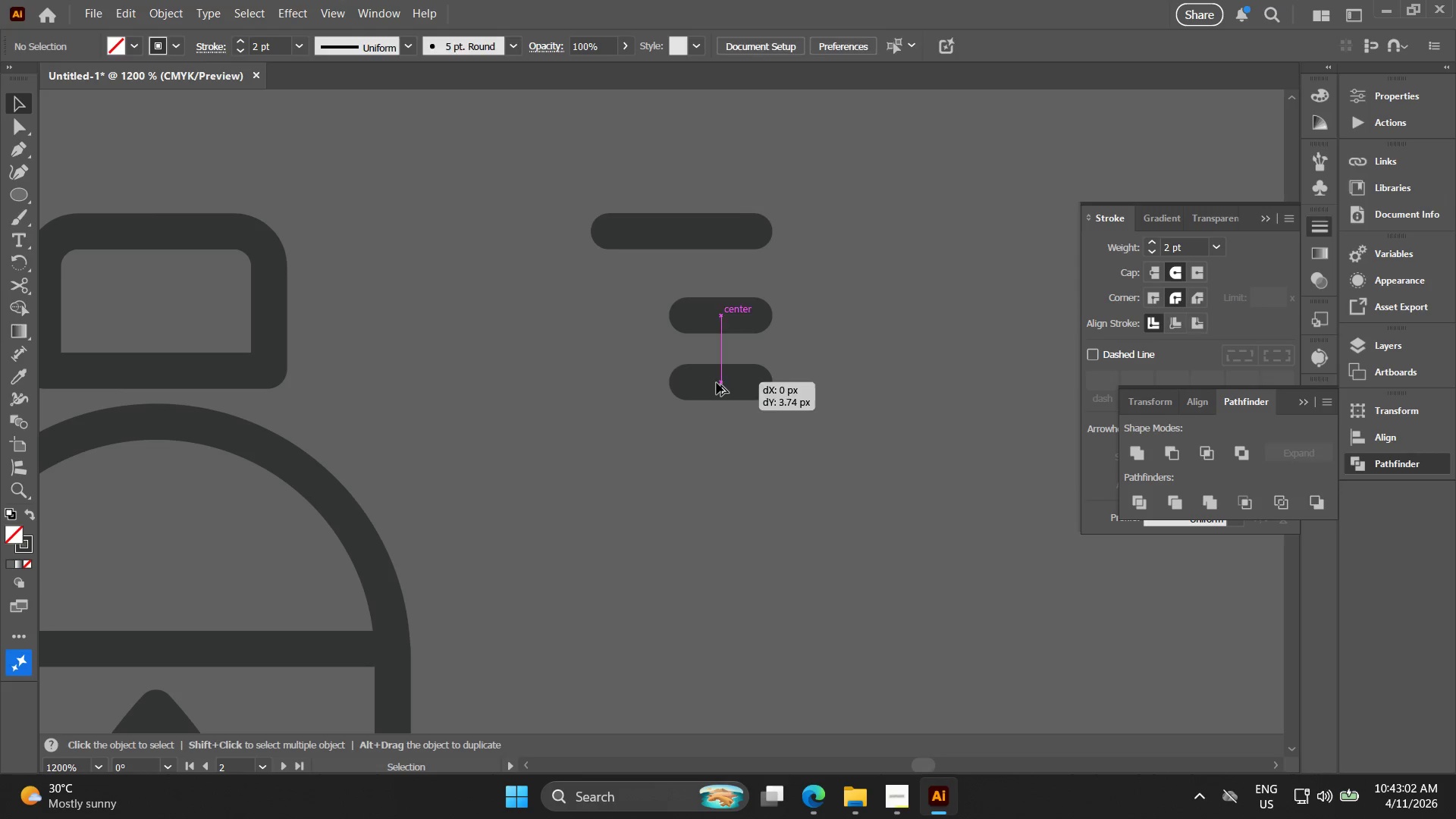 
key(Alt+AltLeft)
 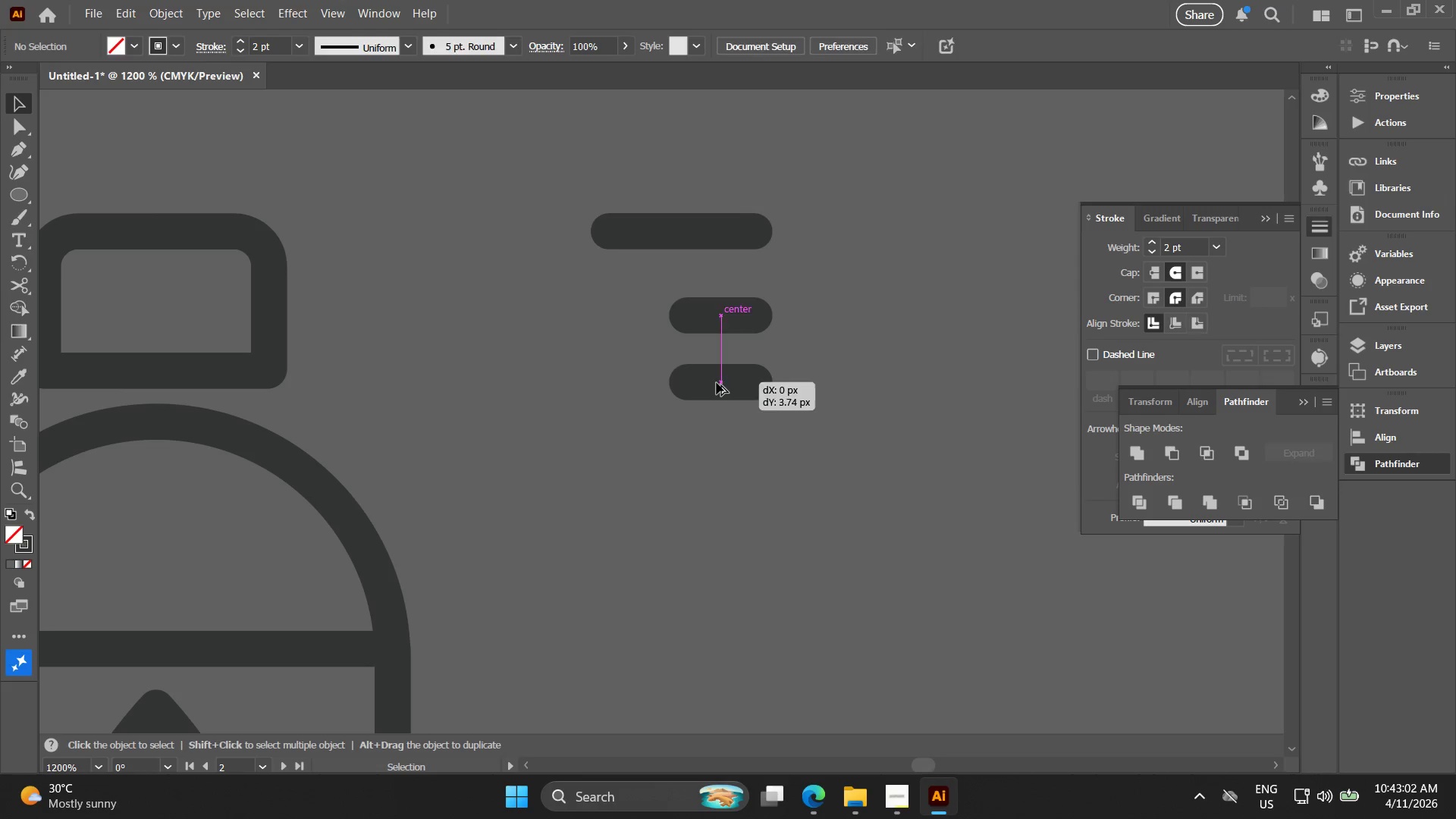 
key(Alt+AltLeft)
 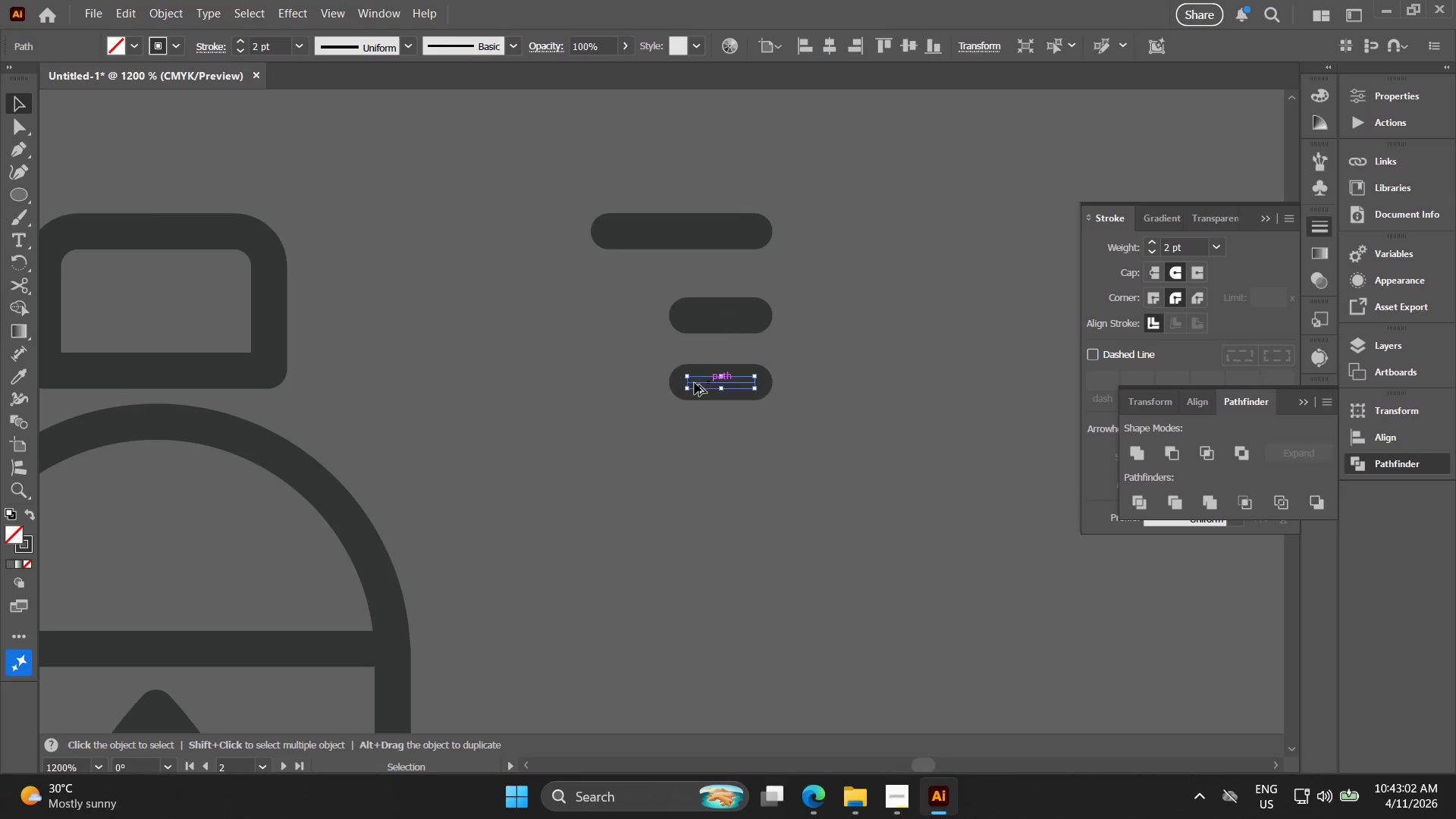 
key(Alt+AltLeft)
 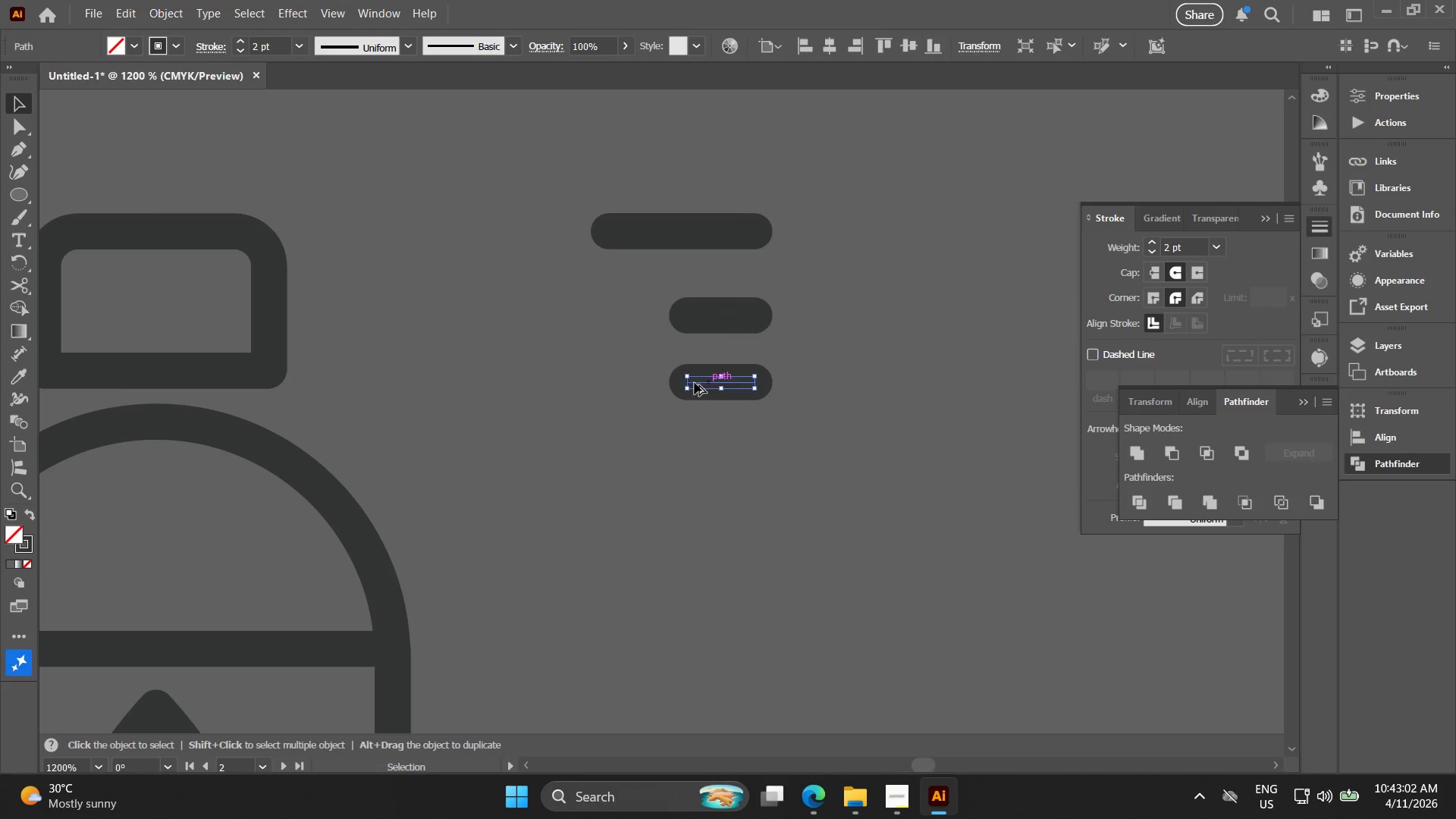 
key(Alt+AltLeft)
 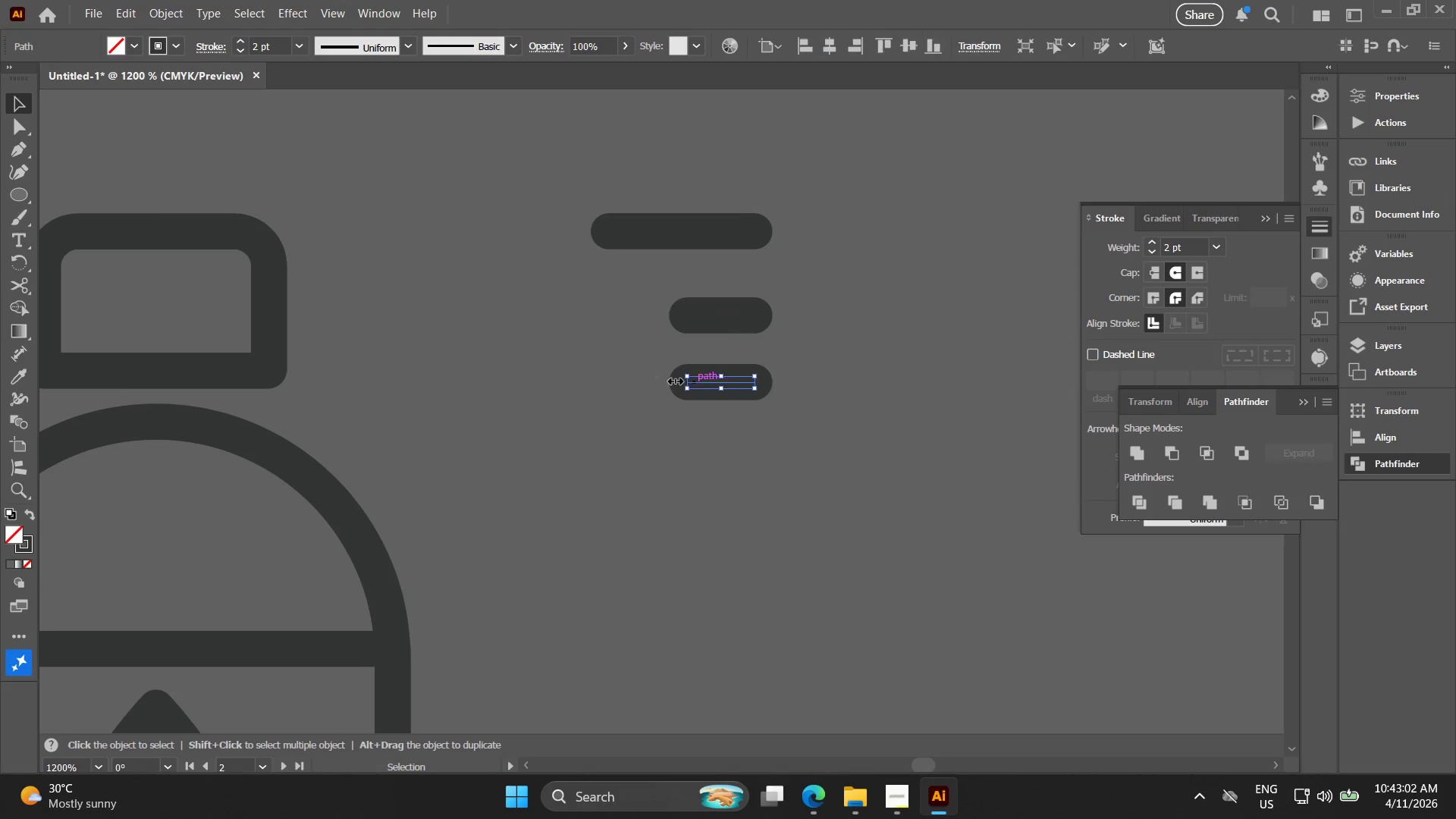 
key(Alt+AltLeft)
 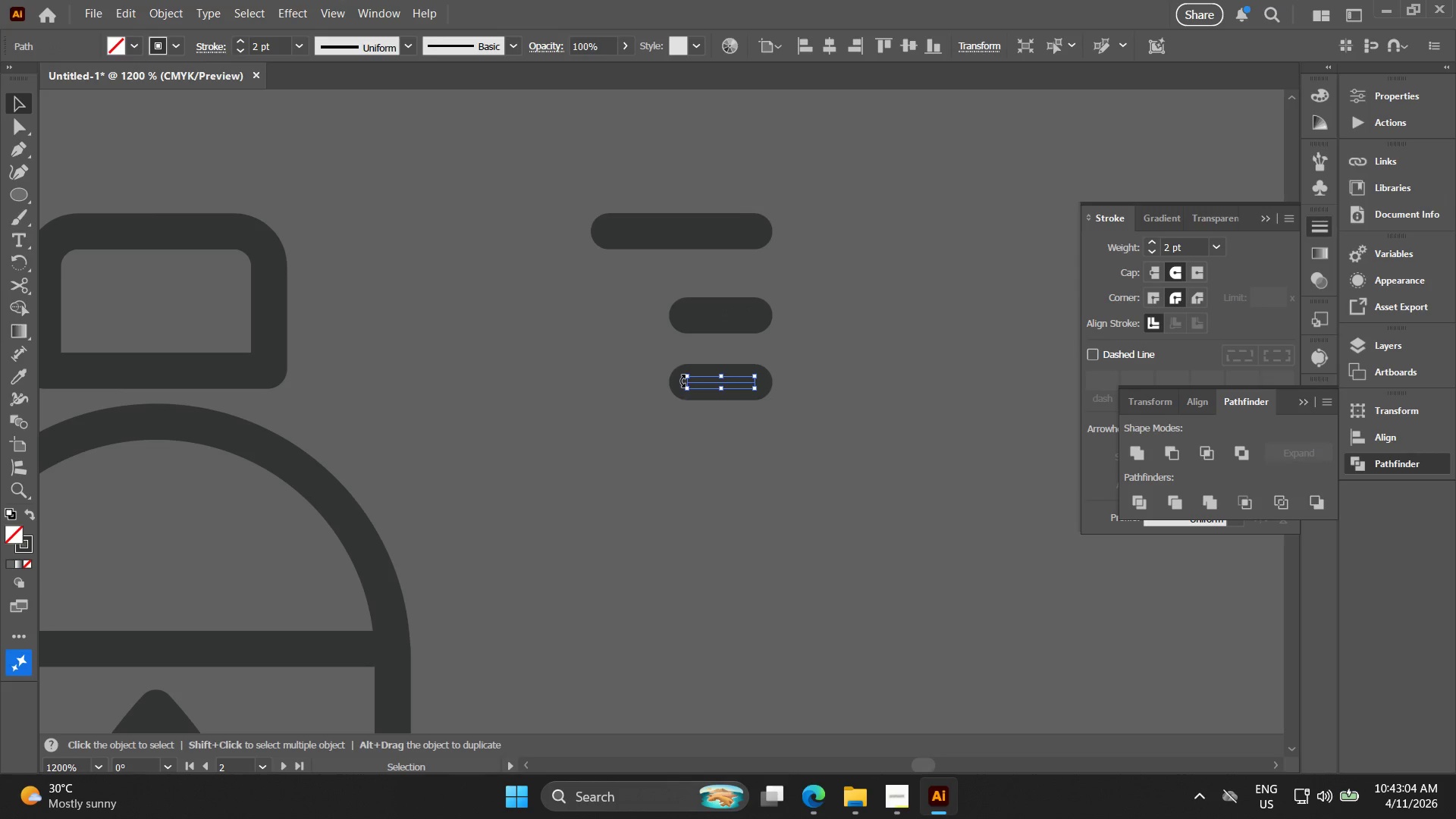 
key(Alt+AltLeft)
 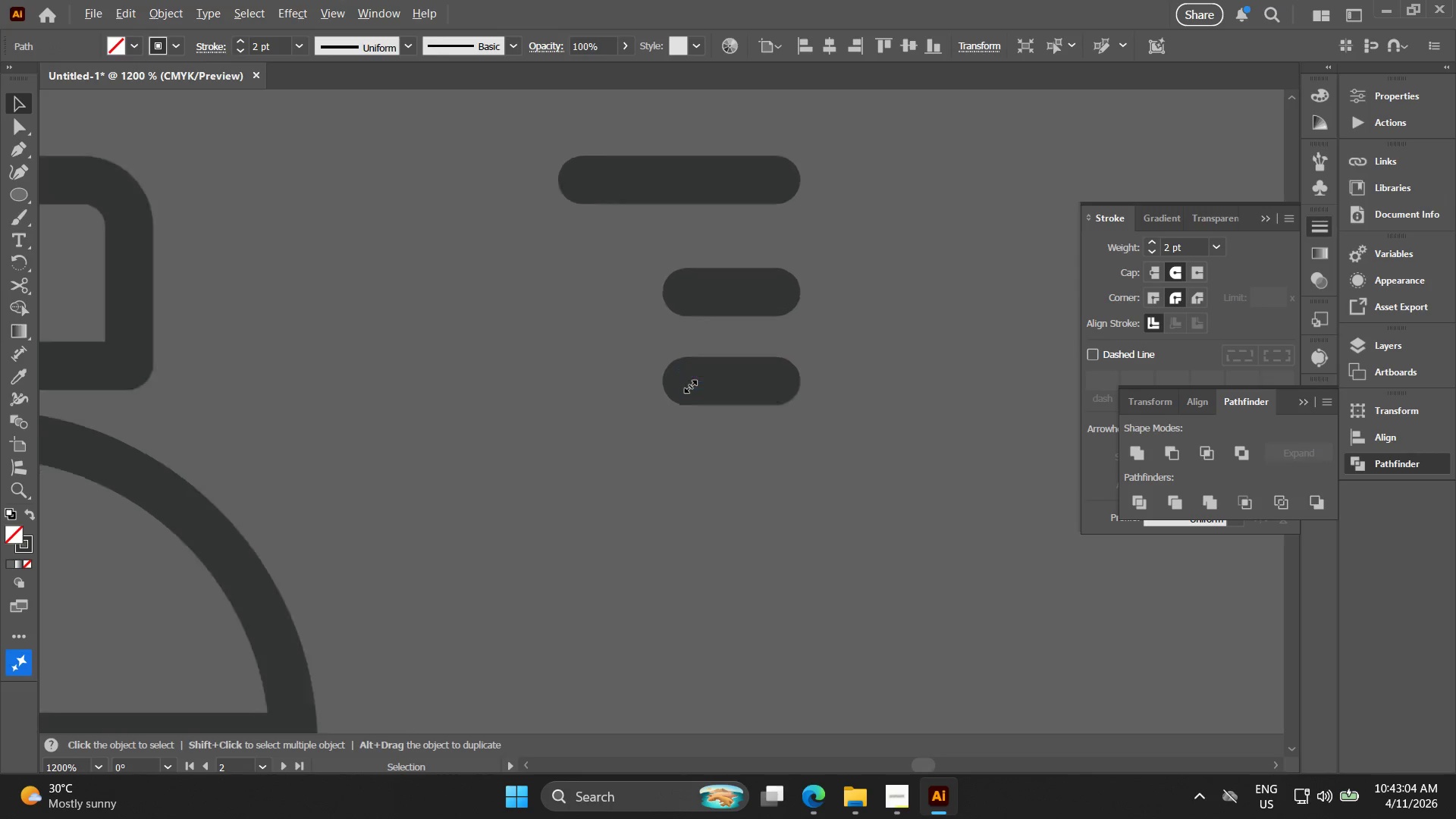 
scroll: coordinate [689, 384], scroll_direction: up, amount: 4.0
 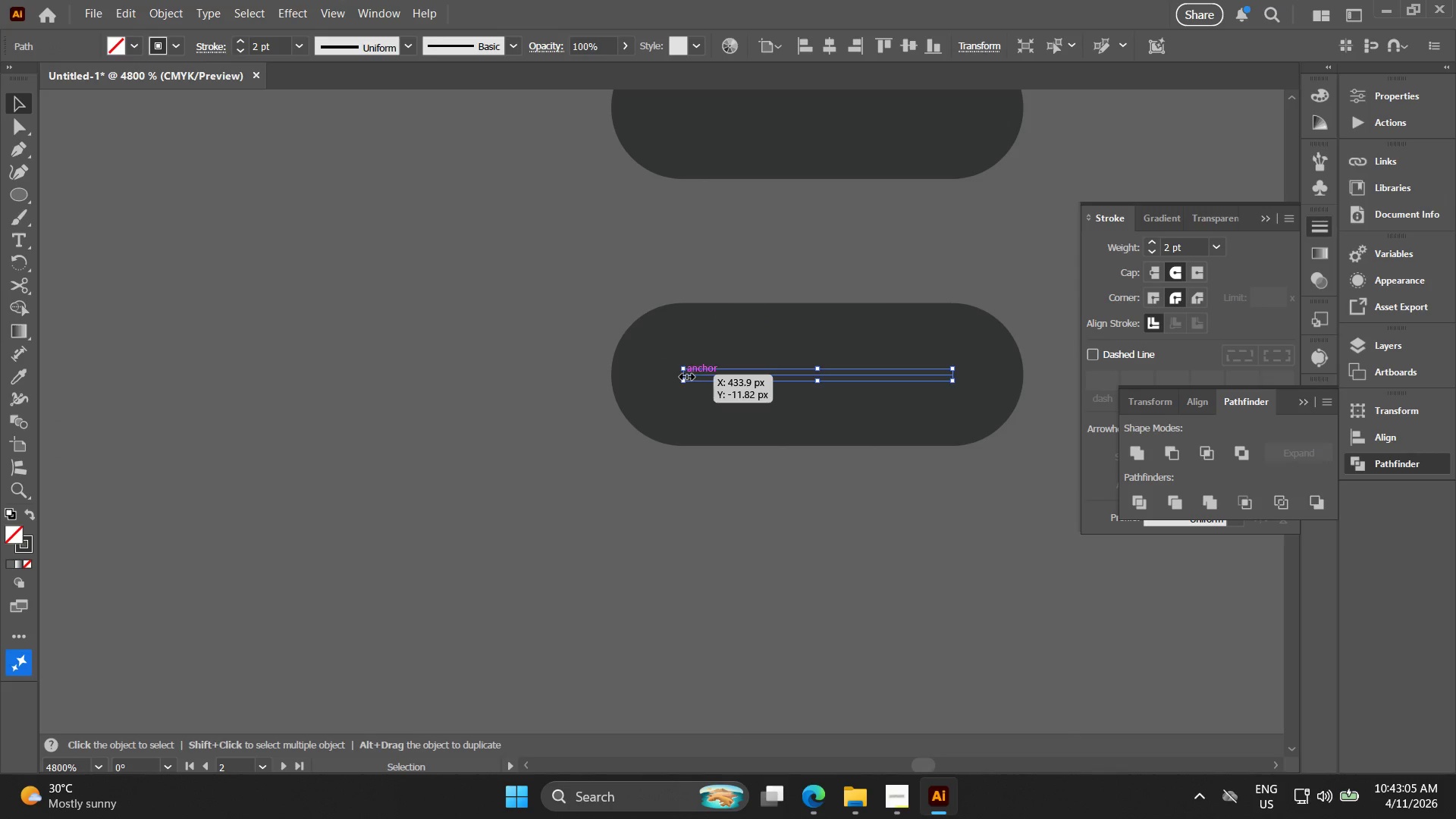 
left_click_drag(start_coordinate=[683, 375], to_coordinate=[454, 359])
 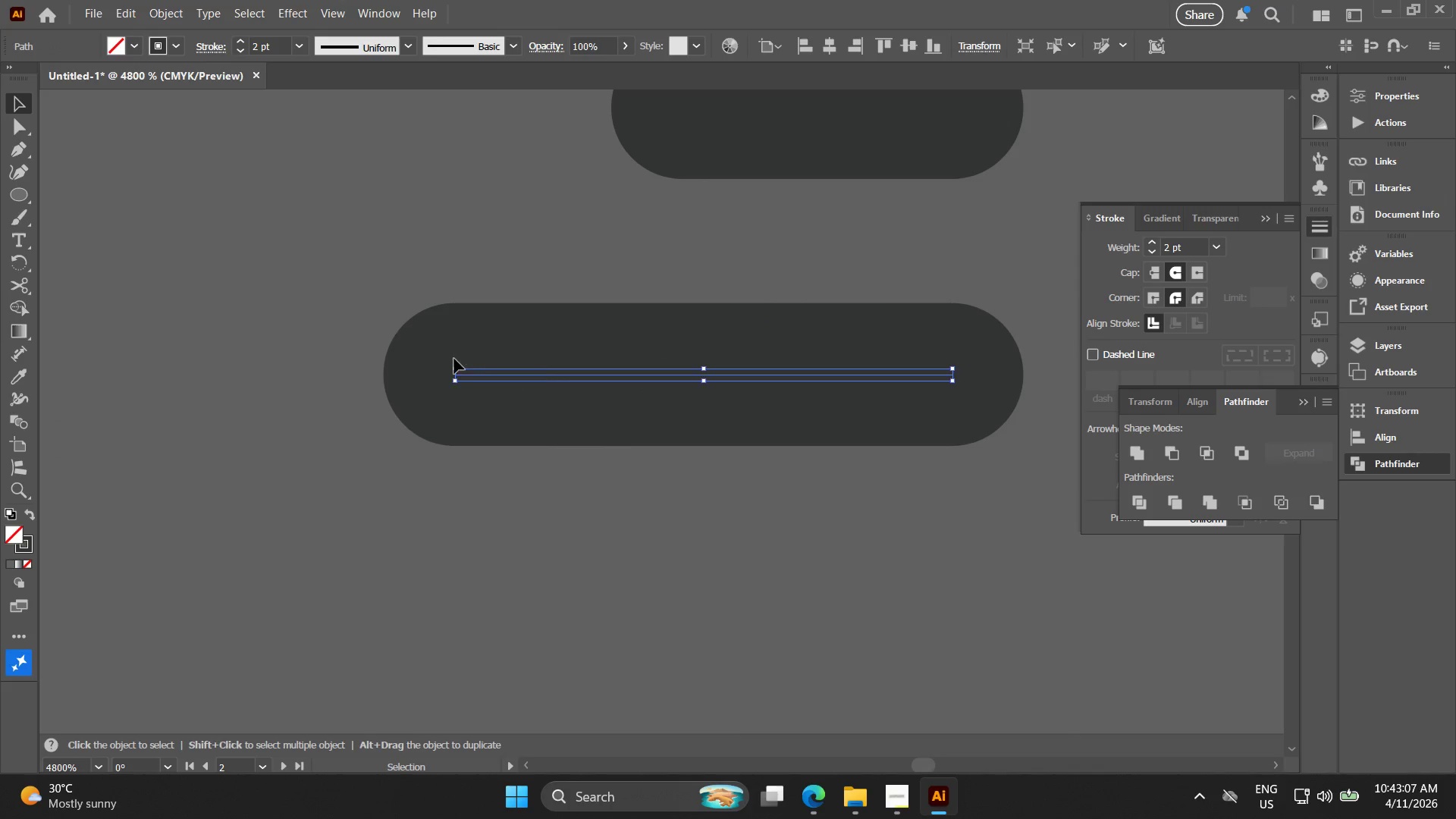 
key(Alt+AltLeft)
 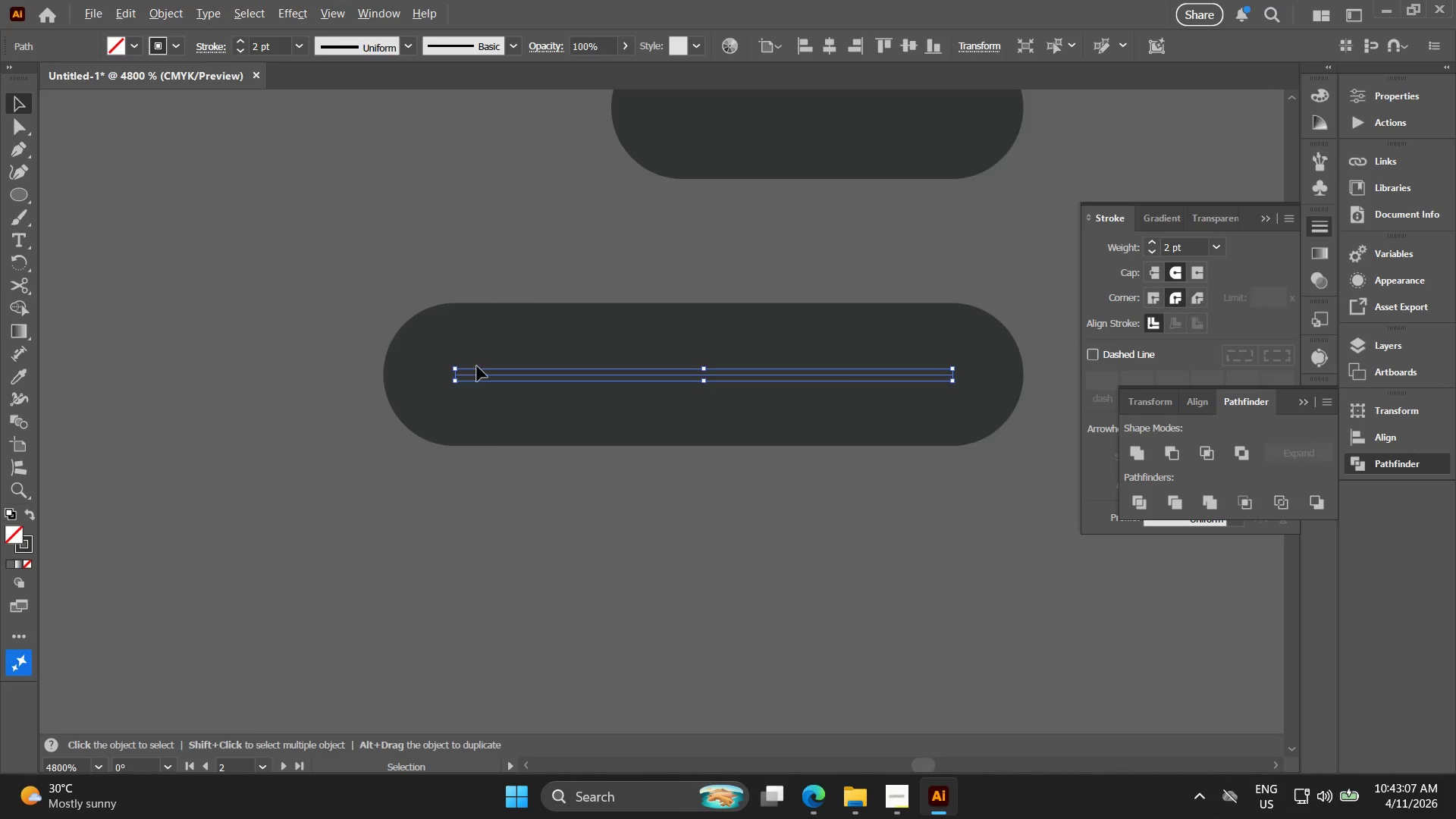 
left_click_drag(start_coordinate=[648, 481], to_coordinate=[531, 172])
 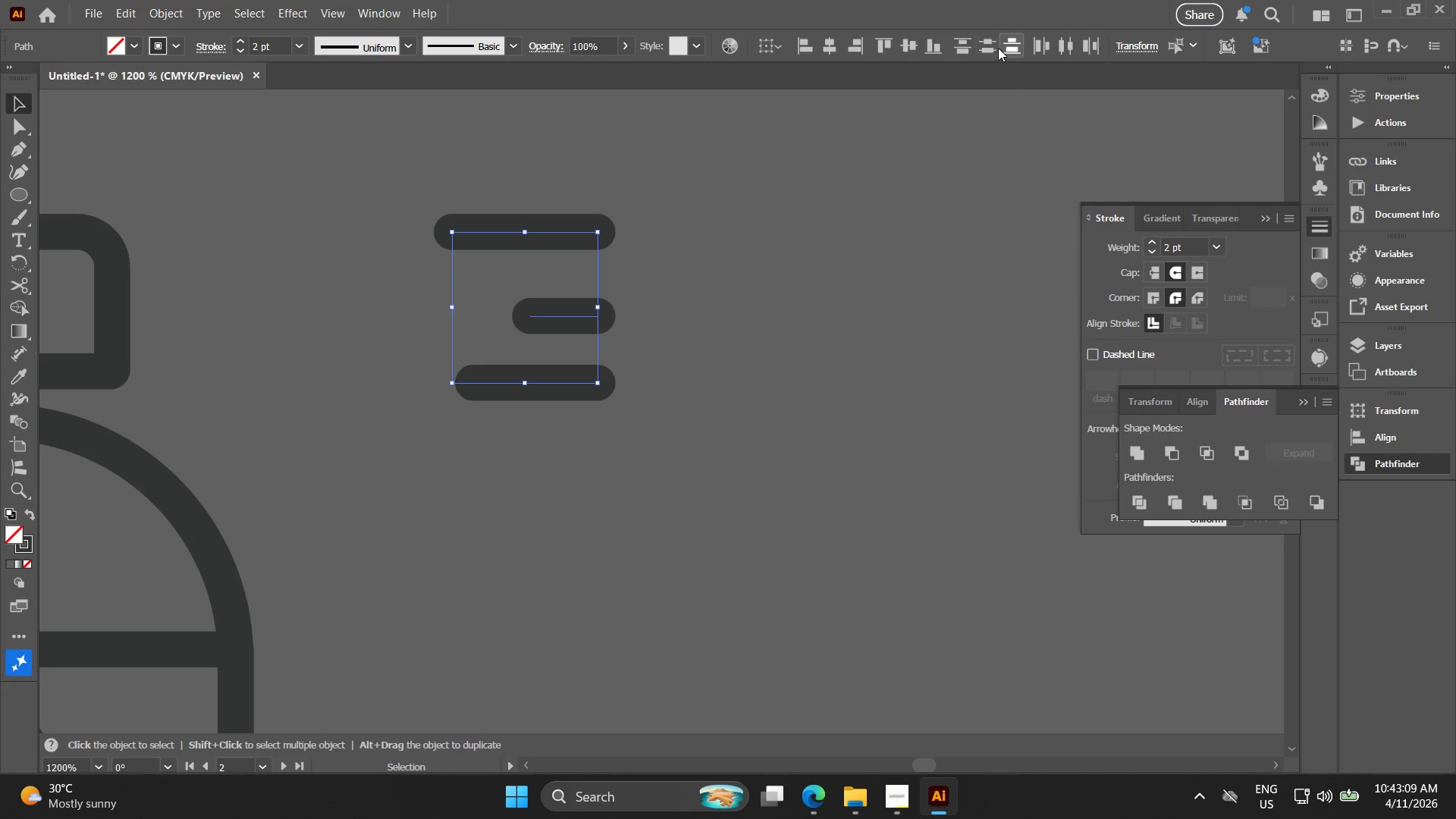 
scroll: coordinate [481, 398], scroll_direction: down, amount: 4.0
 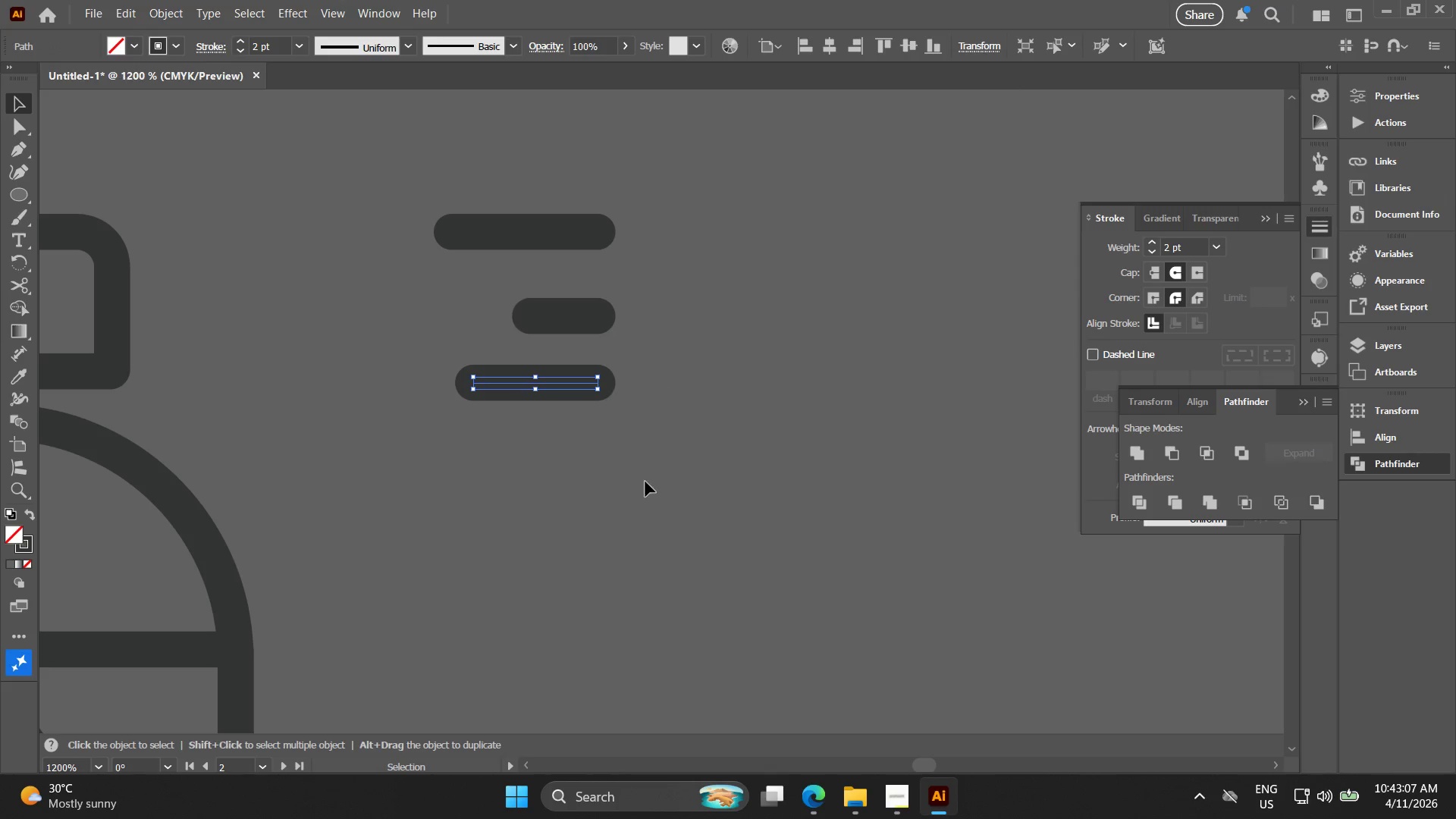 
double_click([986, 40])
 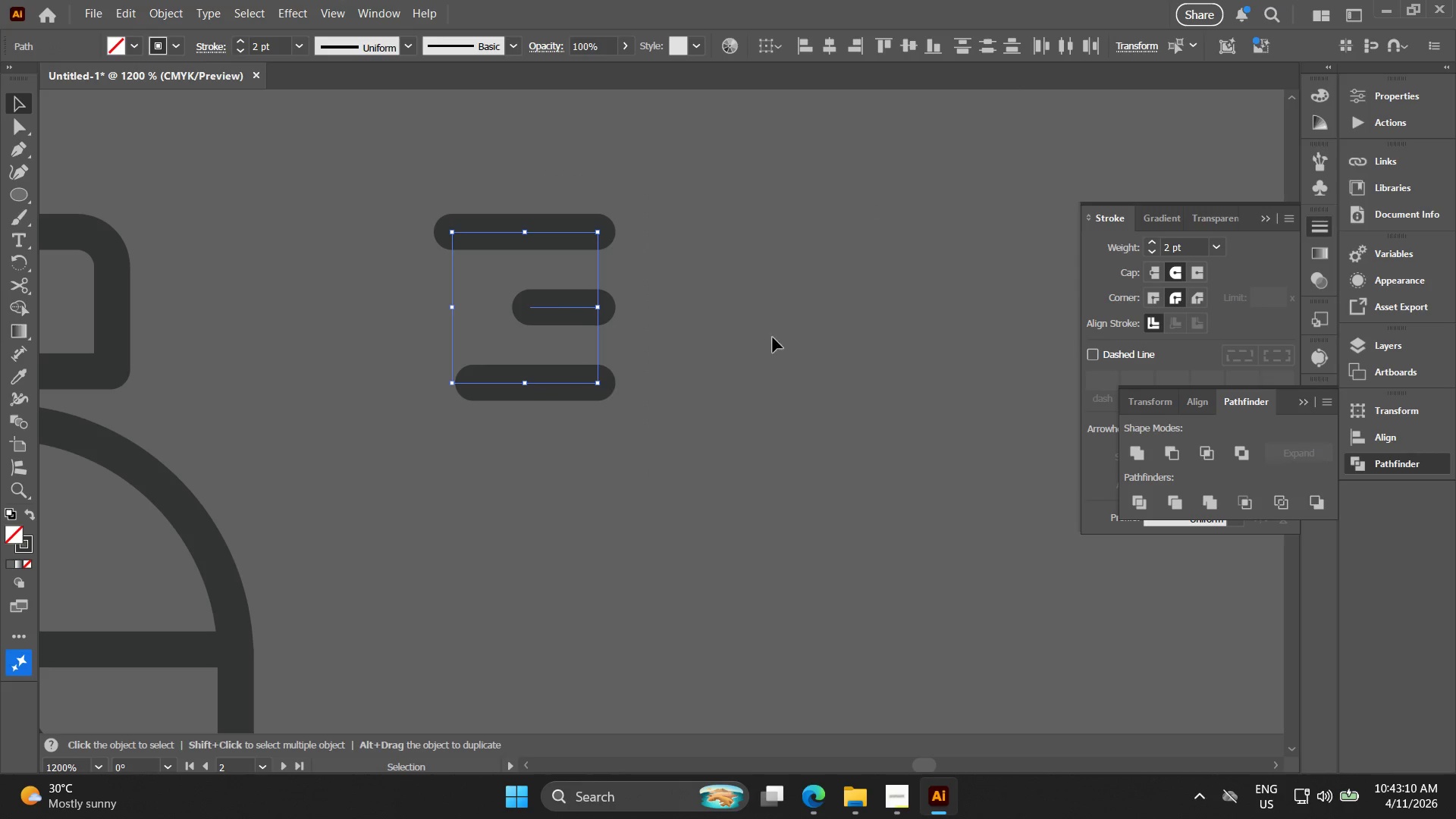 
triple_click([761, 355])
 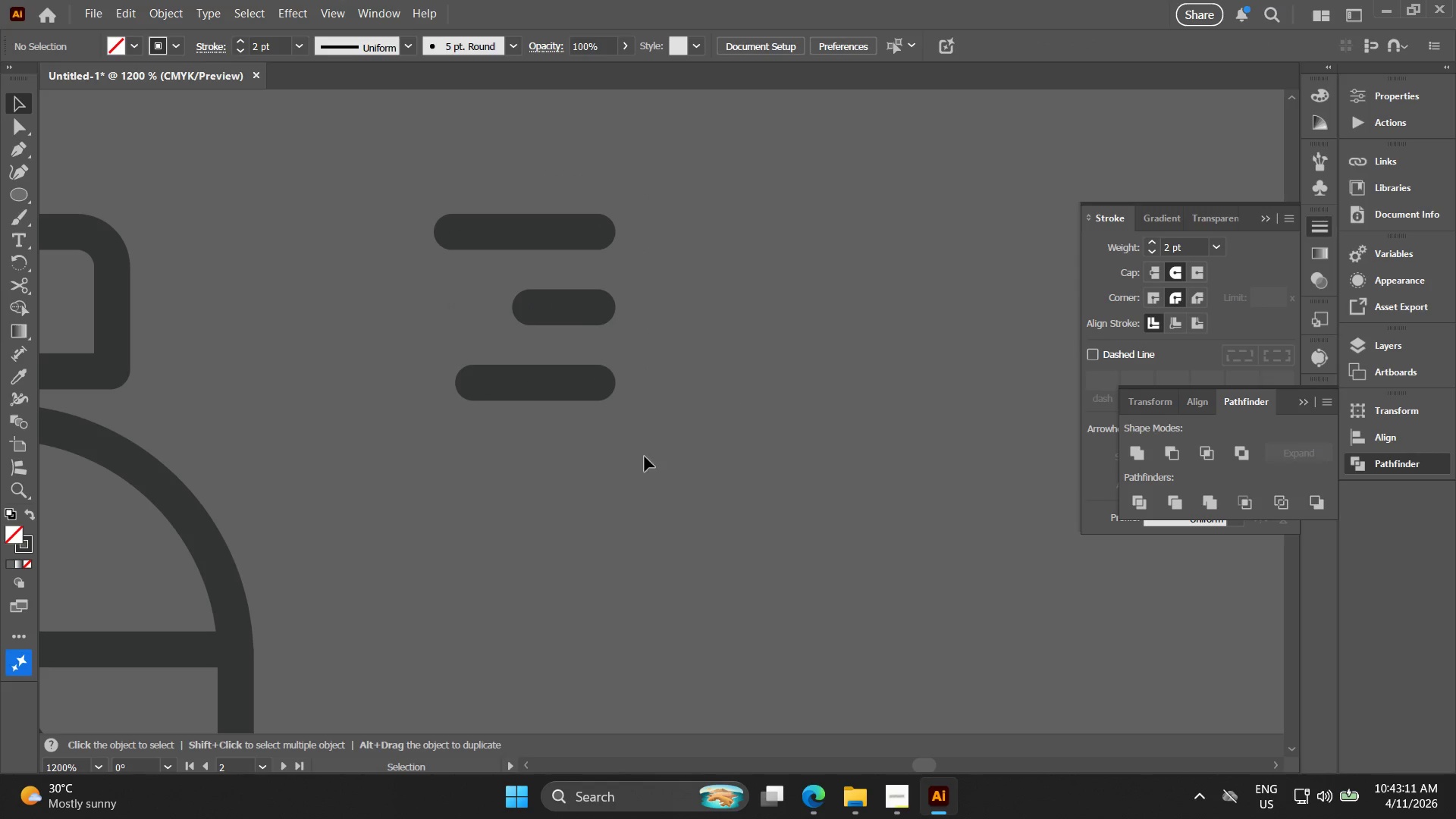 
left_click_drag(start_coordinate=[643, 474], to_coordinate=[522, 384])
 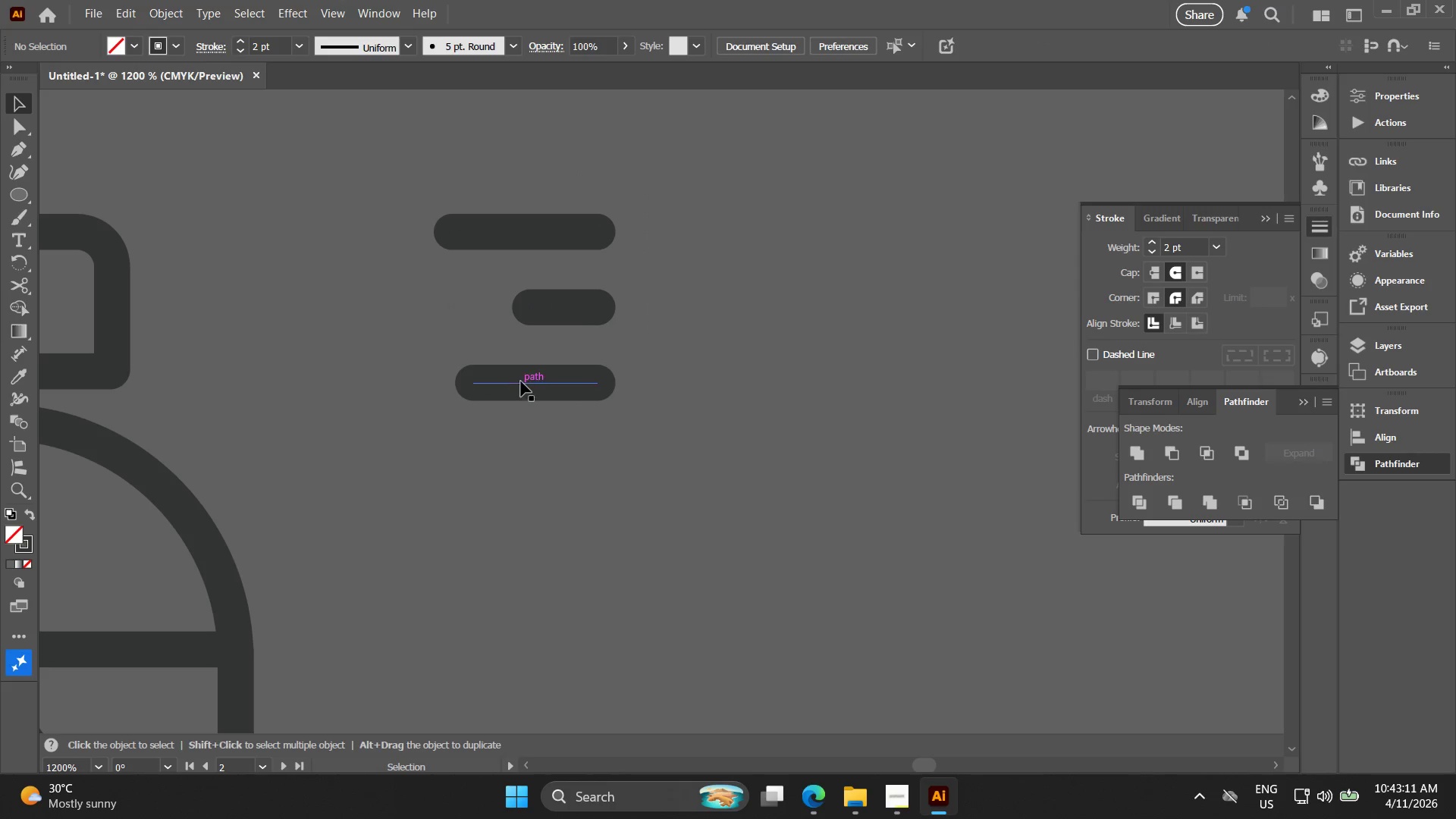 
key(Alt+AltLeft)
 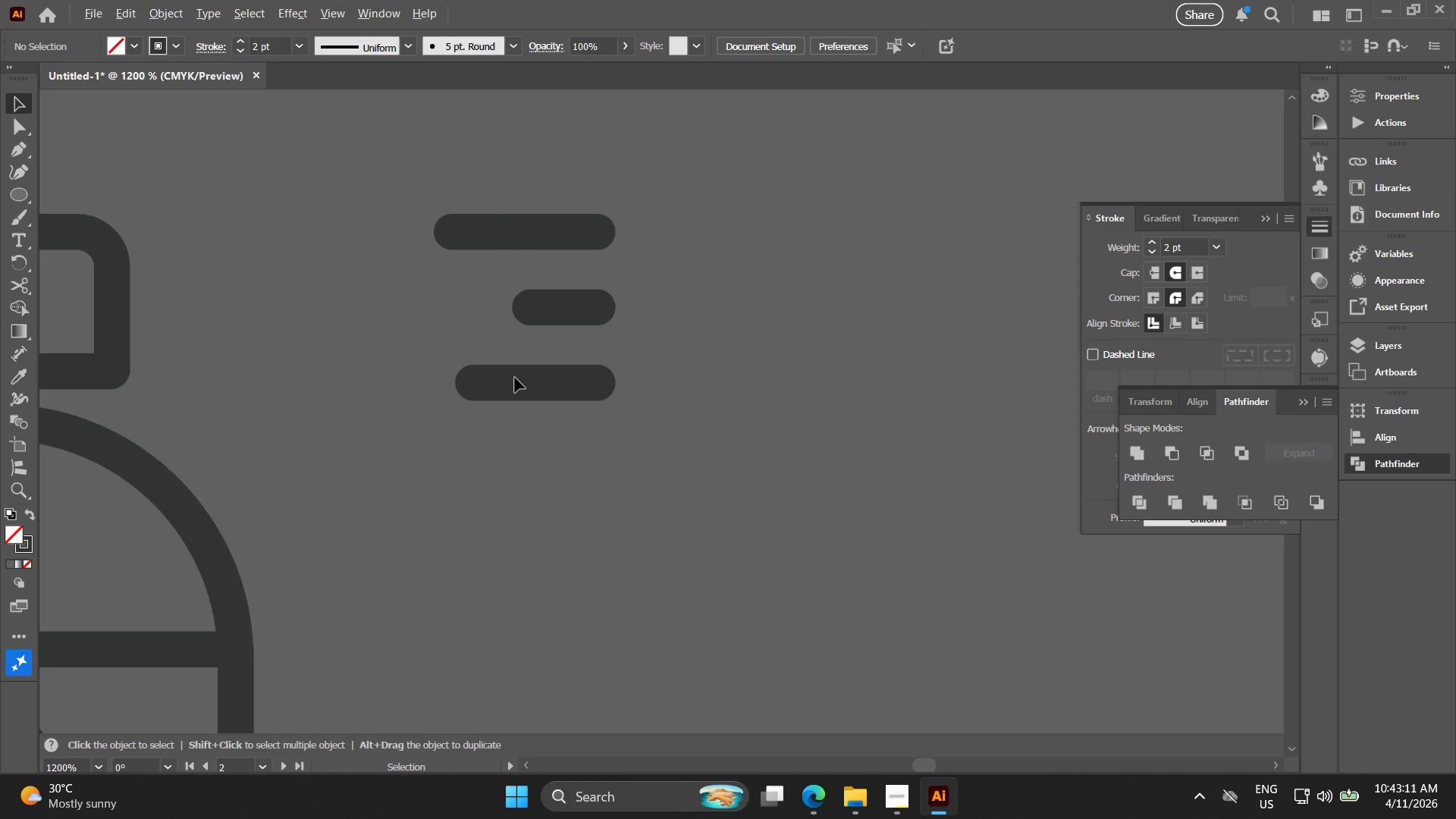 
scroll: coordinate [515, 378], scroll_direction: up, amount: 2.0
 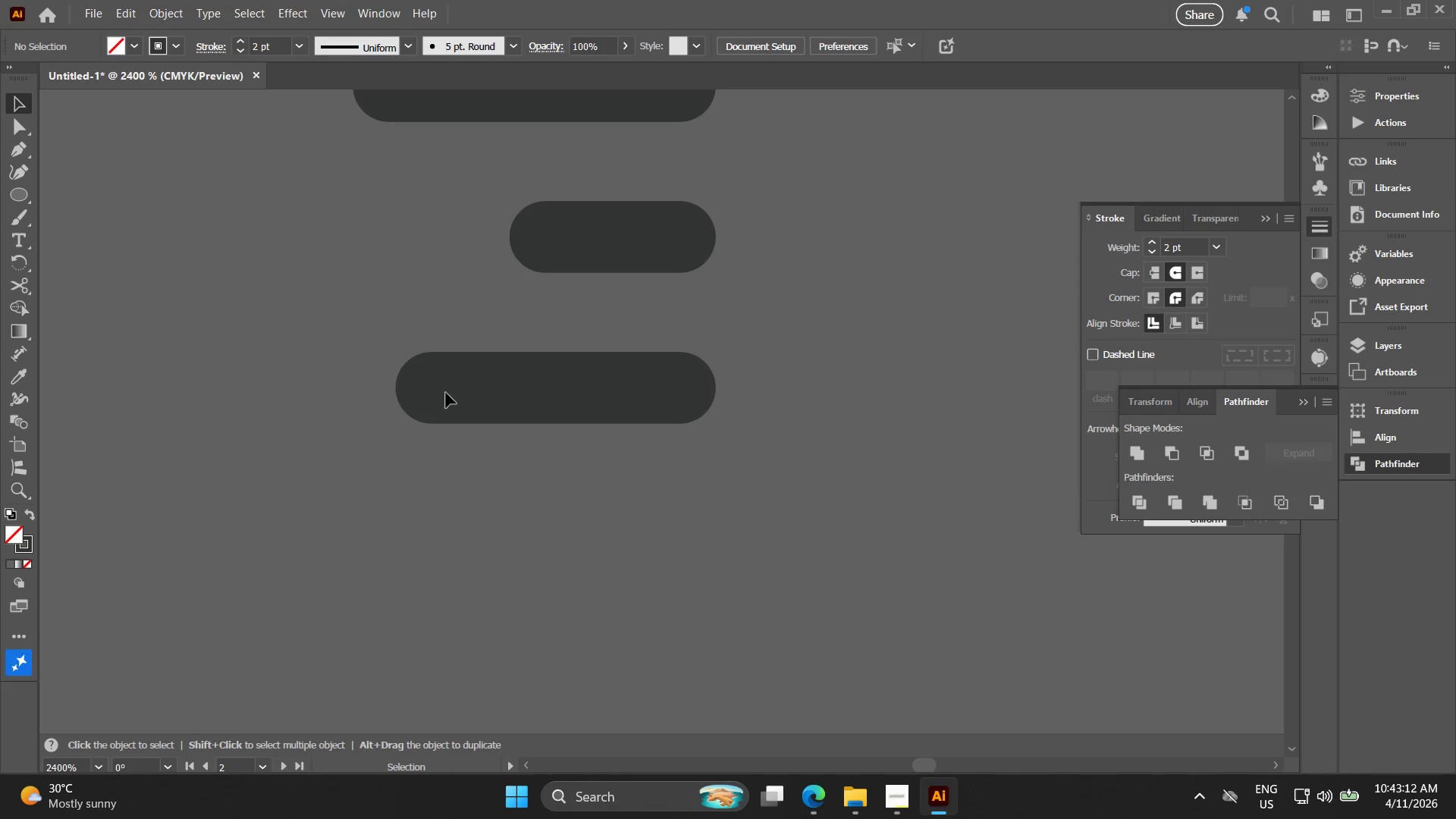 
left_click([460, 386])
 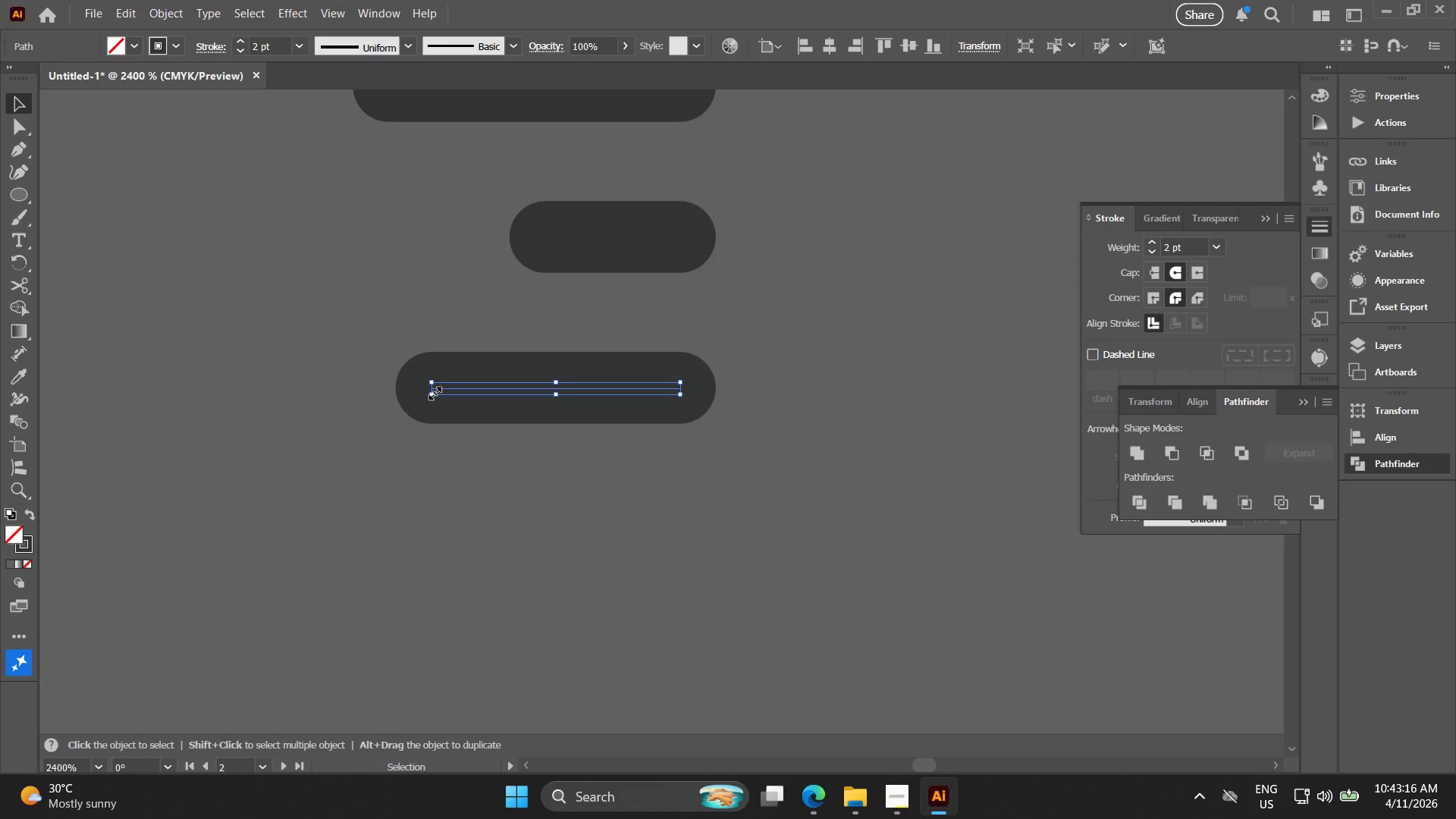 
wait(5.02)
 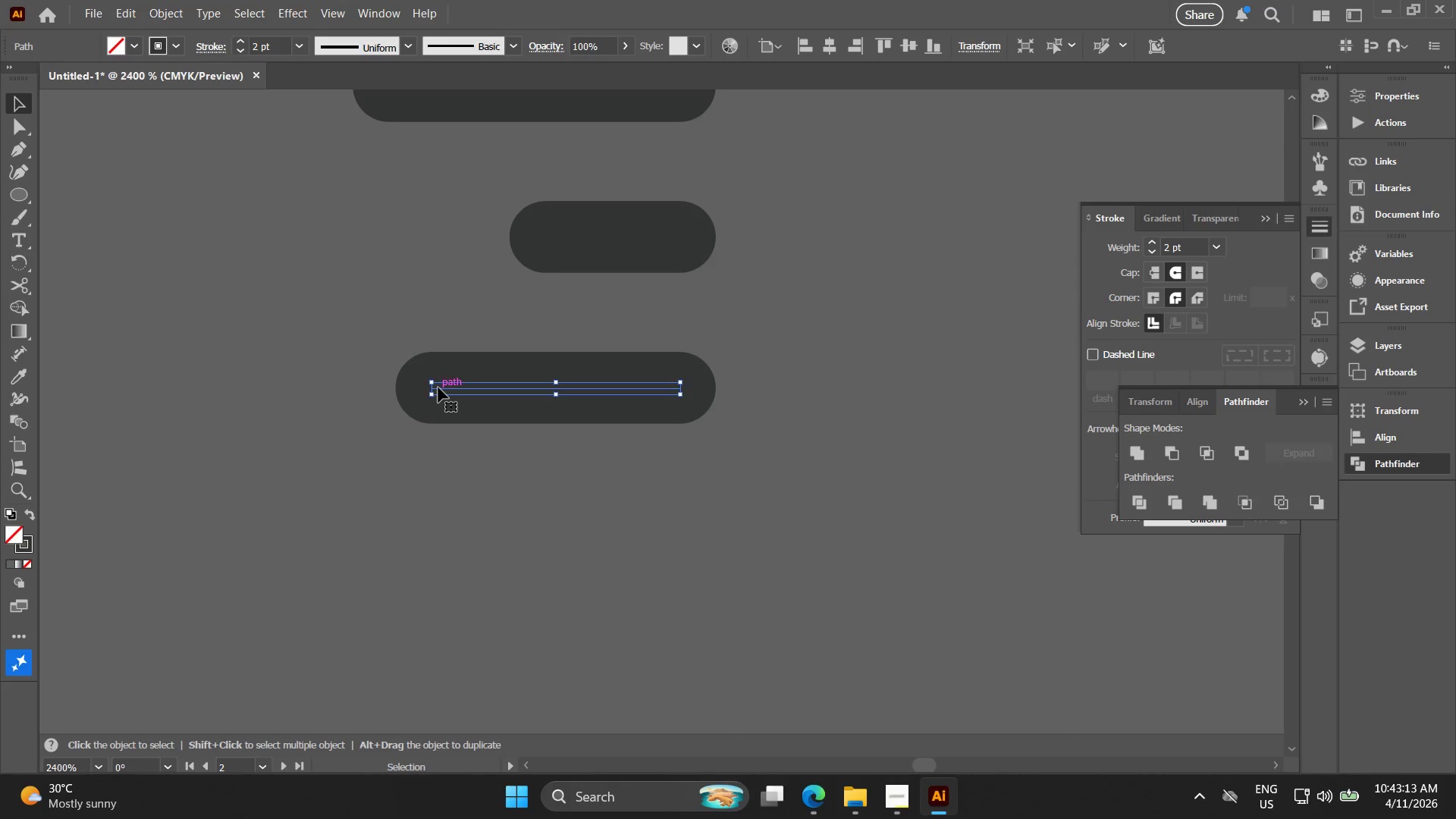 
left_click_drag(start_coordinate=[435, 388], to_coordinate=[479, 393])
 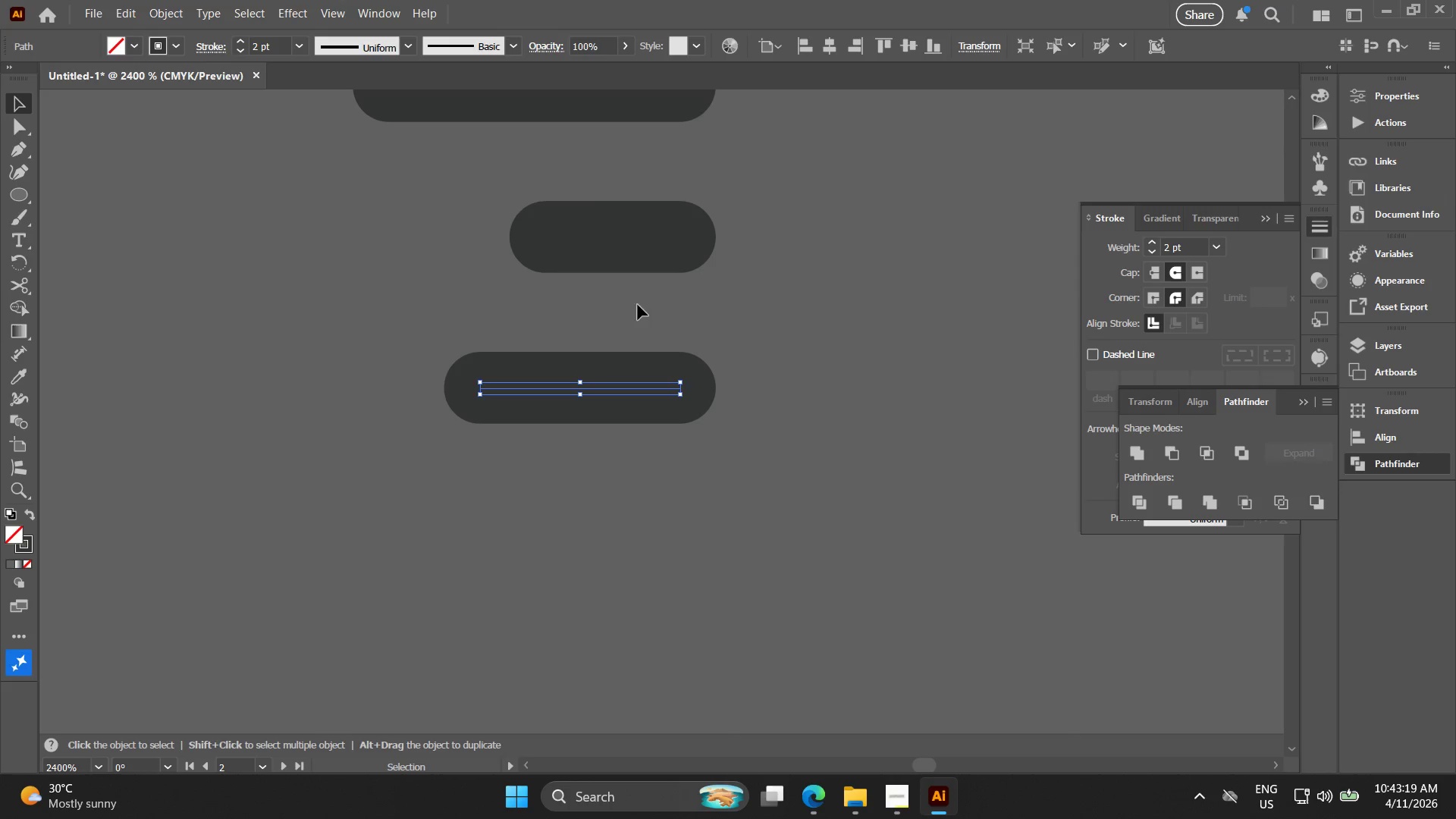 
left_click_drag(start_coordinate=[633, 295], to_coordinate=[586, 181])
 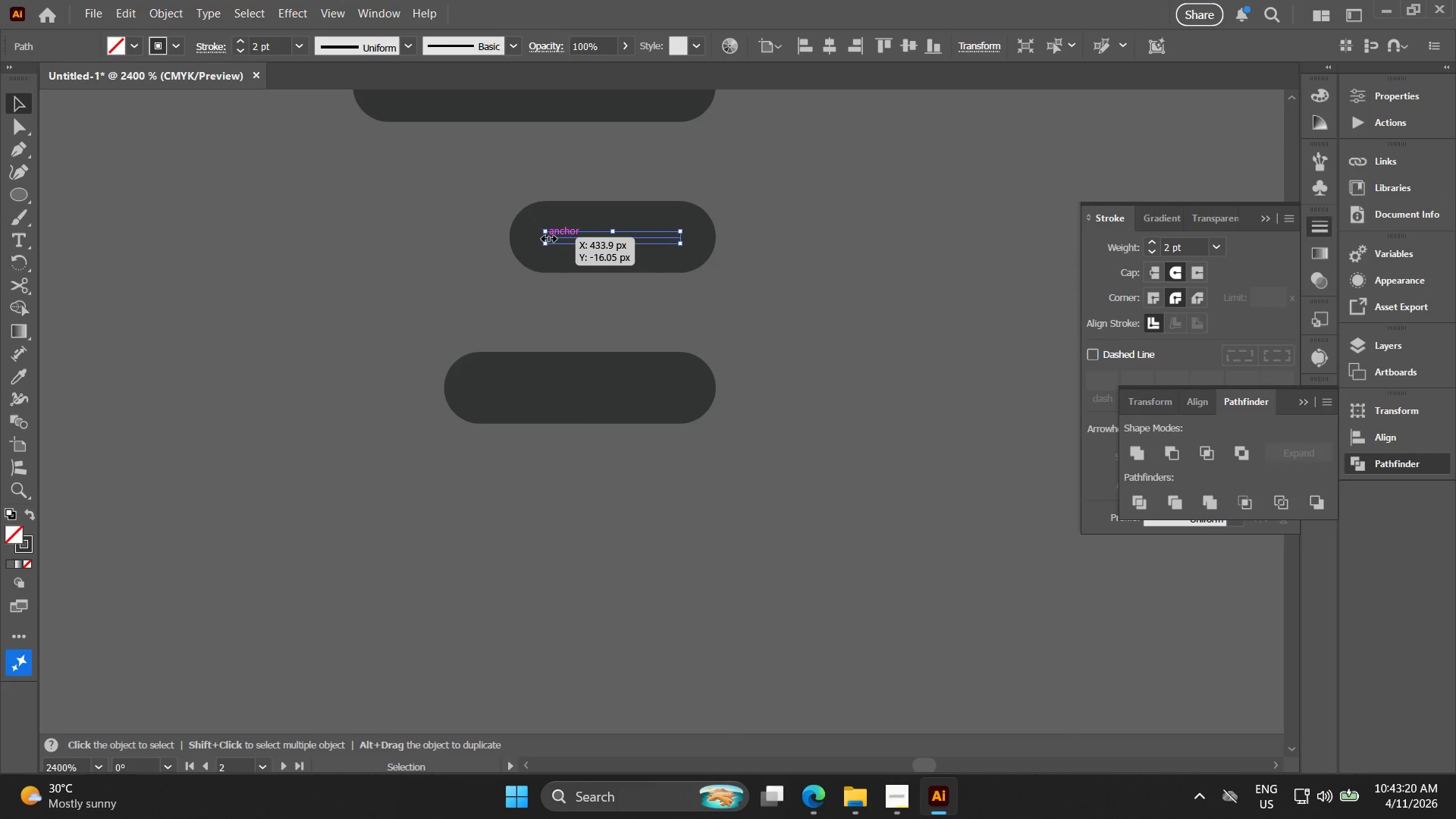 
left_click_drag(start_coordinate=[546, 237], to_coordinate=[591, 237])
 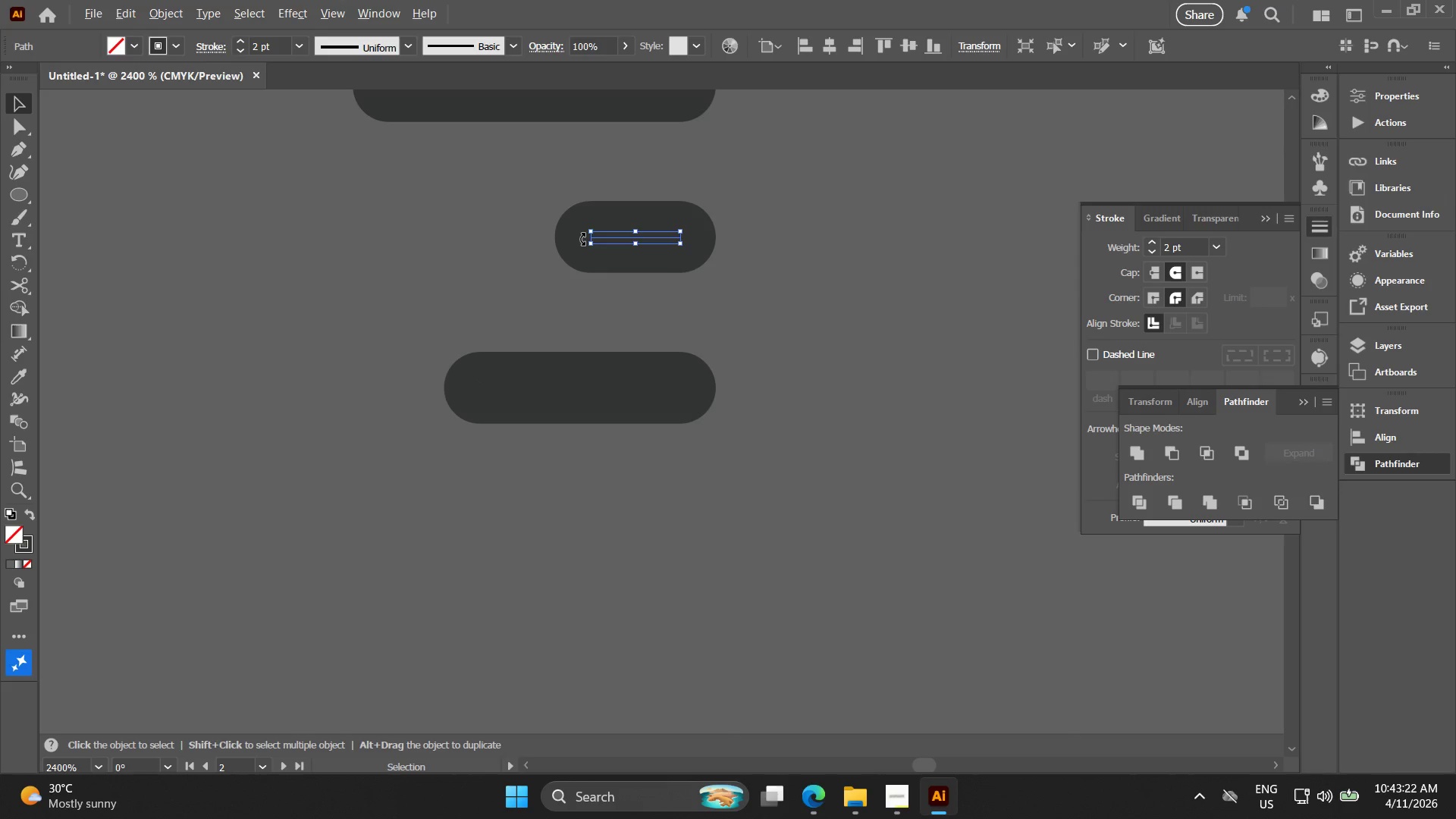 
key(Alt+AltLeft)
 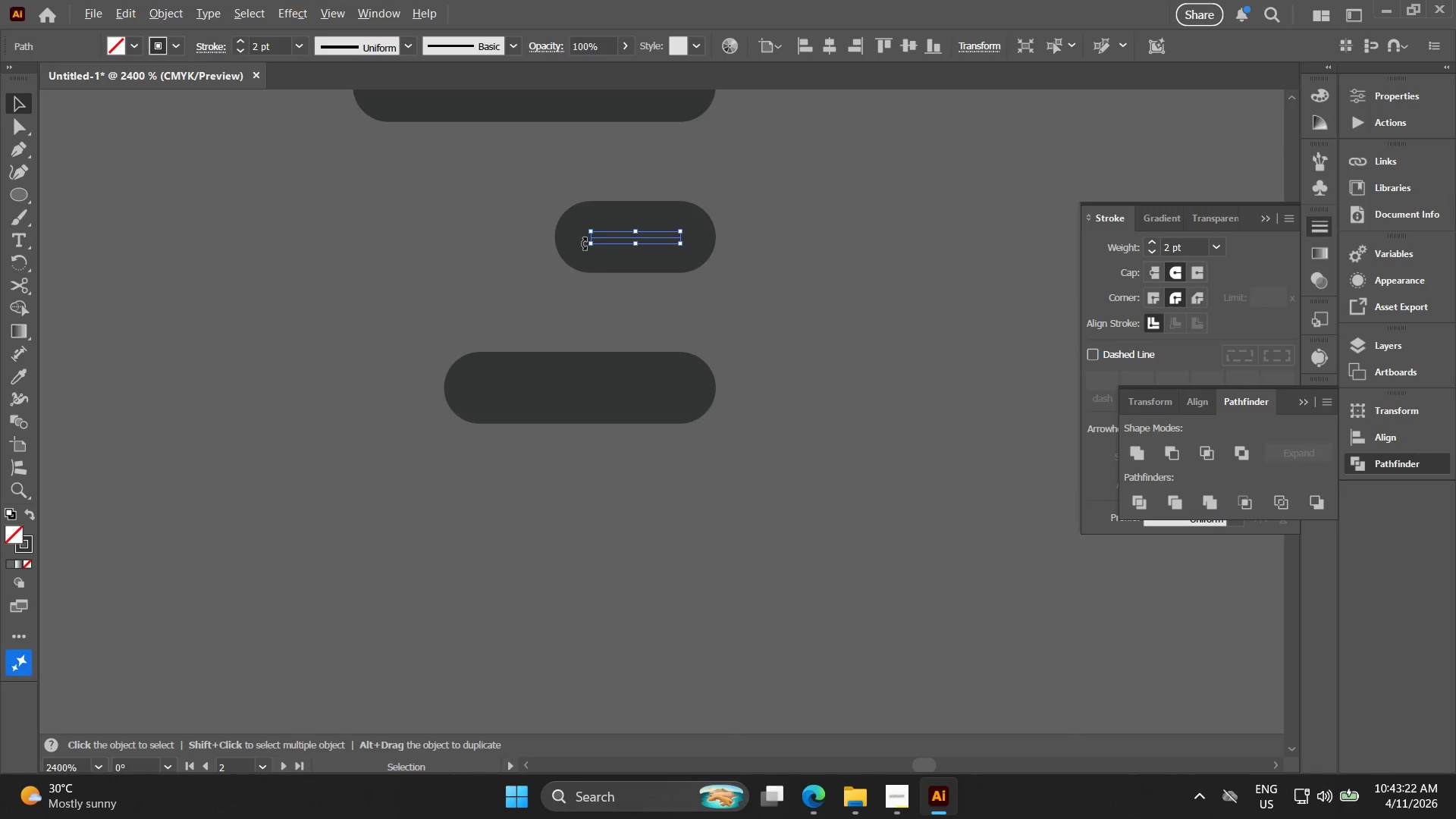 
scroll: coordinate [583, 244], scroll_direction: down, amount: 2.0
 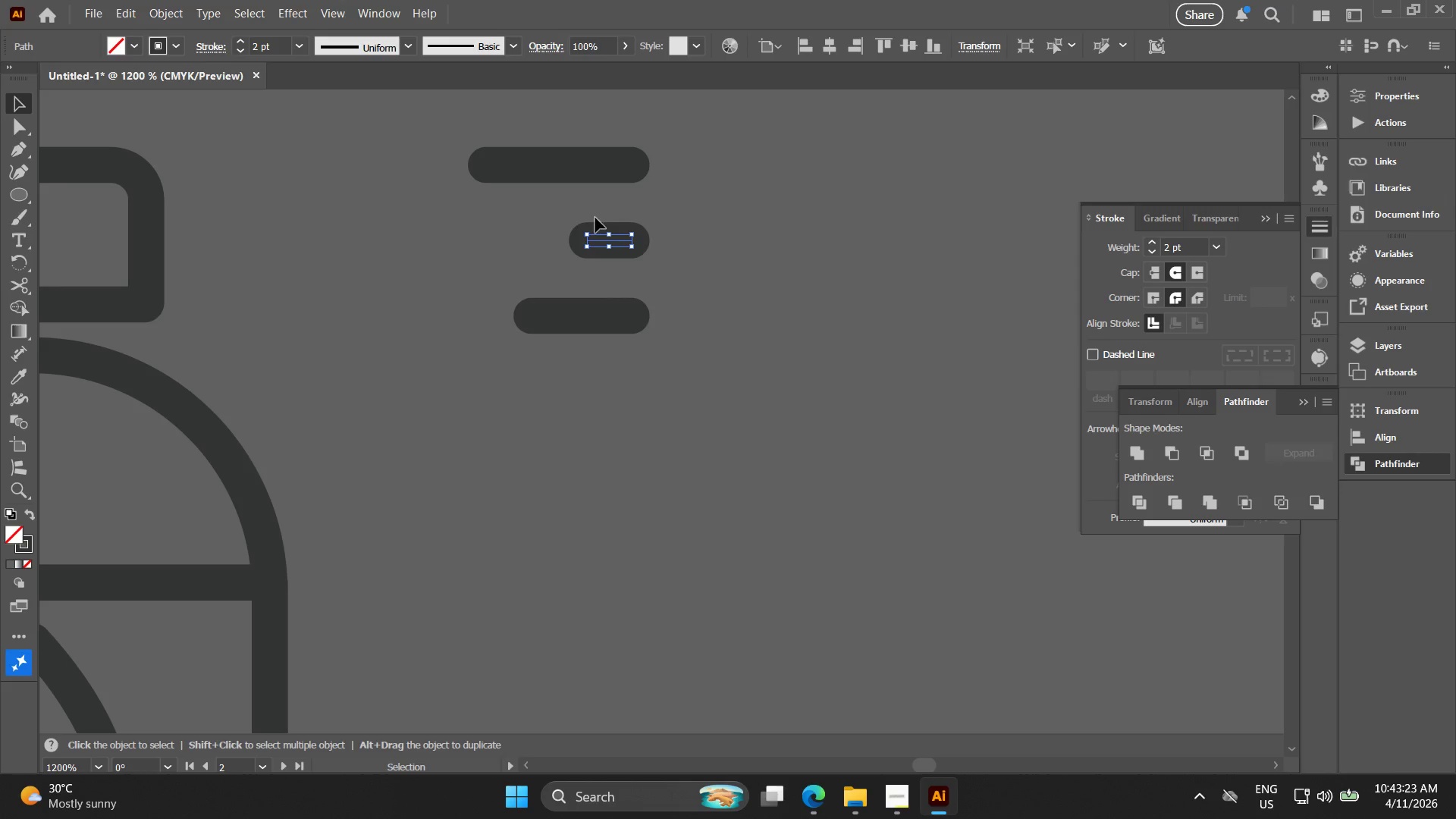 
left_click_drag(start_coordinate=[588, 197], to_coordinate=[541, 96])
 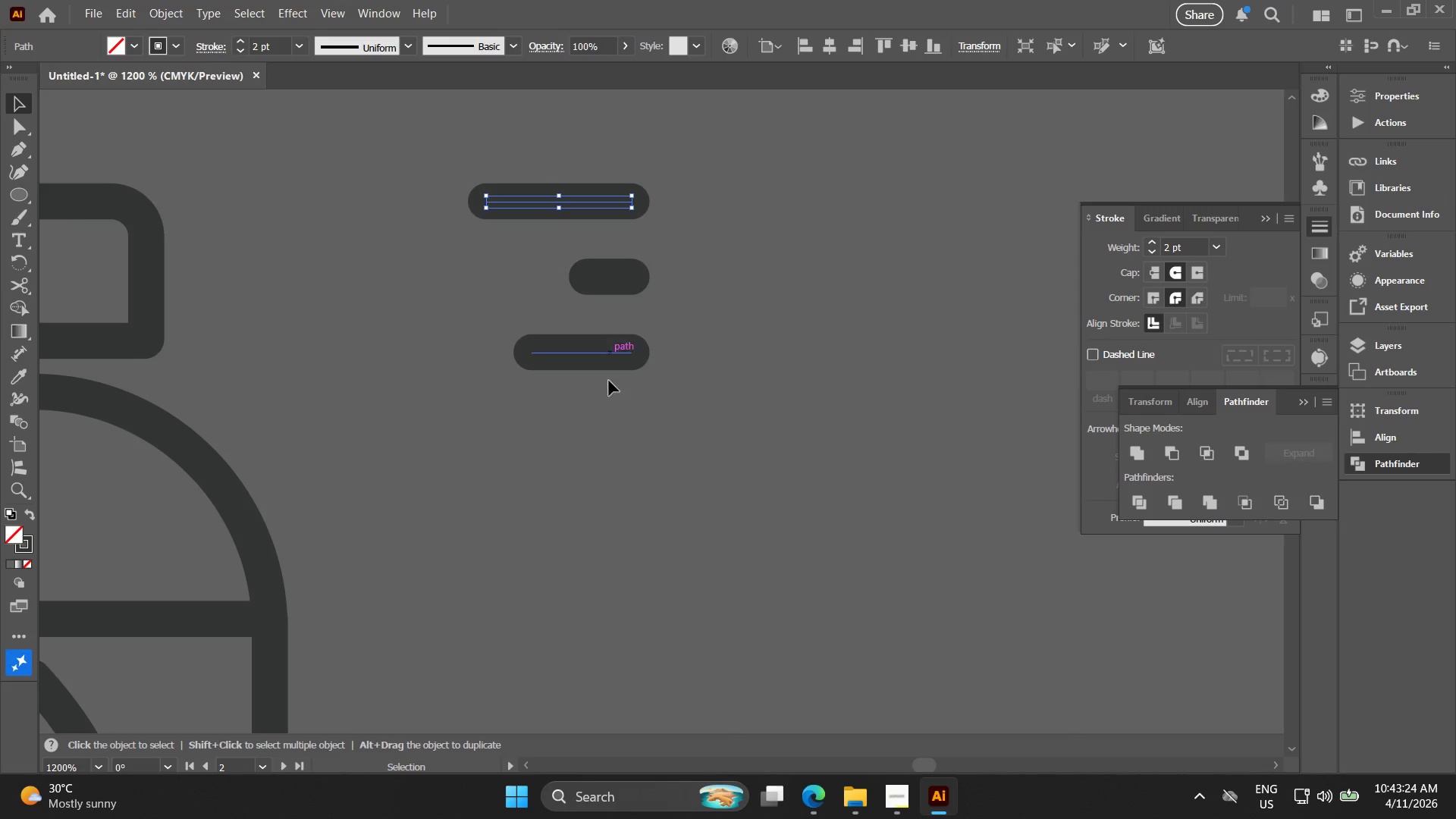 
left_click_drag(start_coordinate=[609, 415], to_coordinate=[562, 335])
 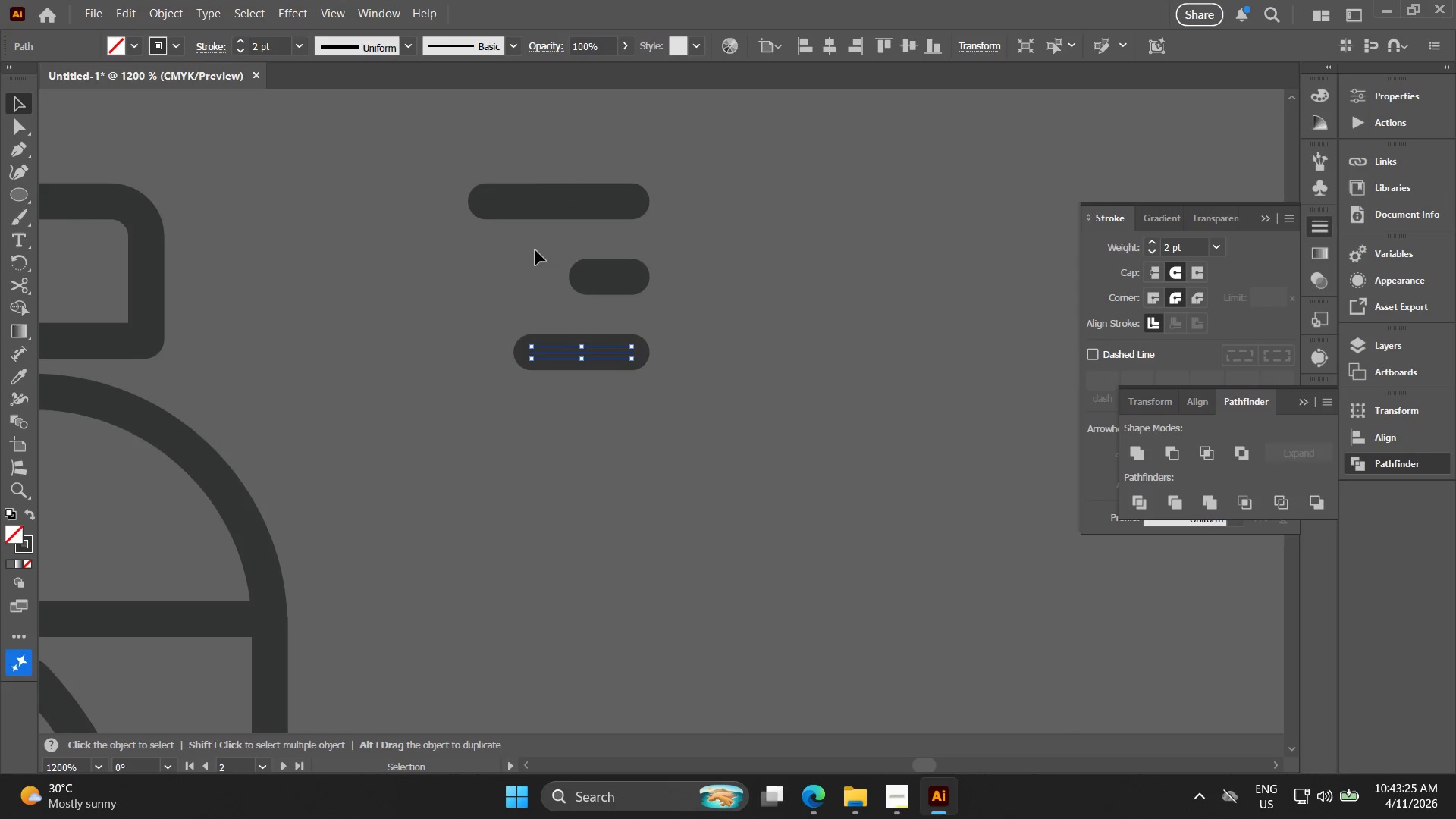 
left_click_drag(start_coordinate=[537, 215], to_coordinate=[510, 106])
 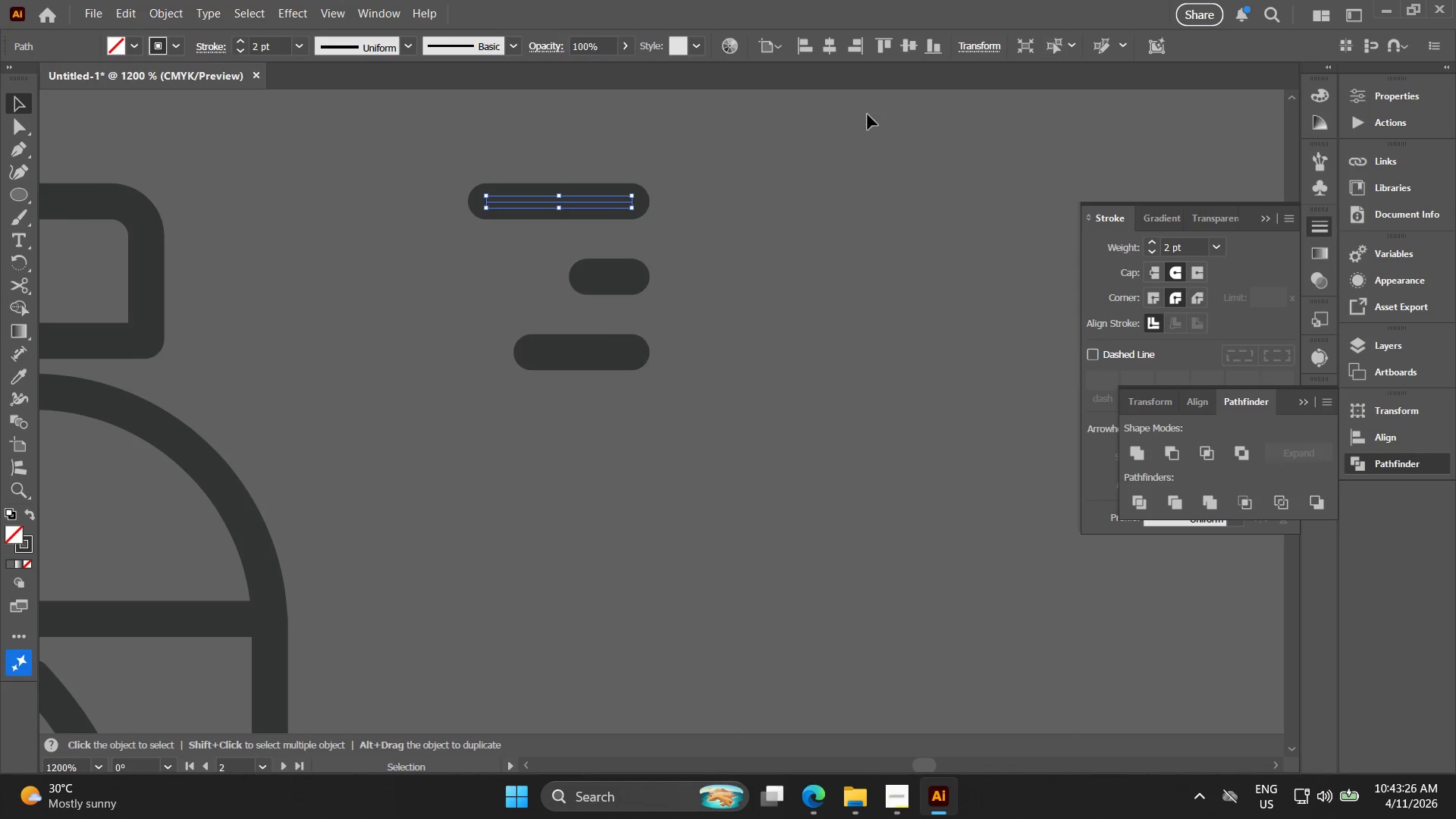 
hold_key(key=AltLeft, duration=0.53)
 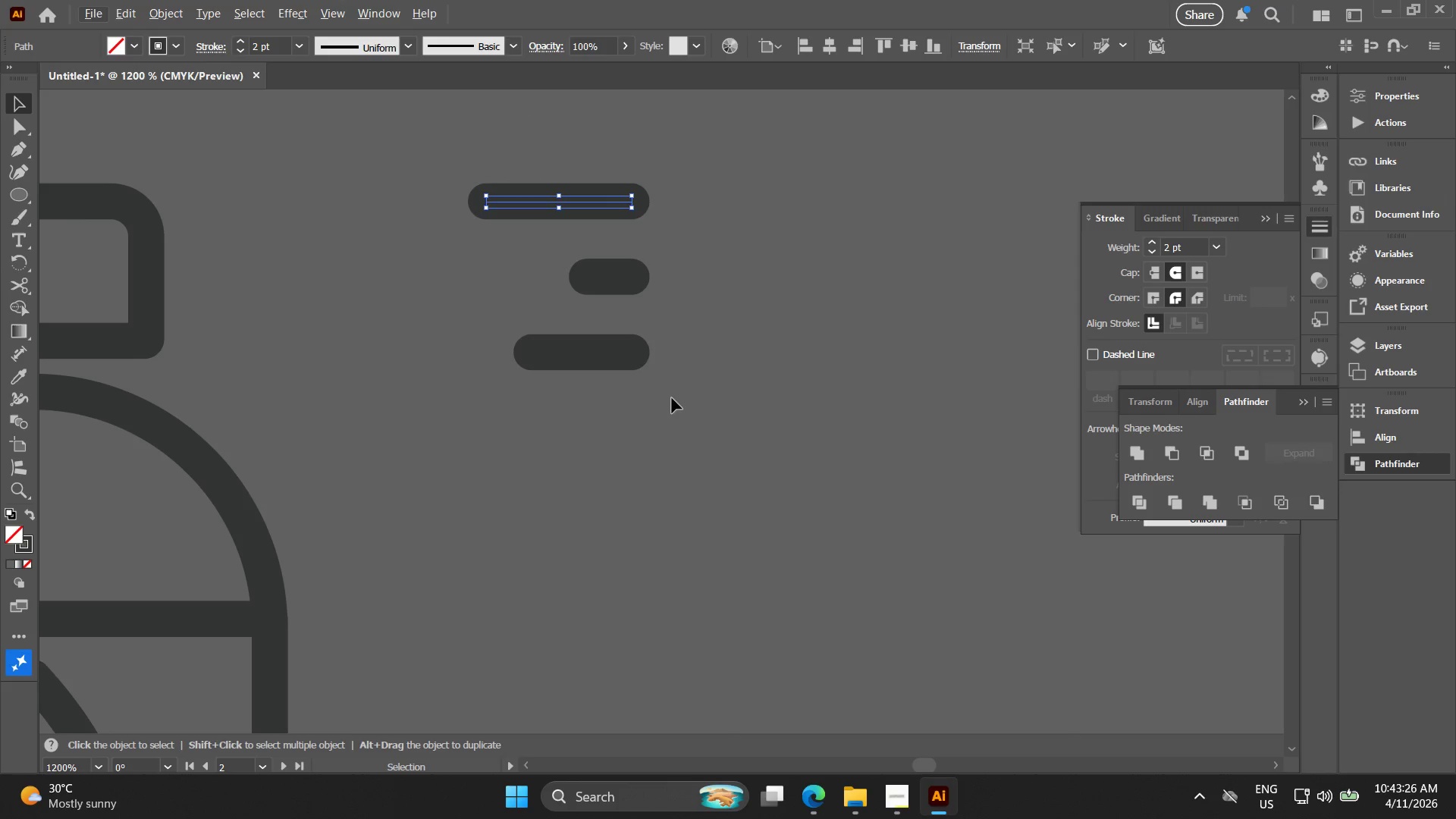 
left_click_drag(start_coordinate=[670, 397], to_coordinate=[551, 261])
 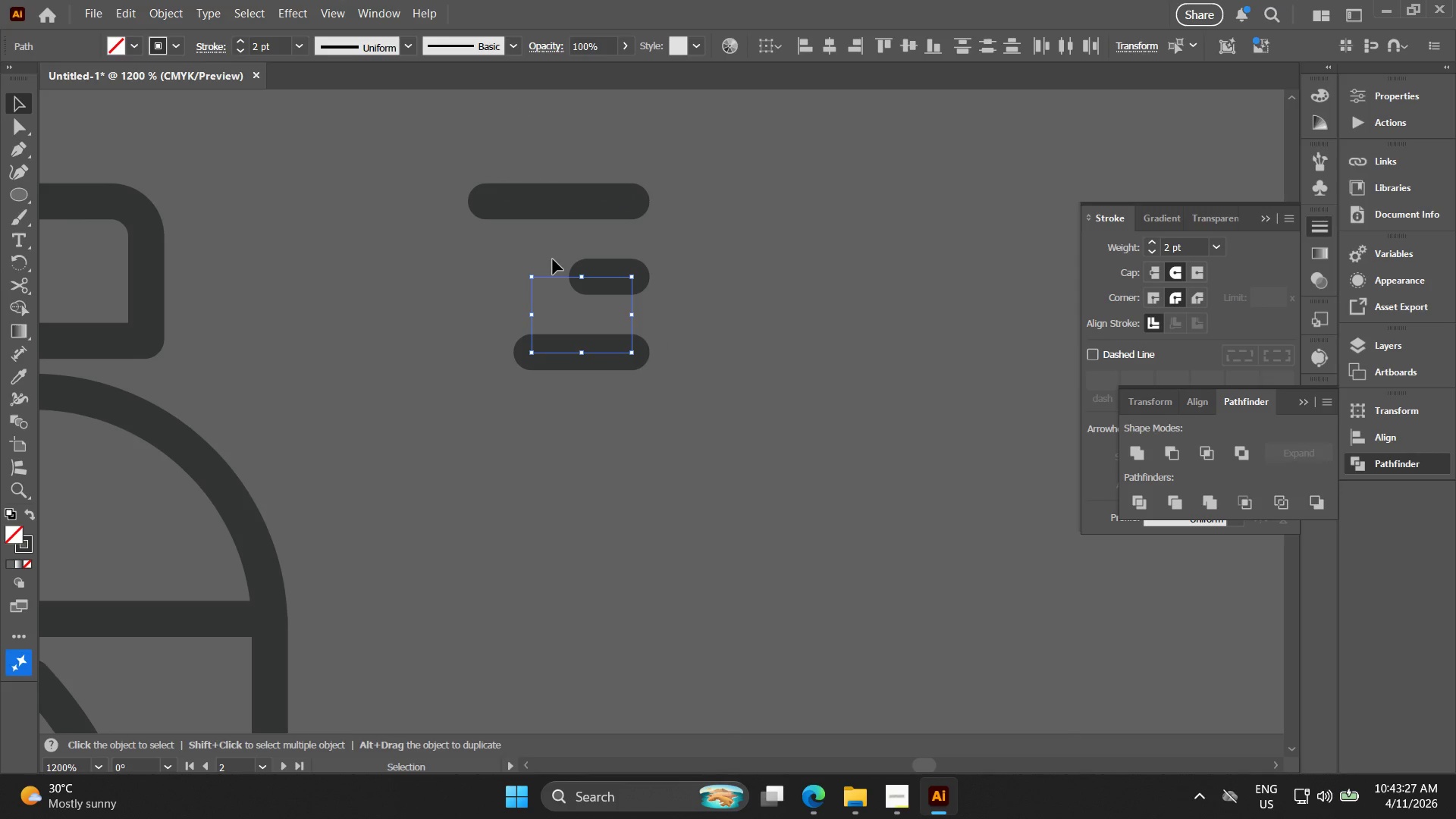 
key(Backspace)
 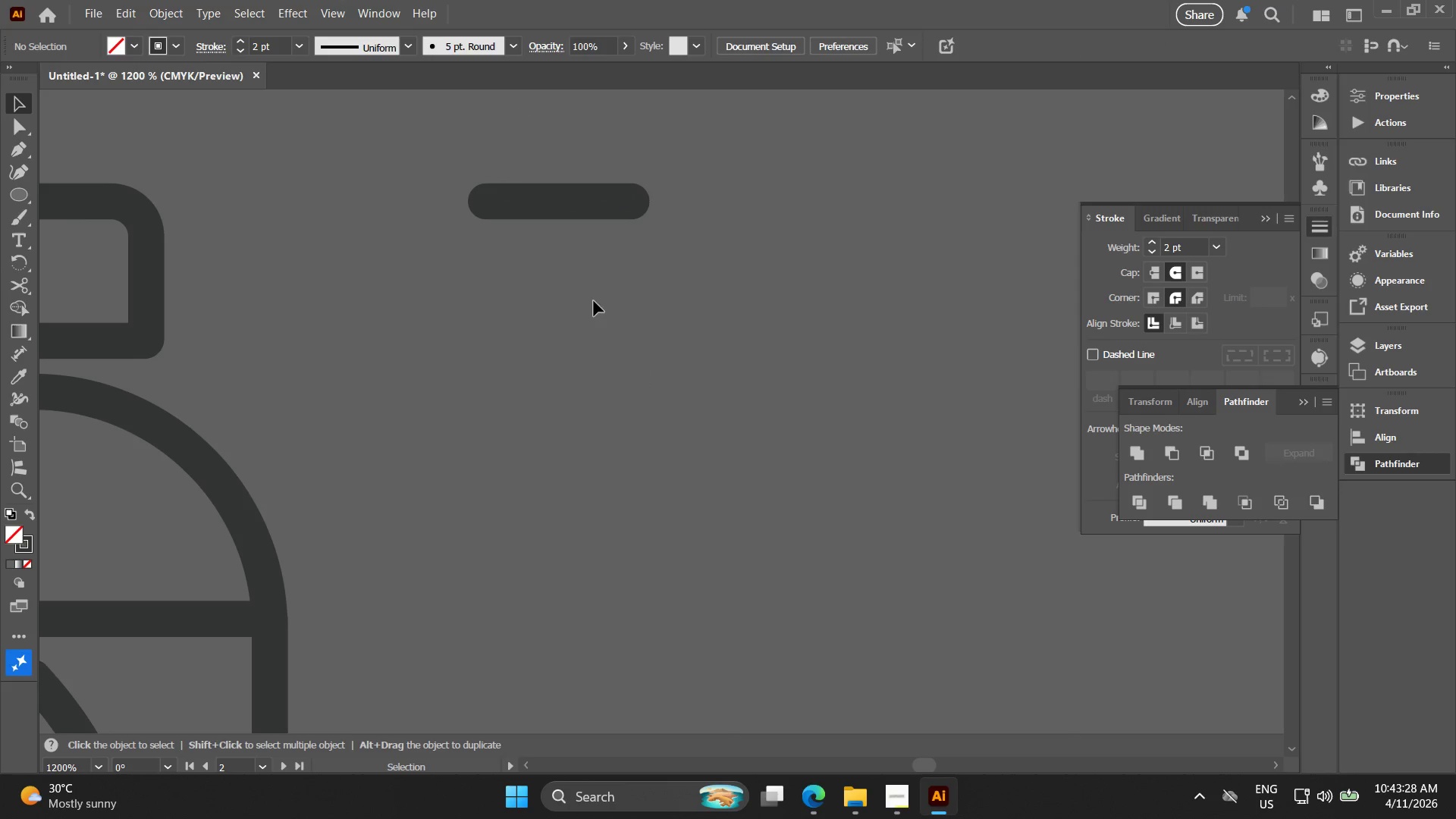 
left_click_drag(start_coordinate=[590, 287], to_coordinate=[543, 155])
 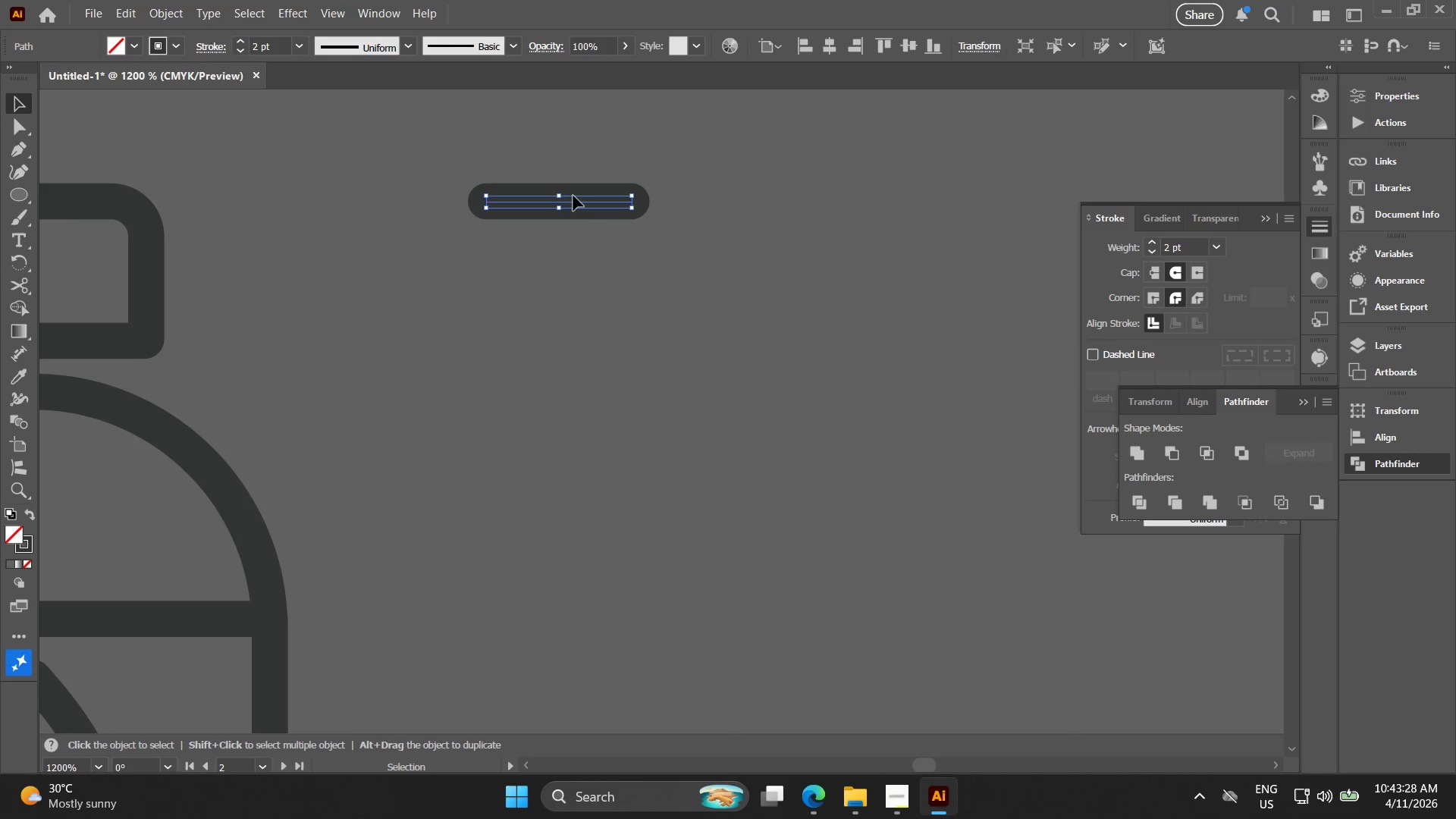 
hold_key(key=AltLeft, duration=1.5)
left_click_drag(start_coordinate=[592, 200], to_coordinate=[601, 258])
 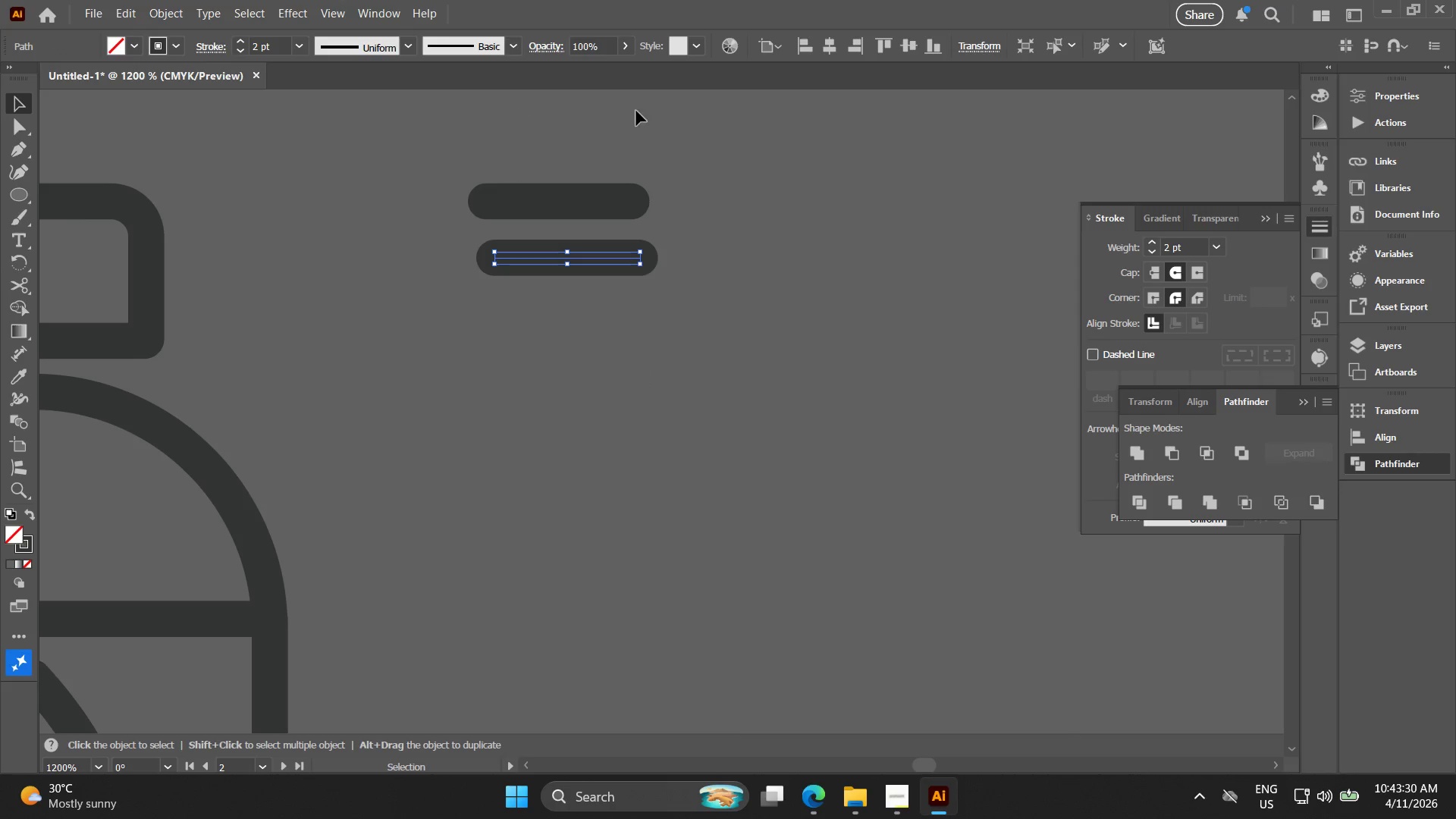 
hold_key(key=AltLeft, duration=0.31)
 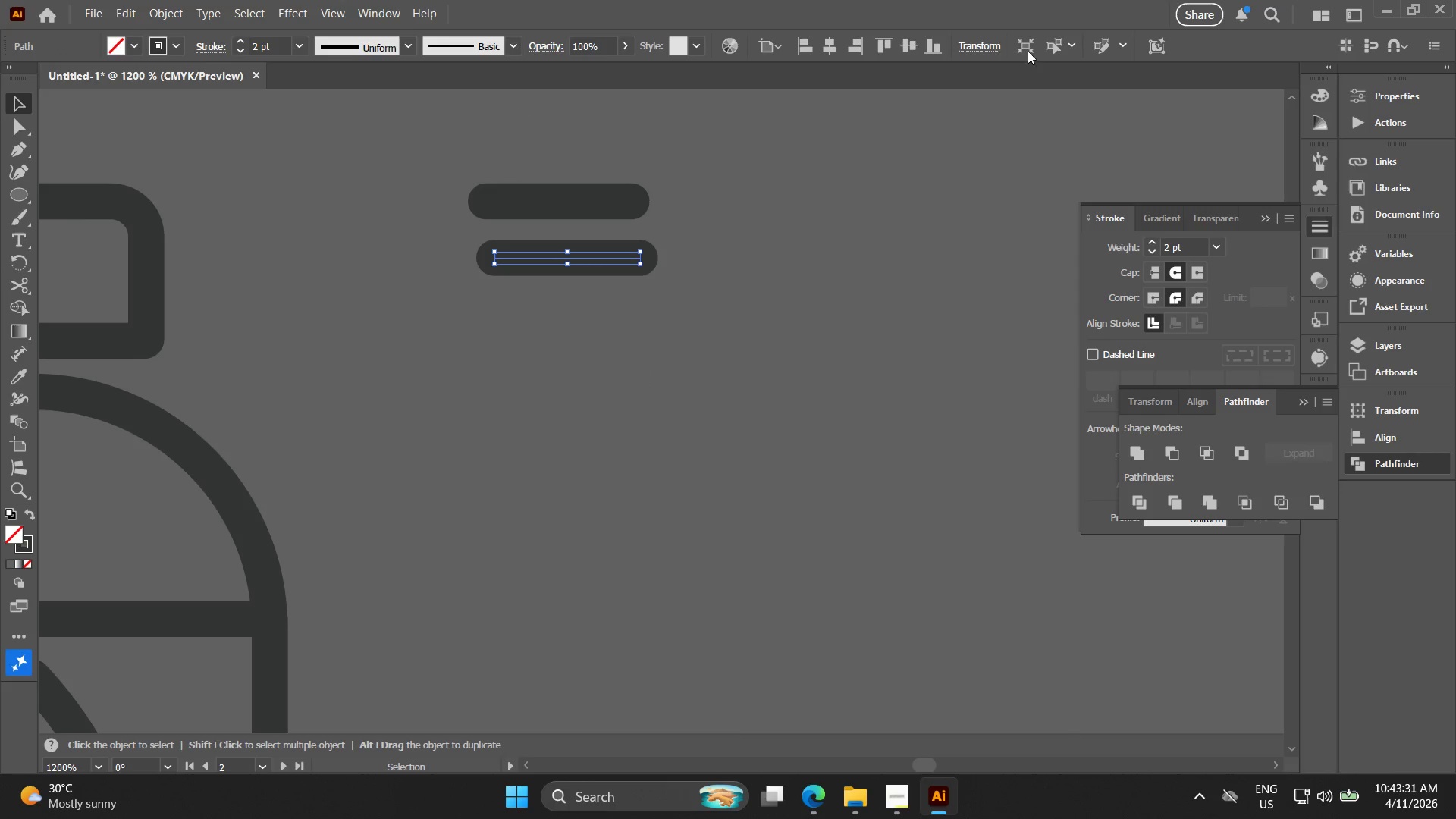 
left_click([999, 44])
 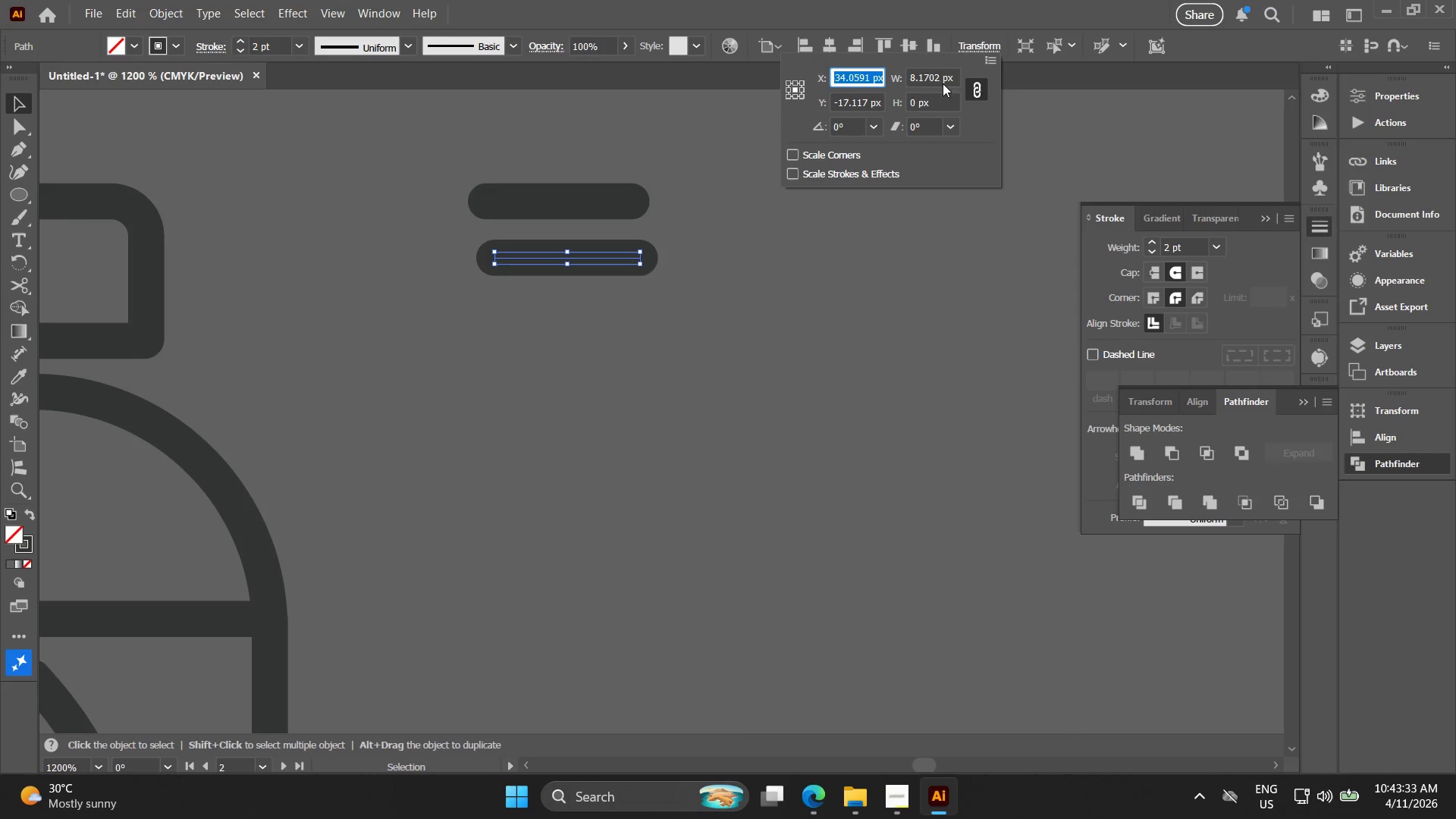 
double_click([940, 81])
 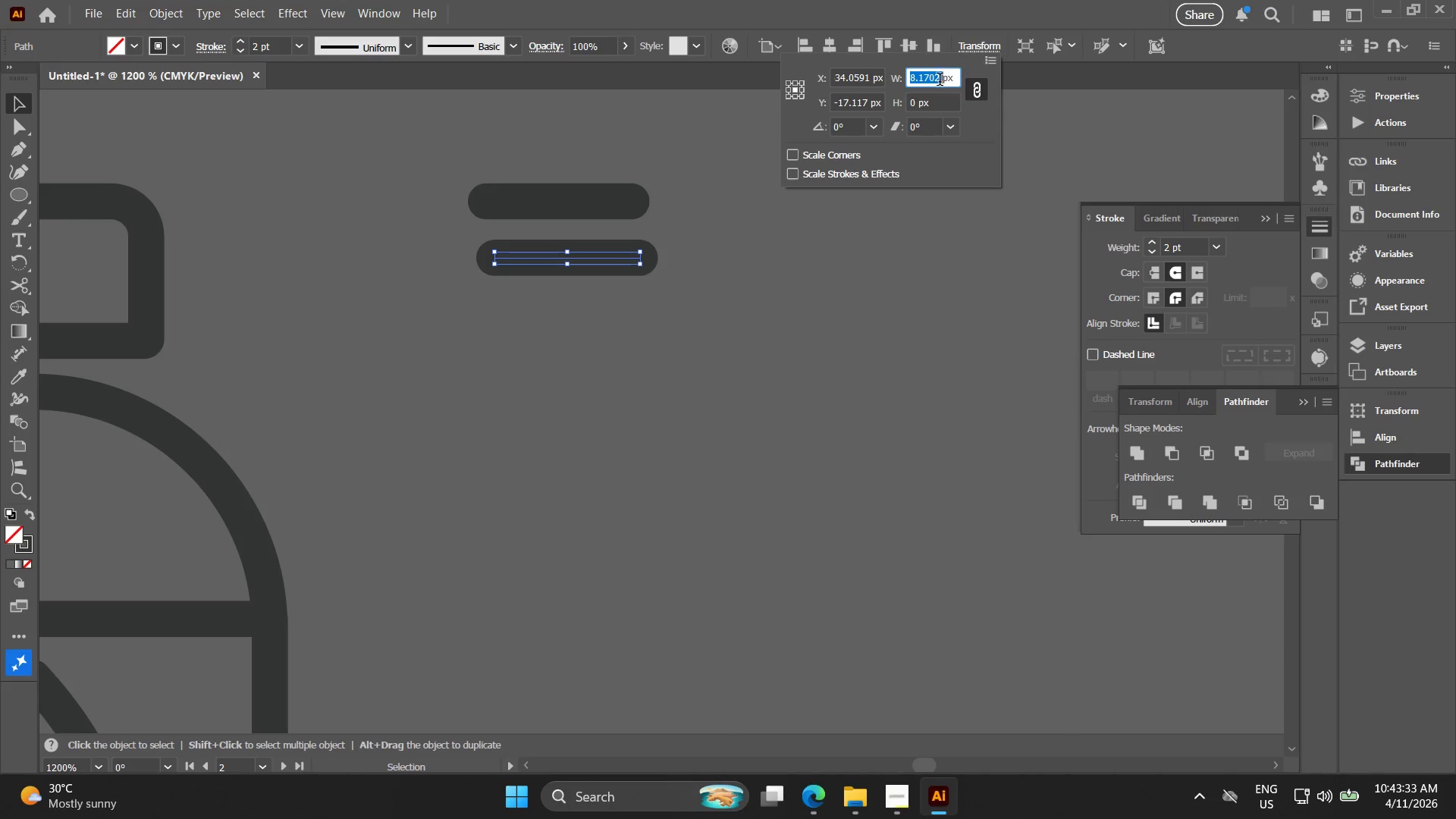 
triple_click([940, 81])
 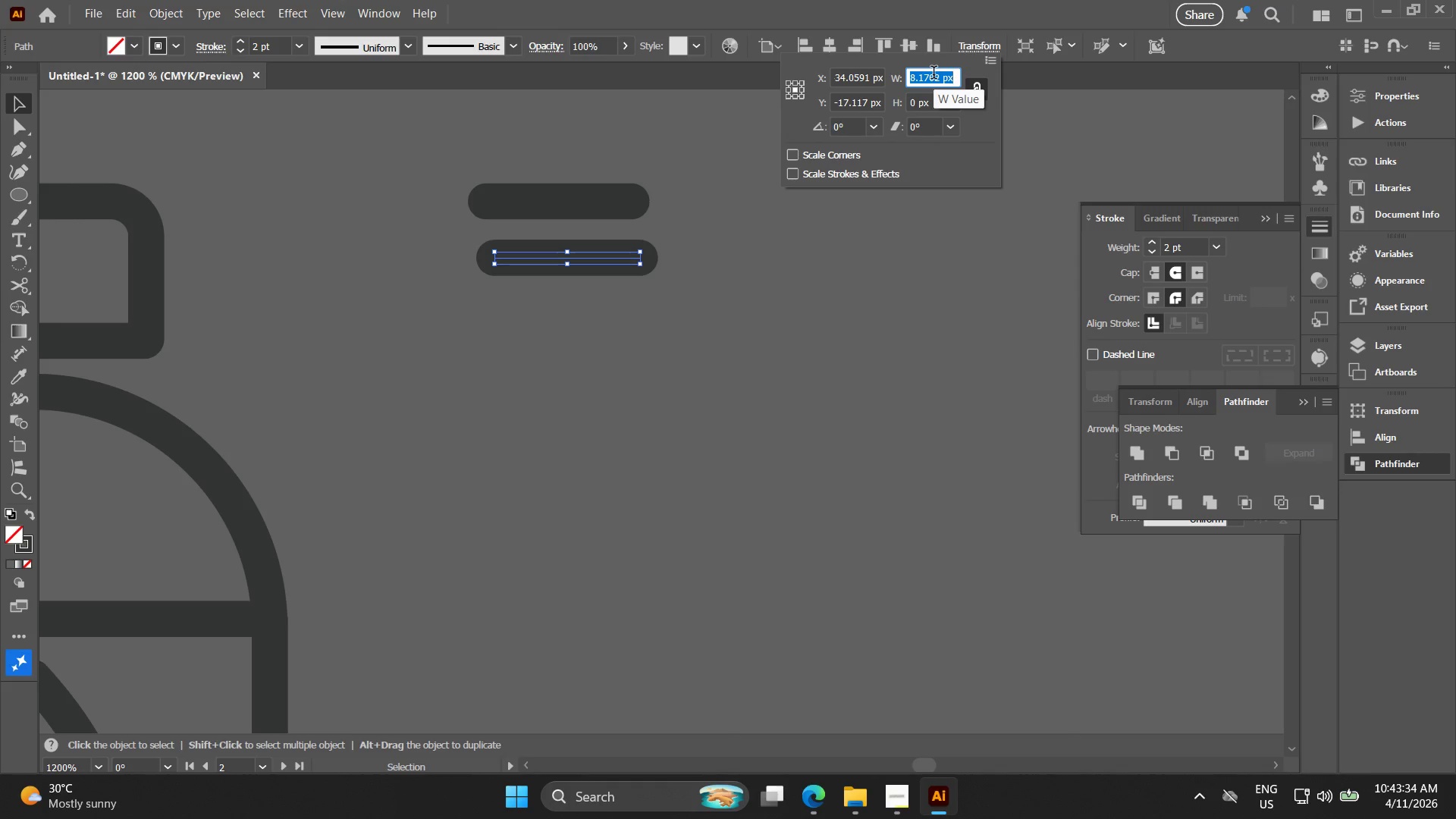 
type(50 %)
 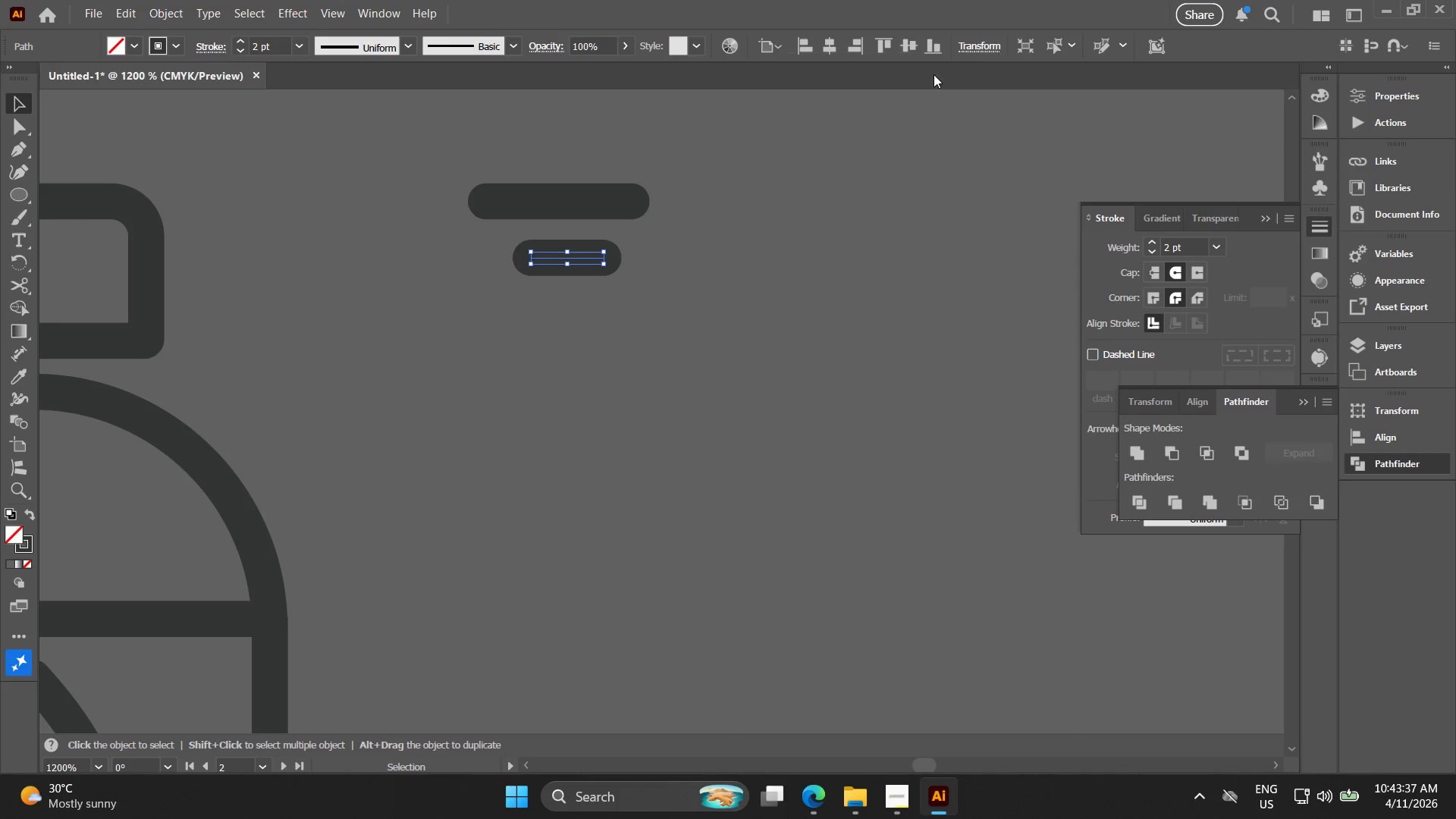 
key(Enter)
 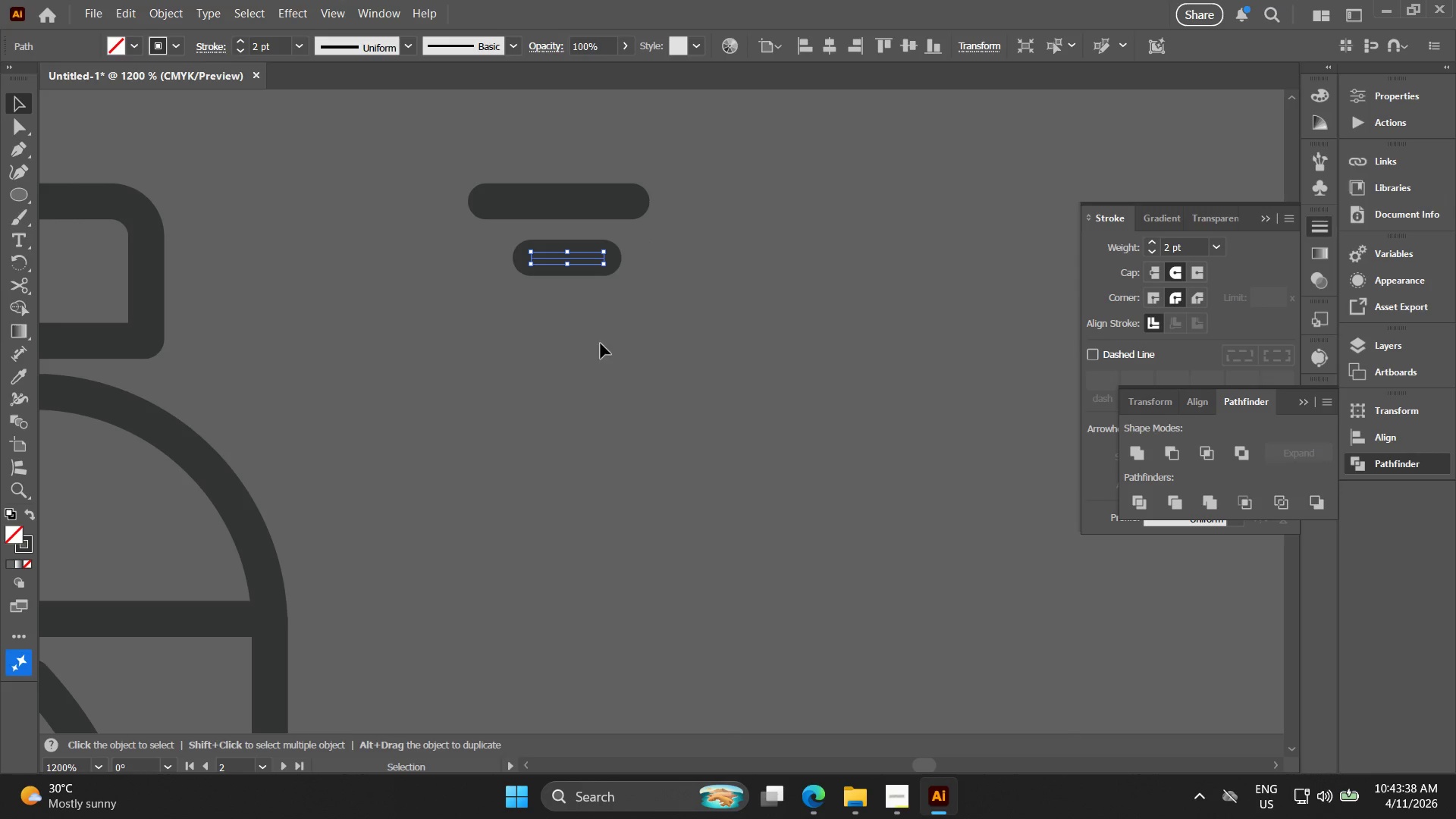 
hold_key(key=AltLeft, duration=1.09)
left_click_drag(start_coordinate=[585, 259], to_coordinate=[598, 329])
 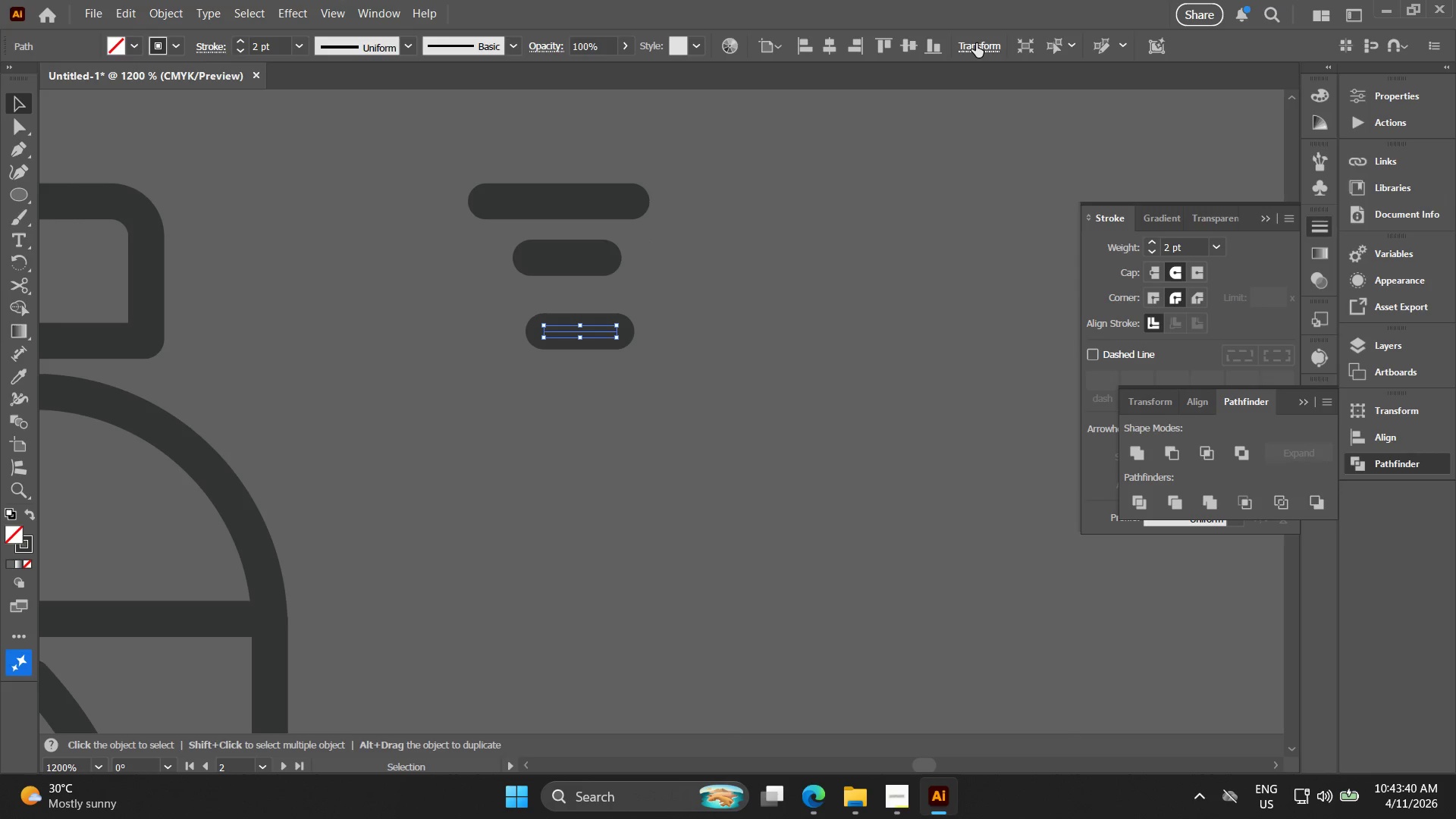 
left_click([976, 43])
 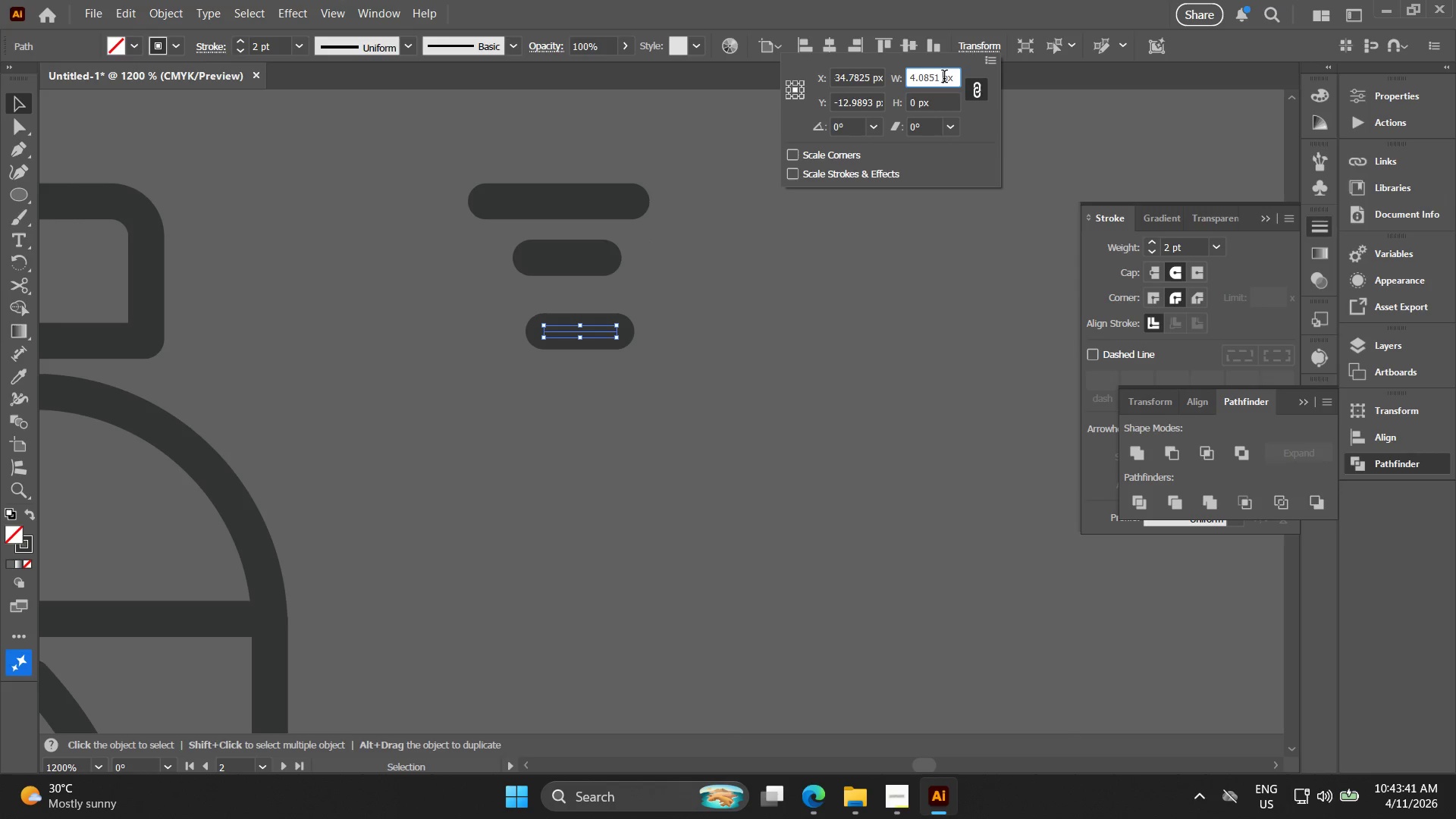 
double_click([944, 78])
 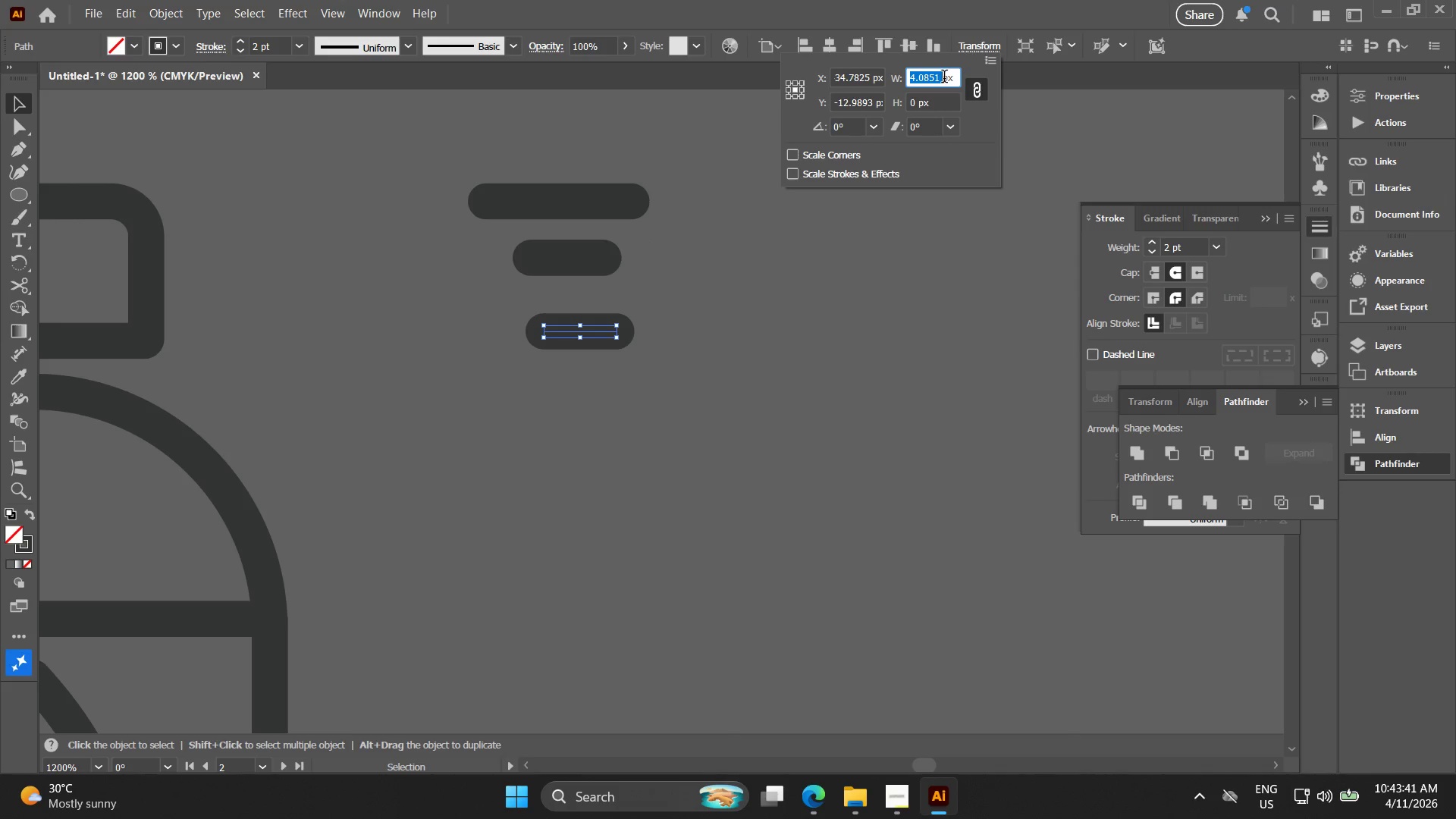 
triple_click([944, 78])
 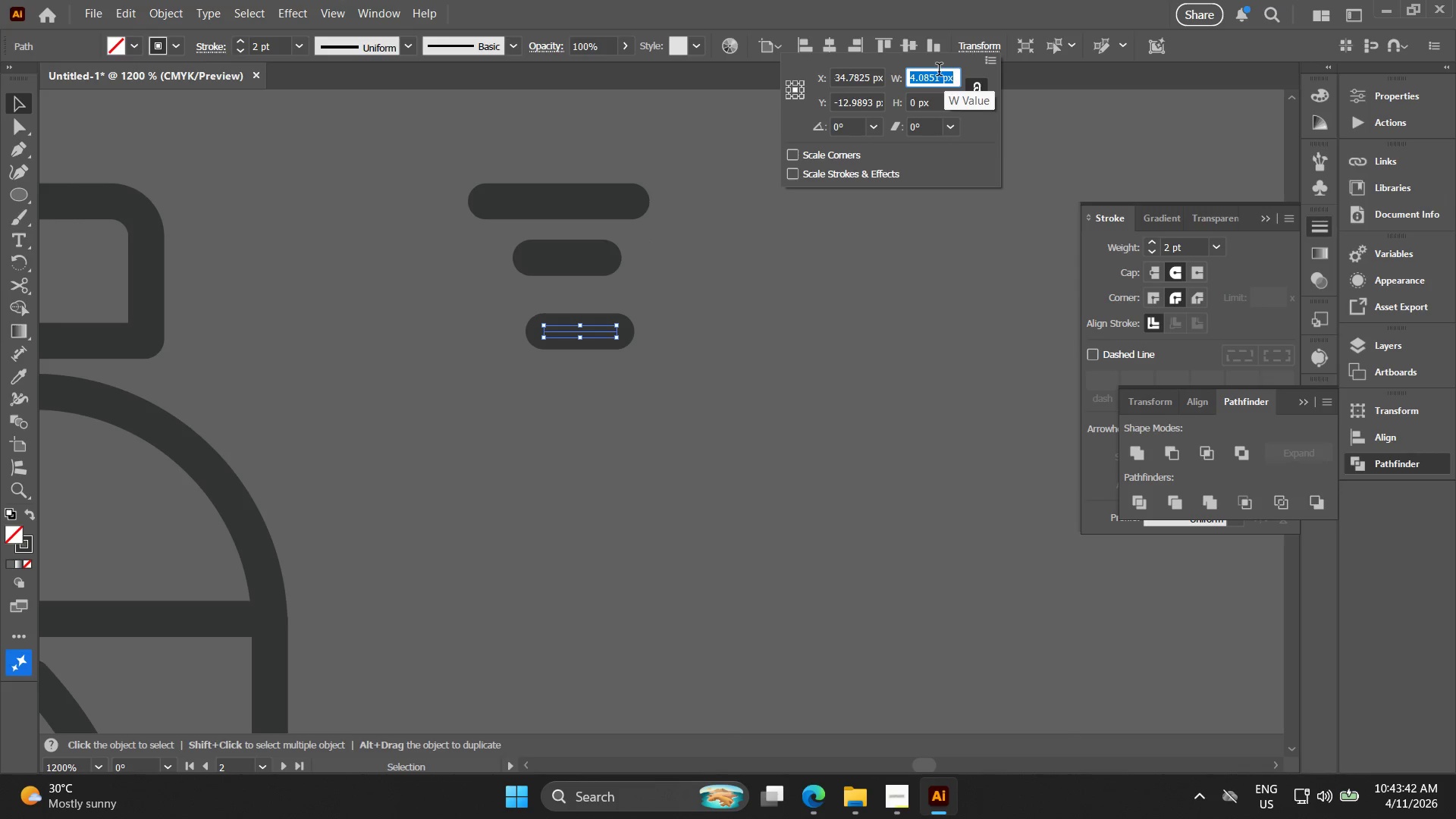 
type(59)
key(Backspace)
type(0 %)
 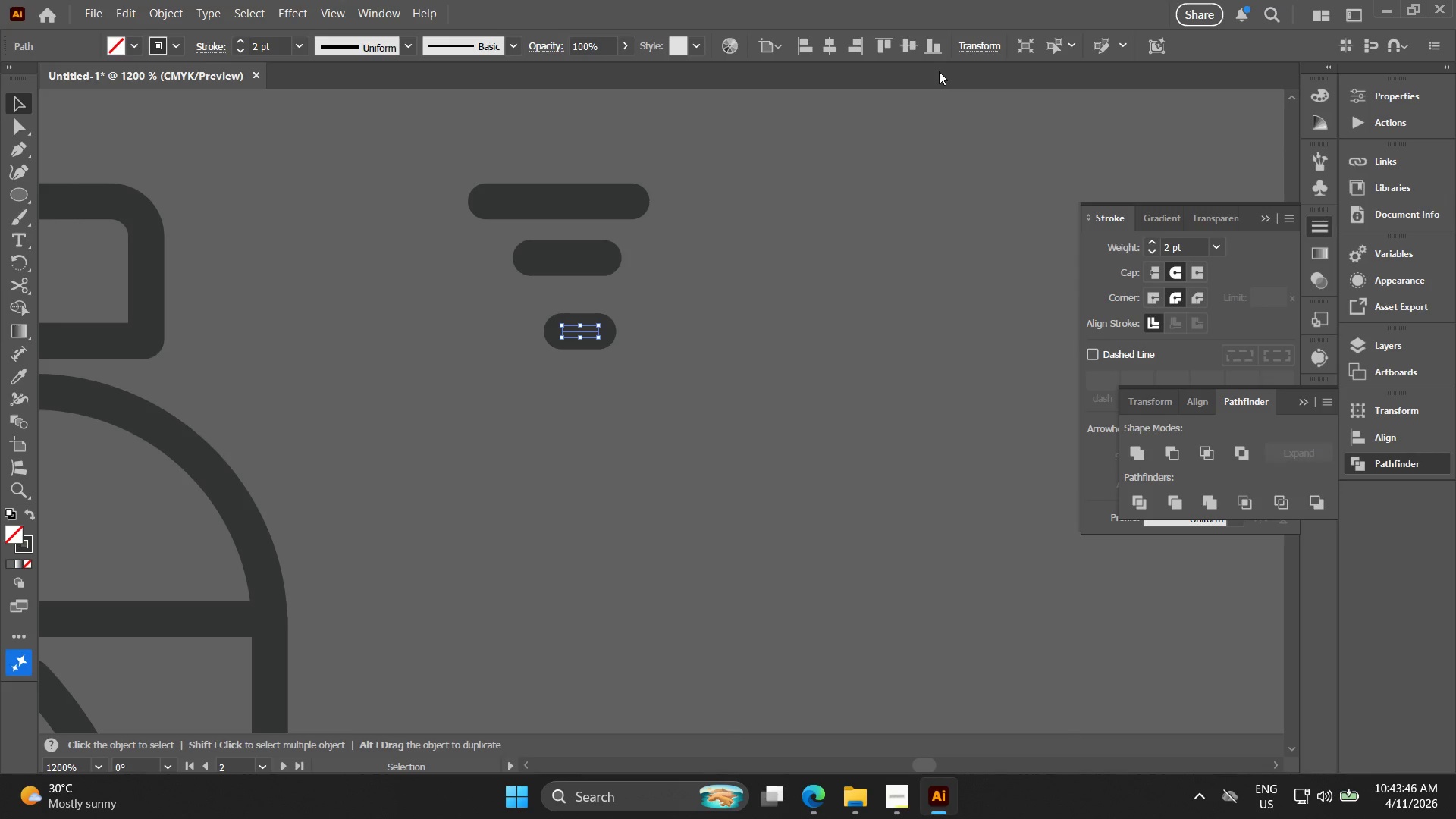 
 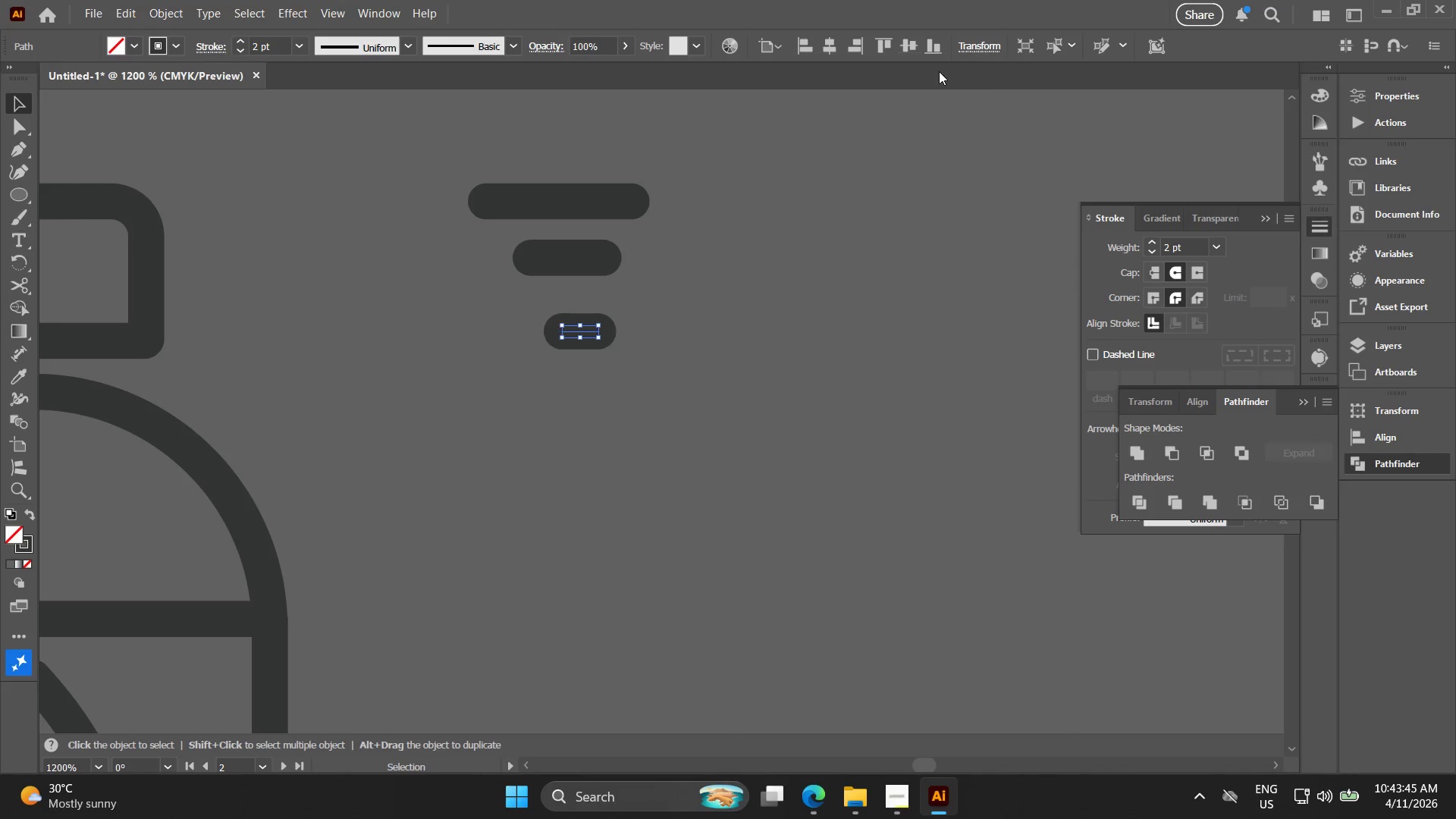 
key(Enter)
 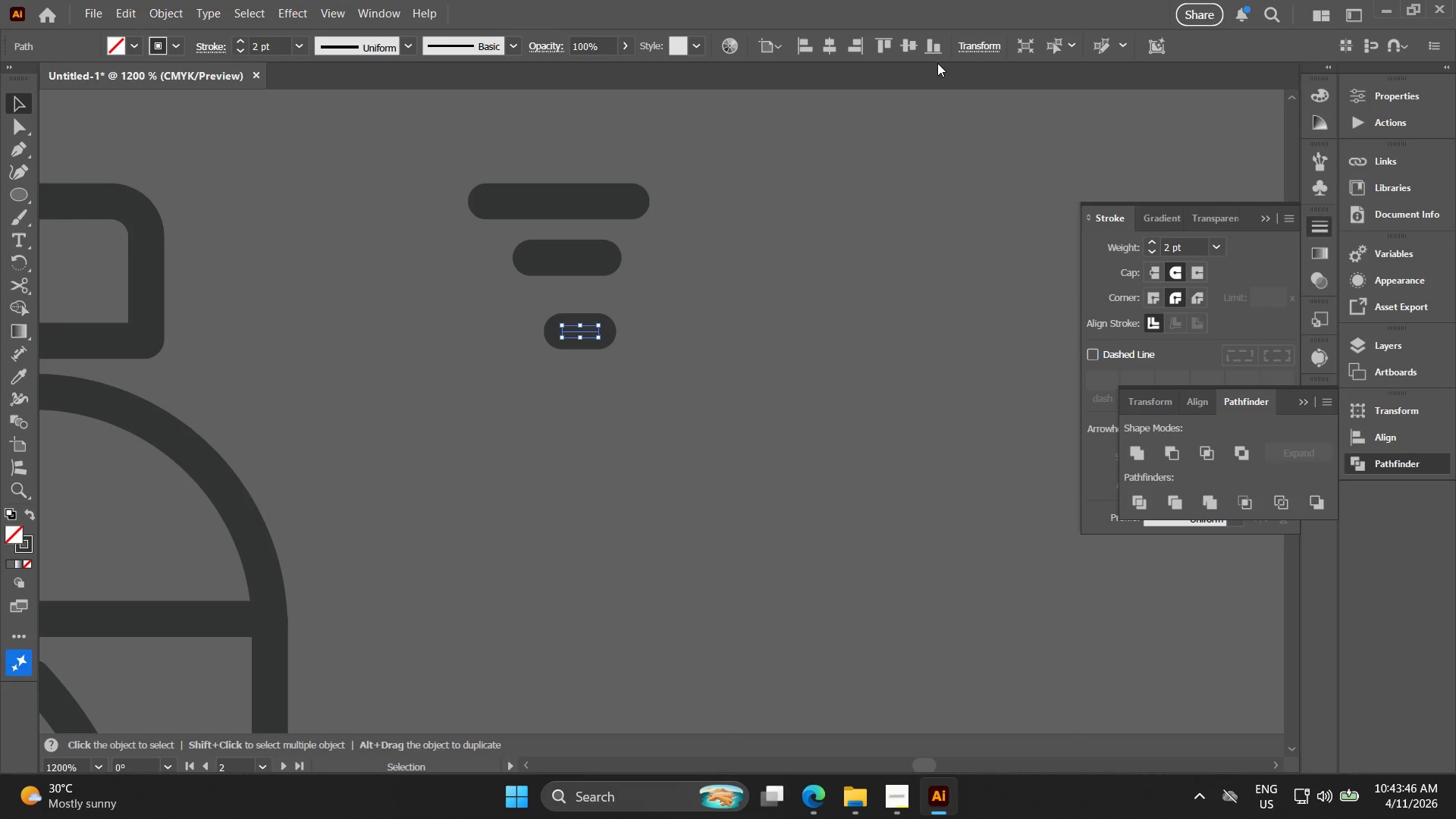 
key(V)
 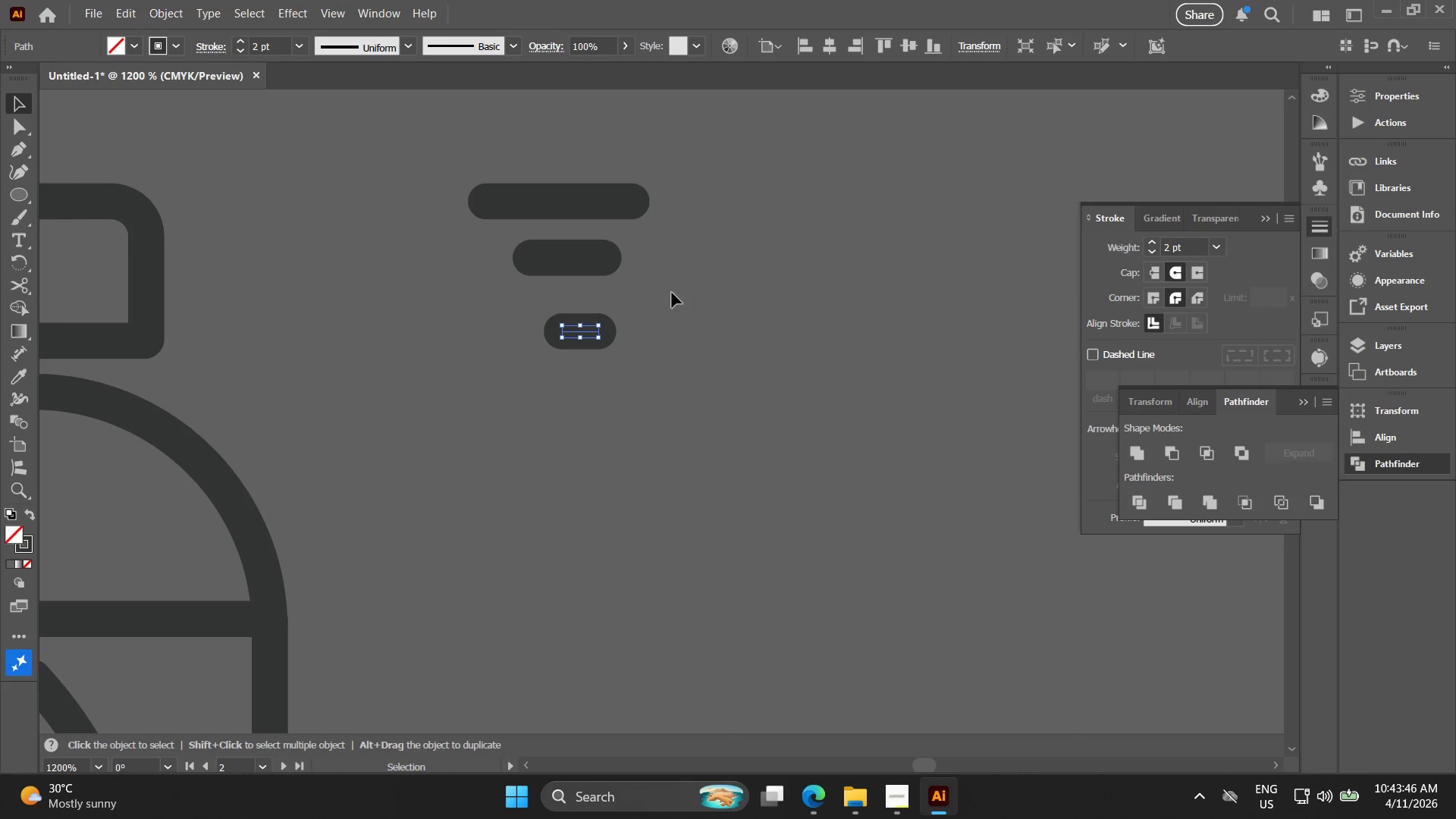 
left_click([687, 299])
 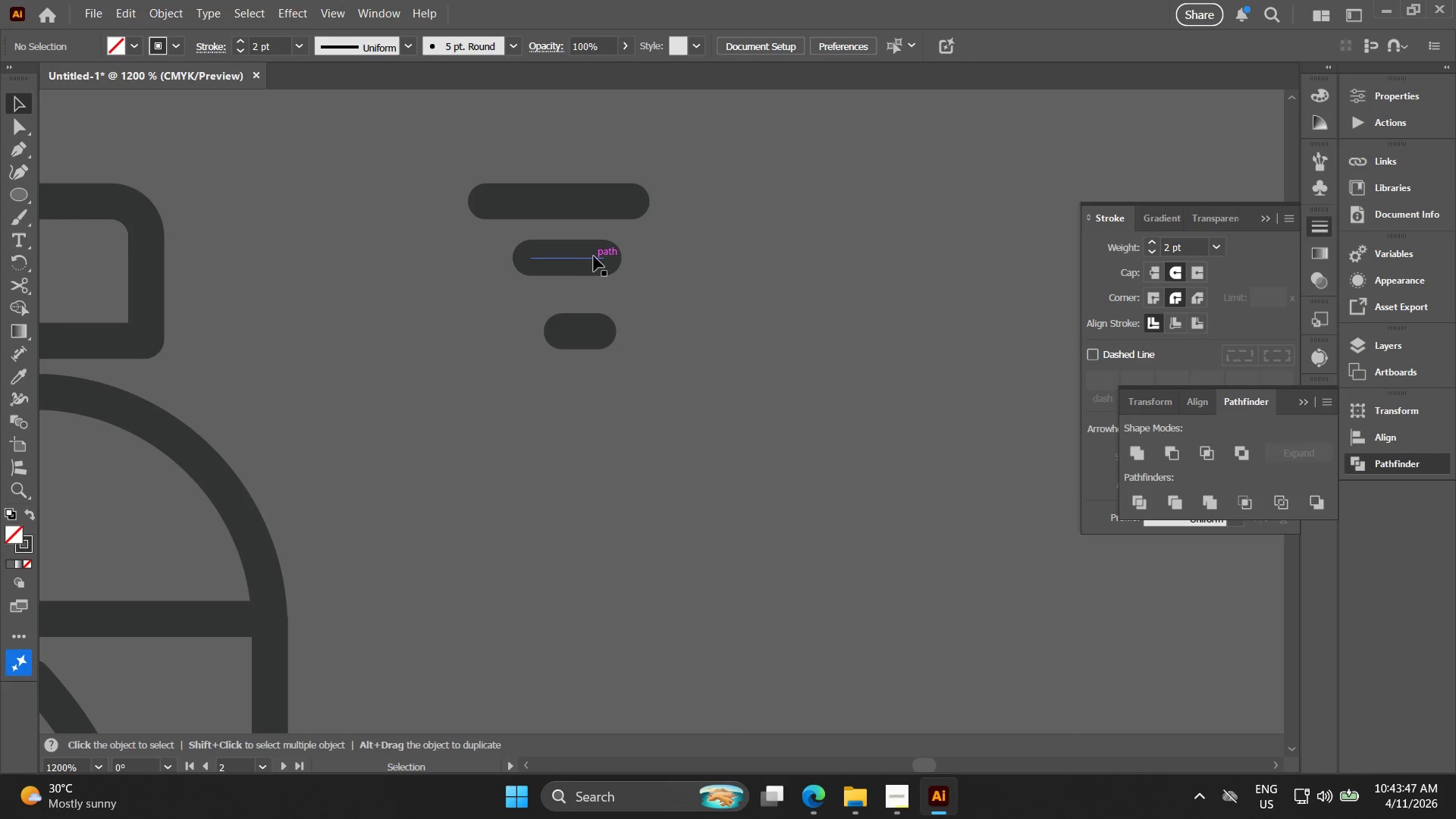 
left_click_drag(start_coordinate=[592, 256], to_coordinate=[598, 407])
 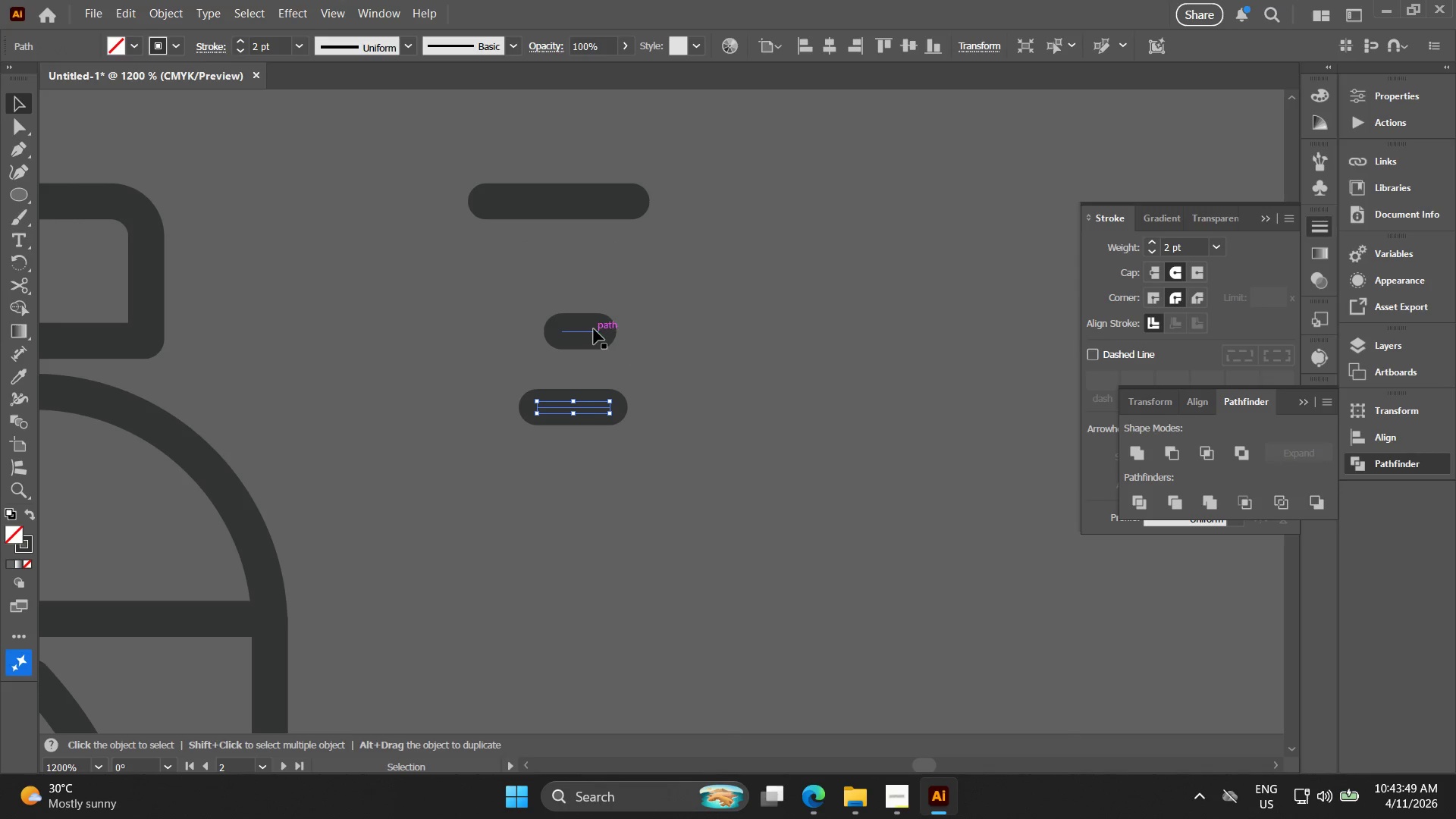 
left_click_drag(start_coordinate=[592, 329], to_coordinate=[598, 287])
 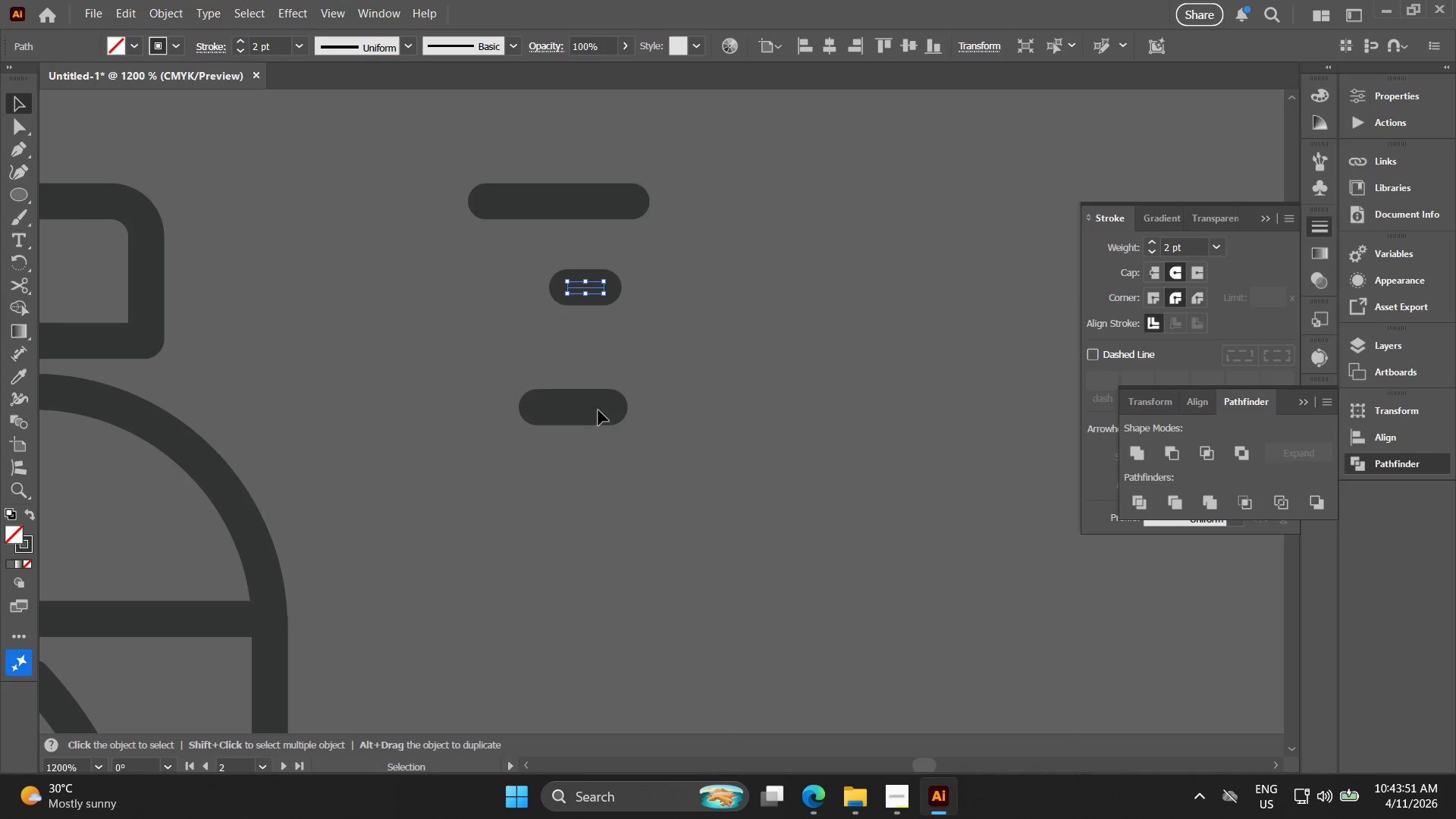 
left_click_drag(start_coordinate=[601, 406], to_coordinate=[601, 364])
 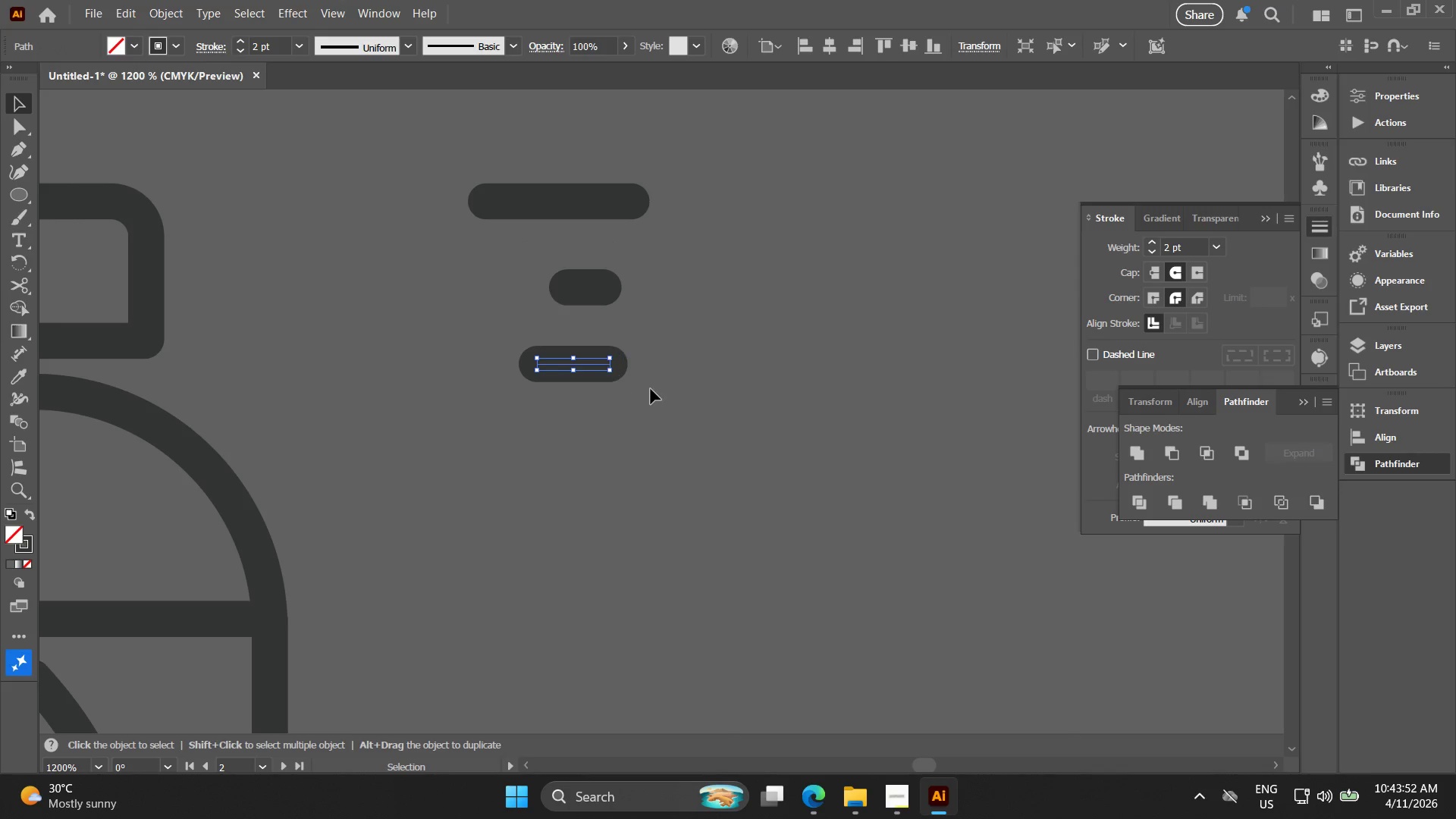 
left_click_drag(start_coordinate=[648, 383], to_coordinate=[494, 106])
 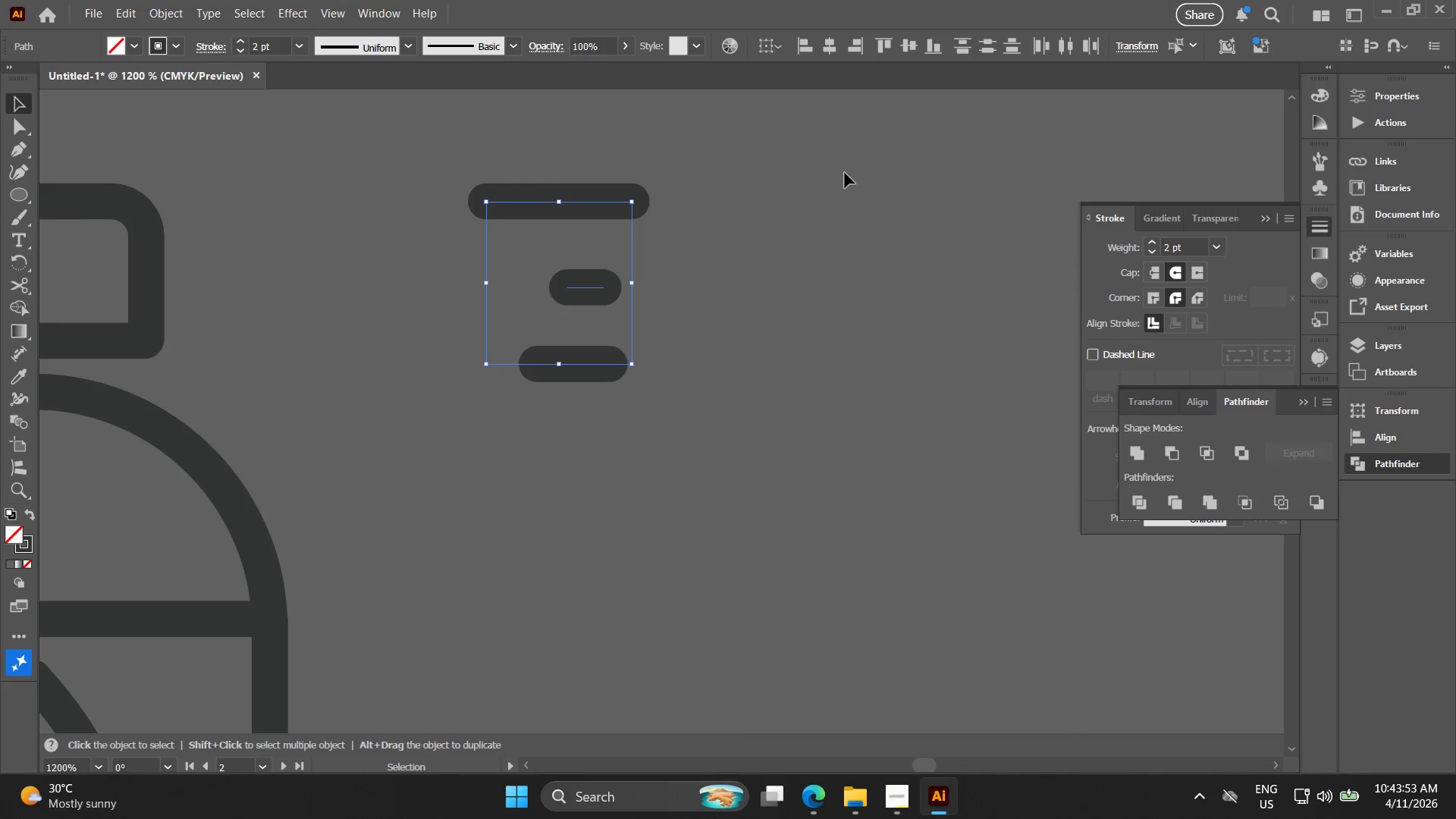 
key(Control+F)
 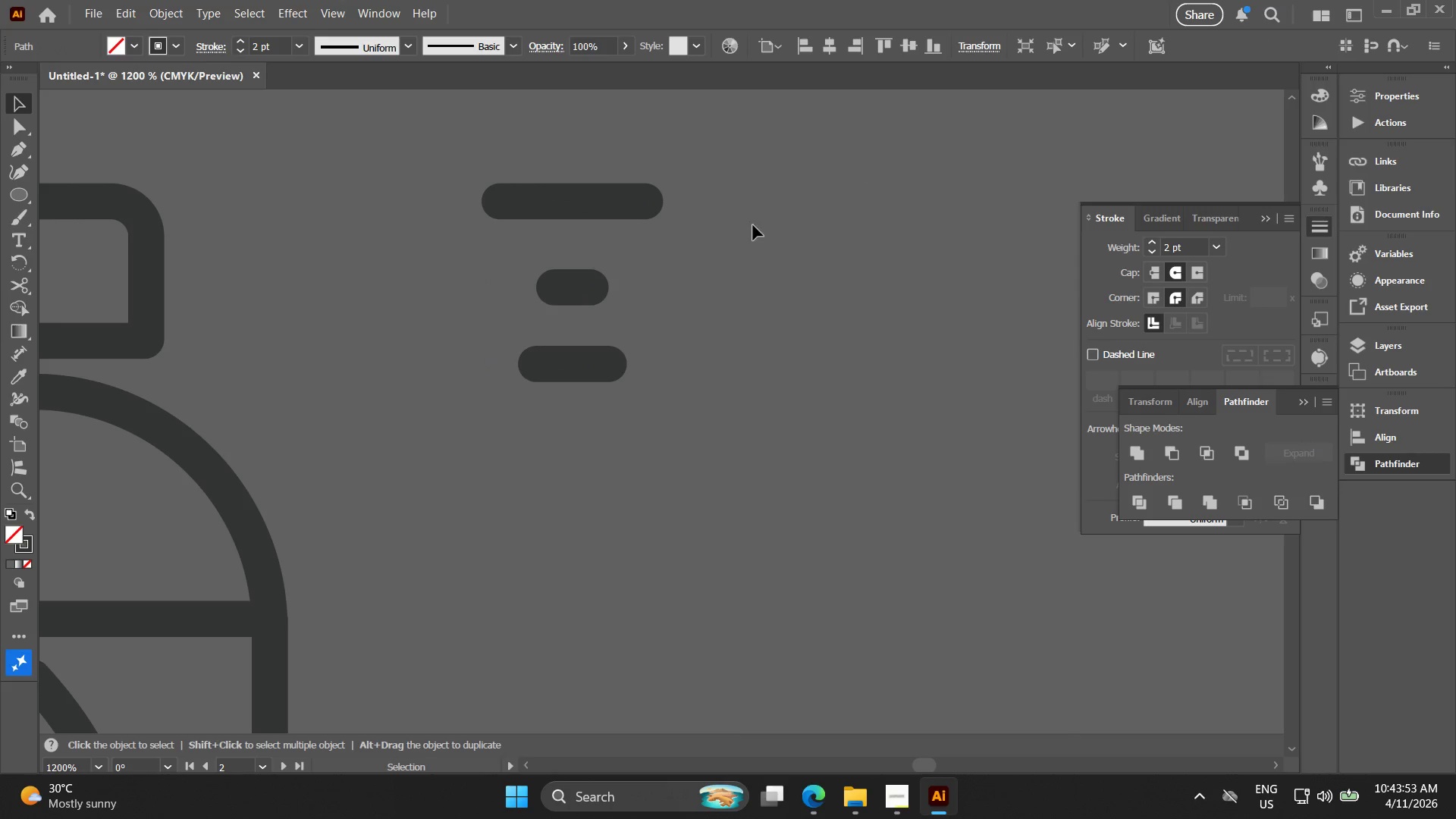 
key(Control+D)
 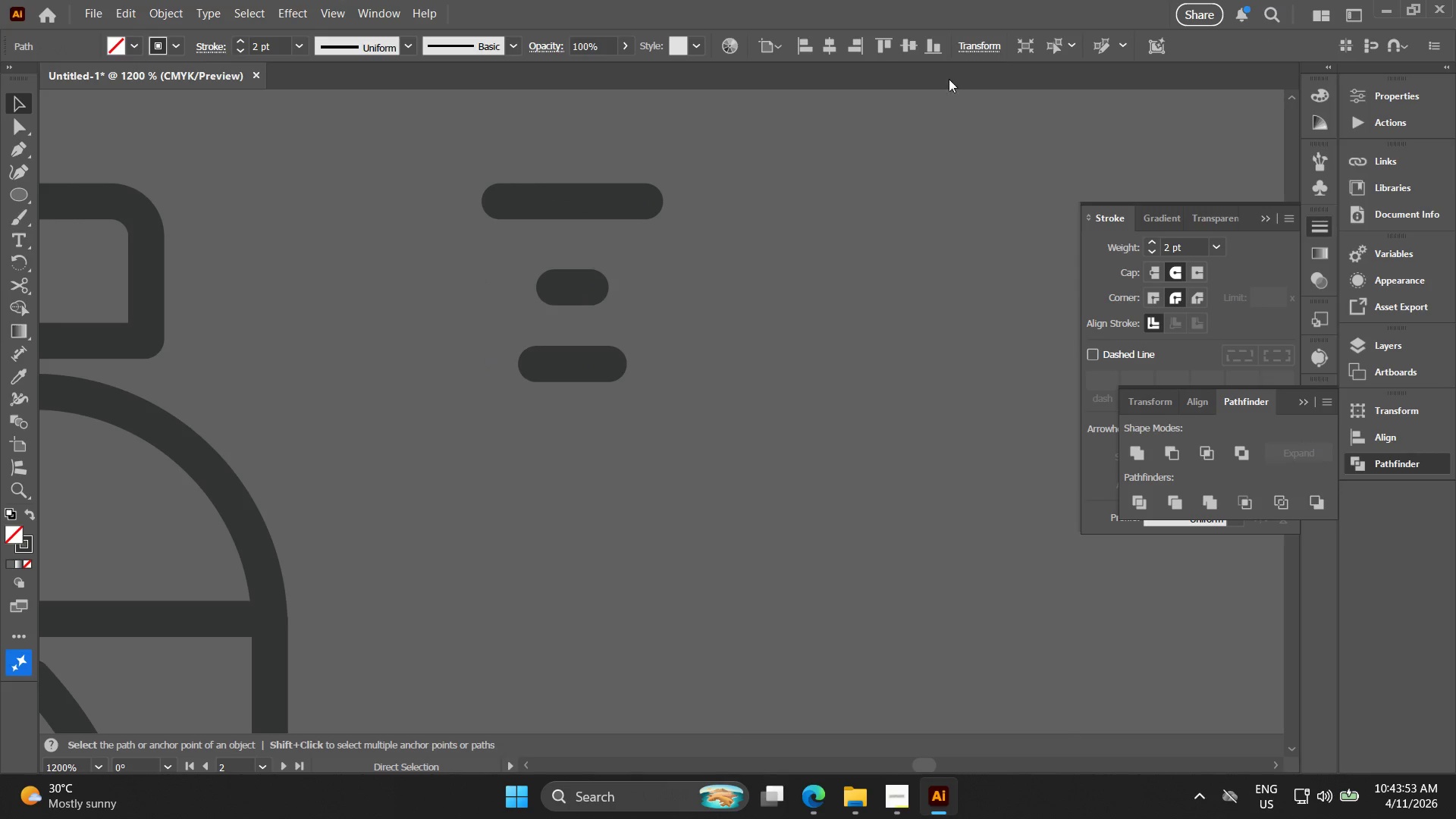 
left_click_drag(start_coordinate=[689, 397], to_coordinate=[447, 148])
 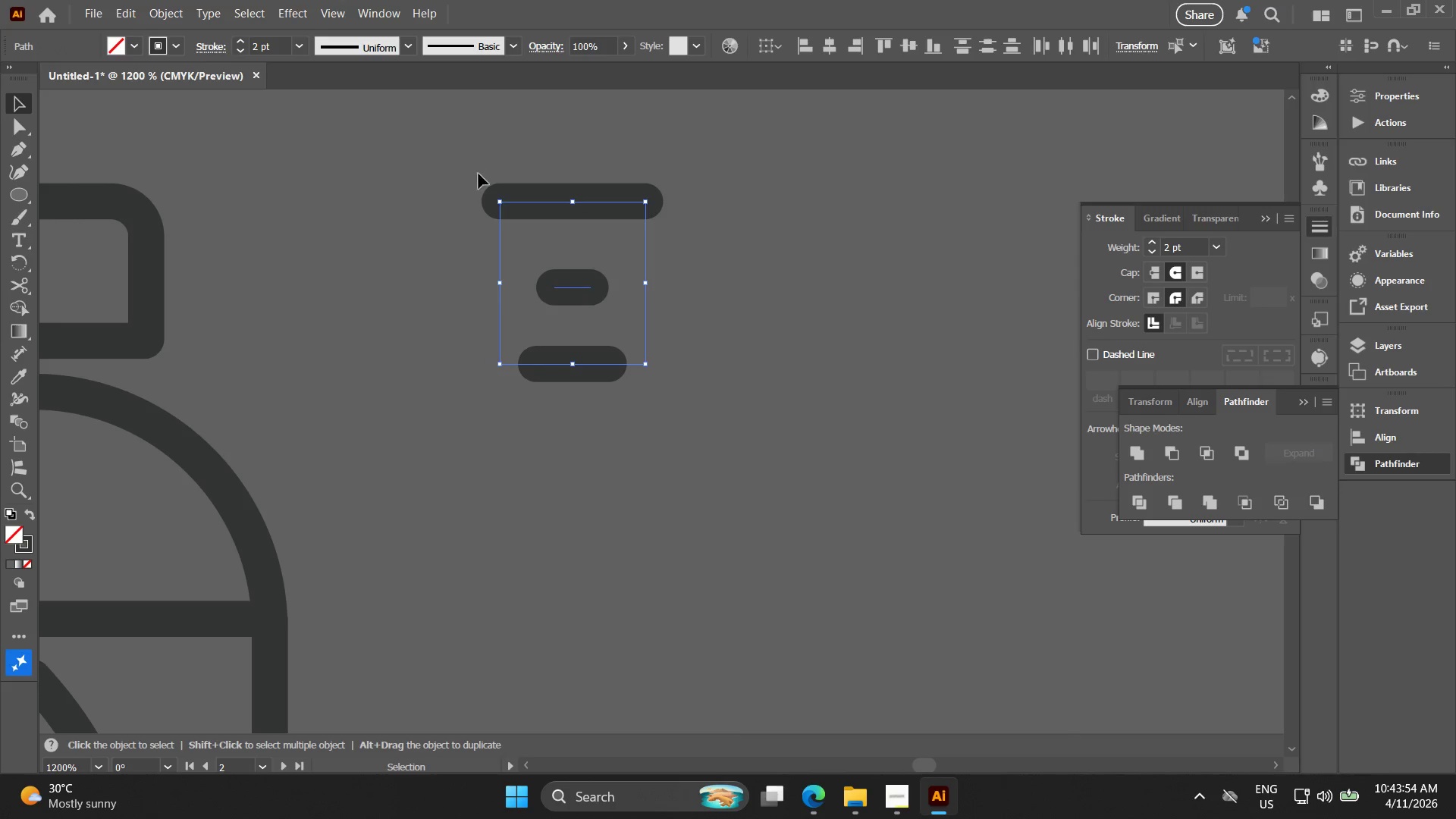 
key(Control+ControlLeft)
 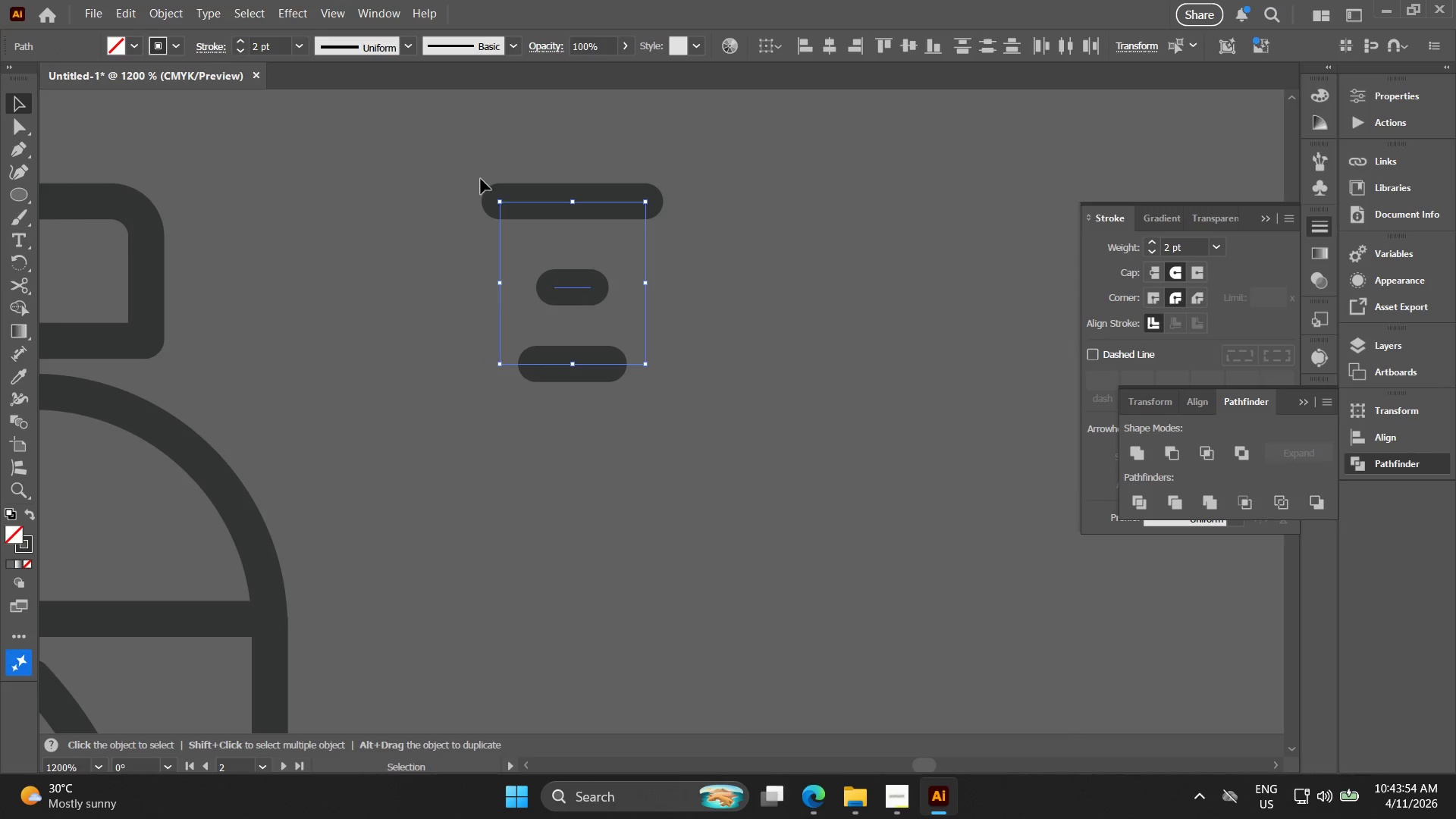 
key(Control+D)
 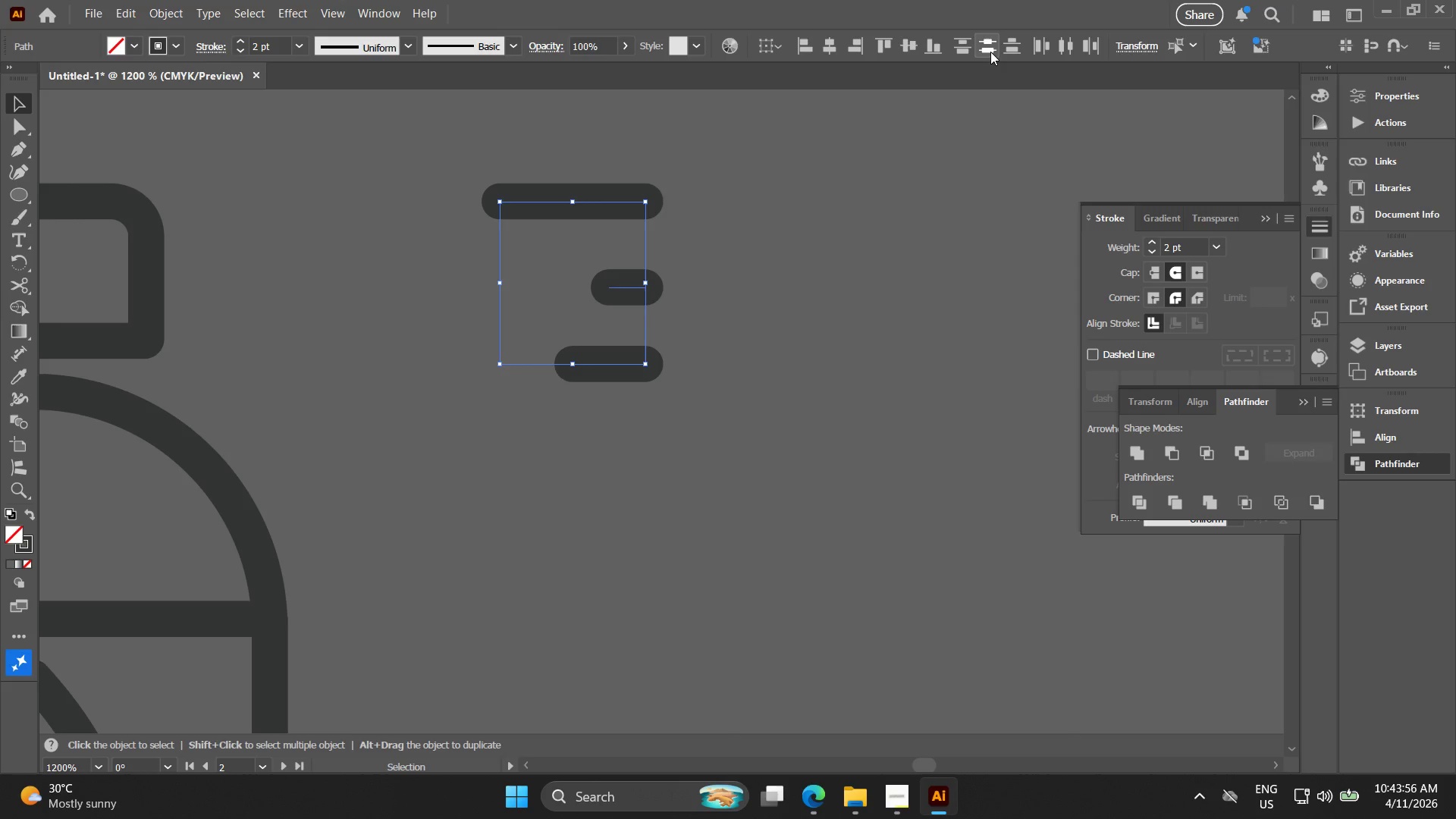 
double_click([991, 52])
 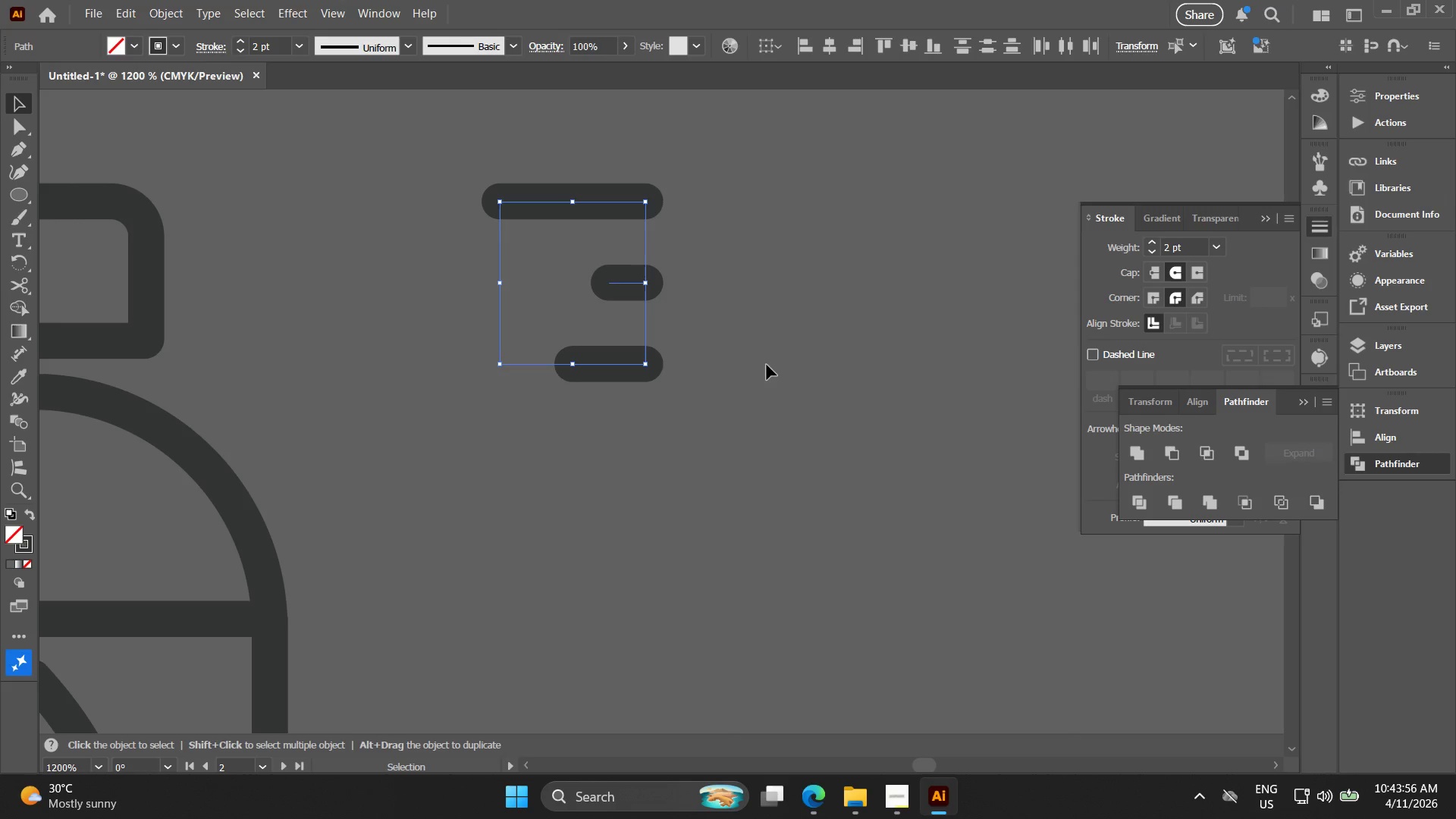 
left_click_drag(start_coordinate=[767, 365], to_coordinate=[763, 364])
 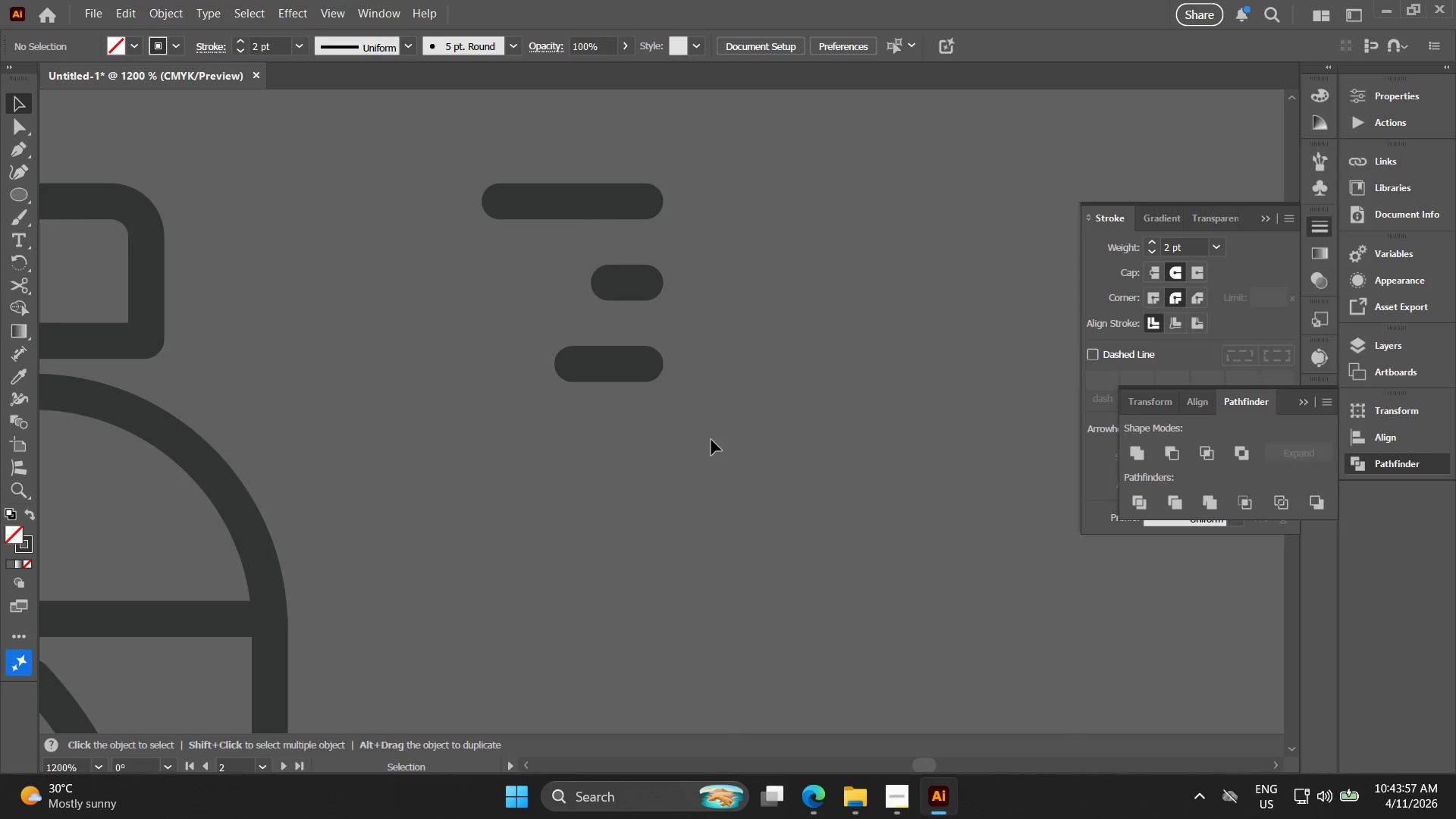 
left_click_drag(start_coordinate=[708, 435], to_coordinate=[484, 137])
 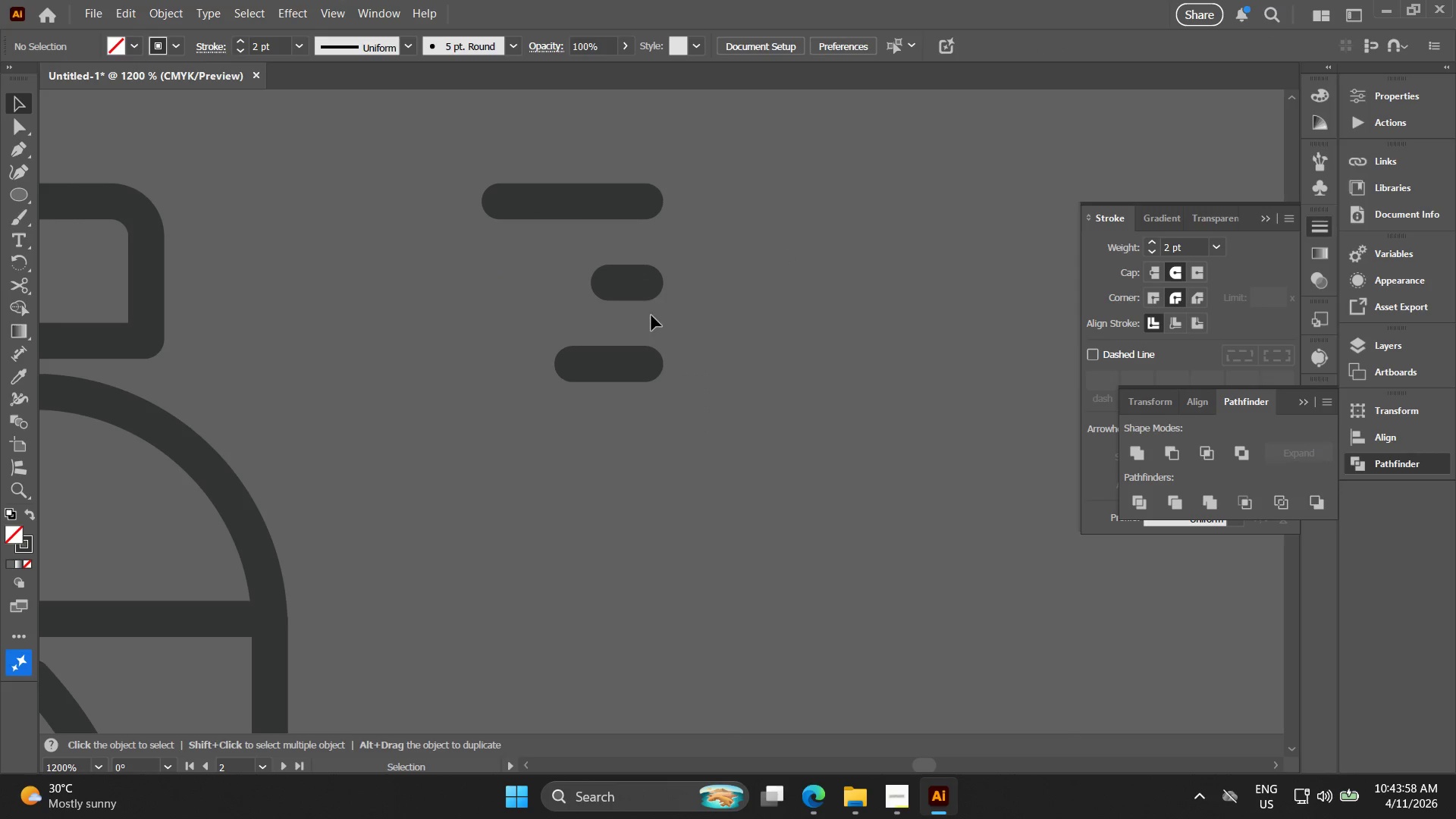 
hold_key(key=AltLeft, duration=1.5)
left_click_drag(start_coordinate=[641, 284], to_coordinate=[635, 446])
 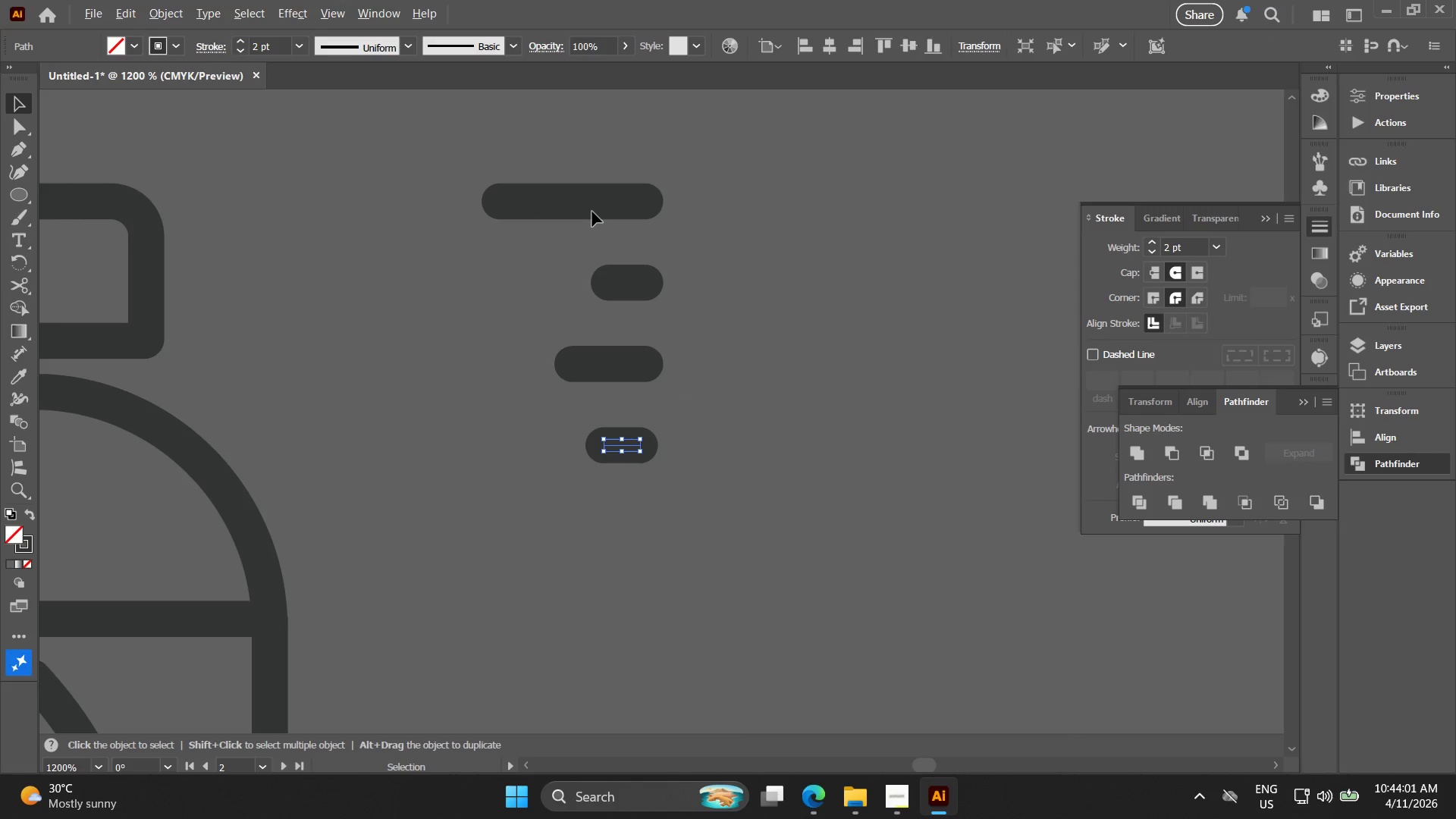 
key(Alt+AltLeft)
 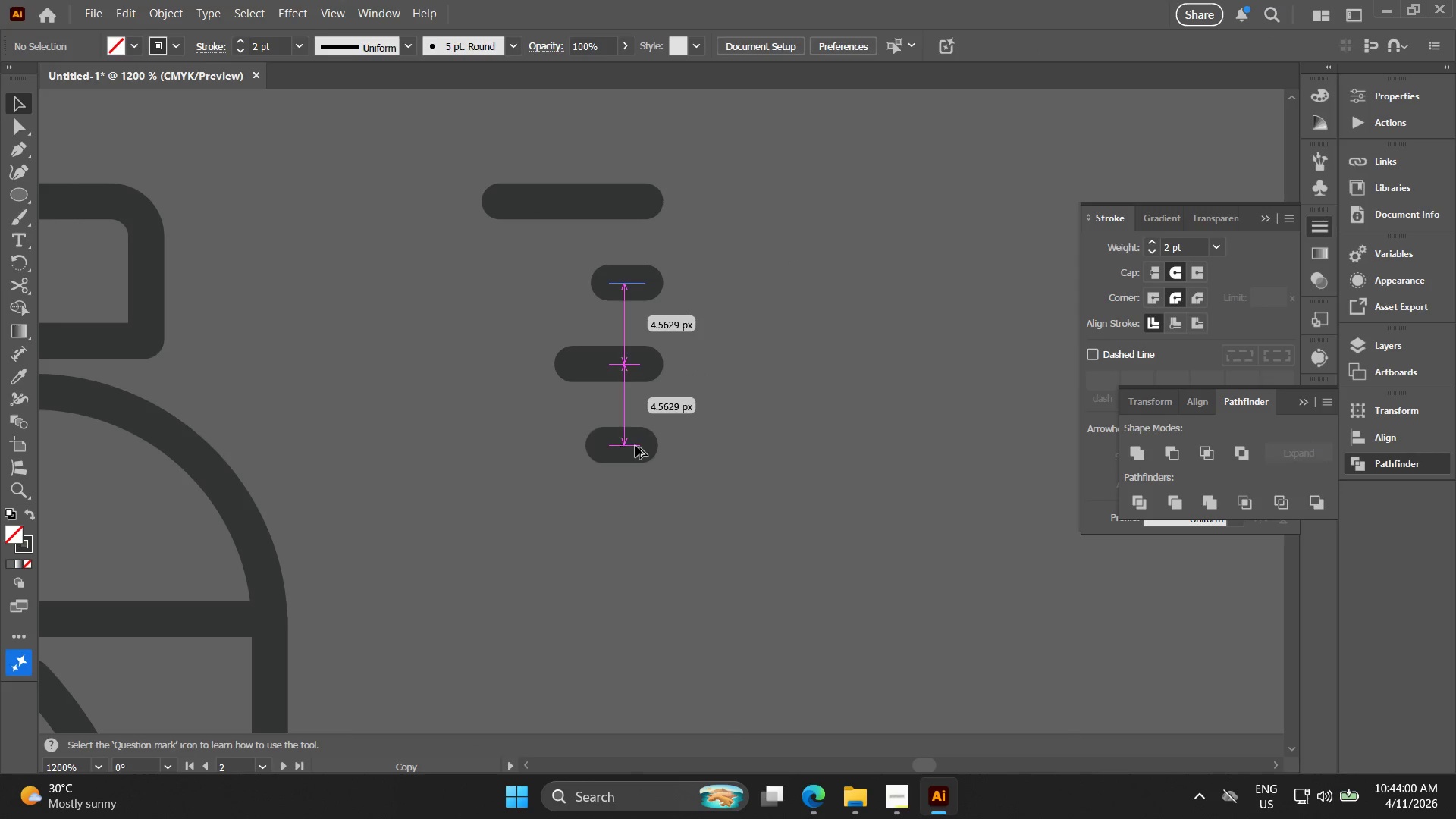 
key(Alt+AltLeft)
 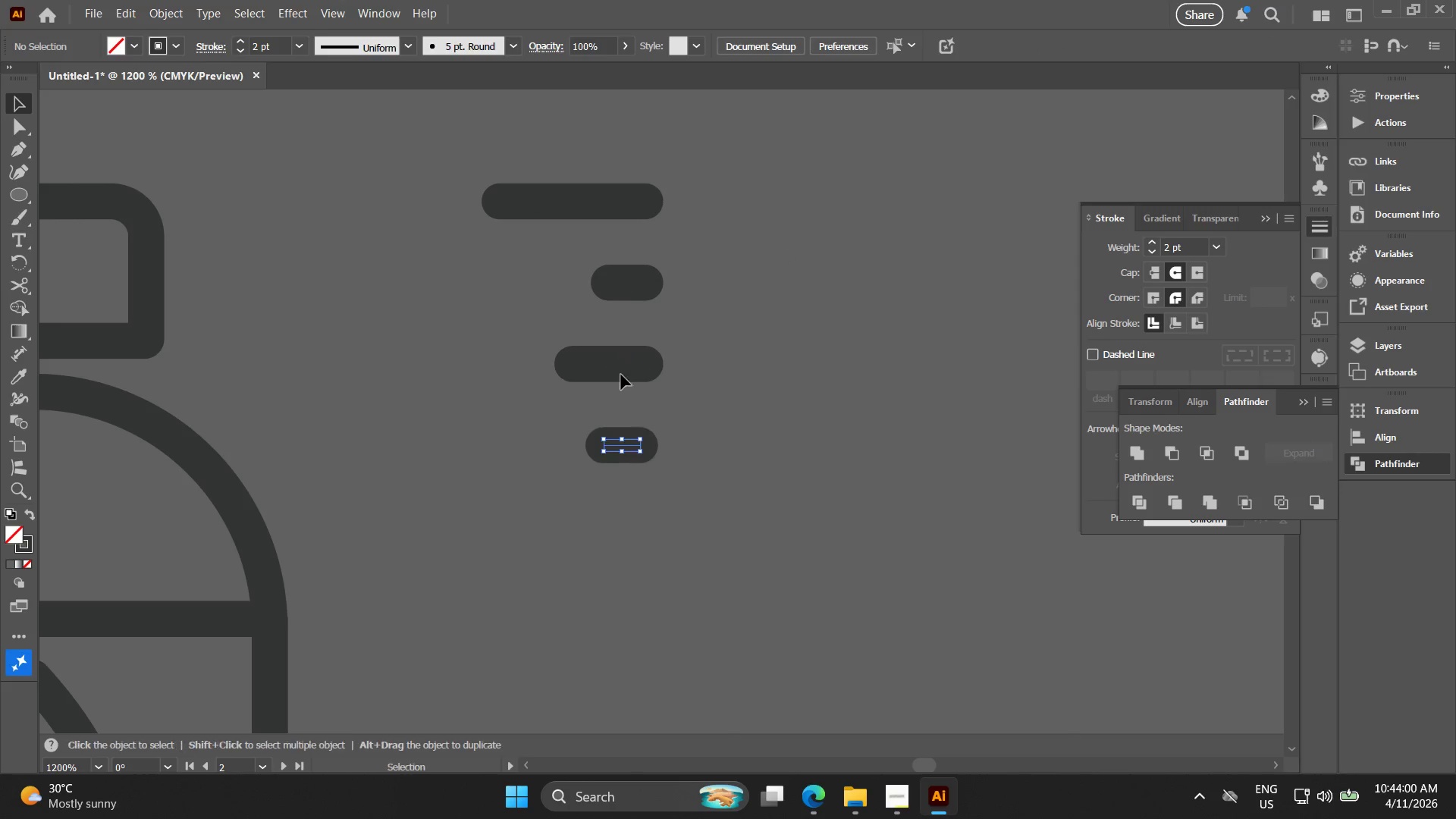 
key(Alt+AltLeft)
 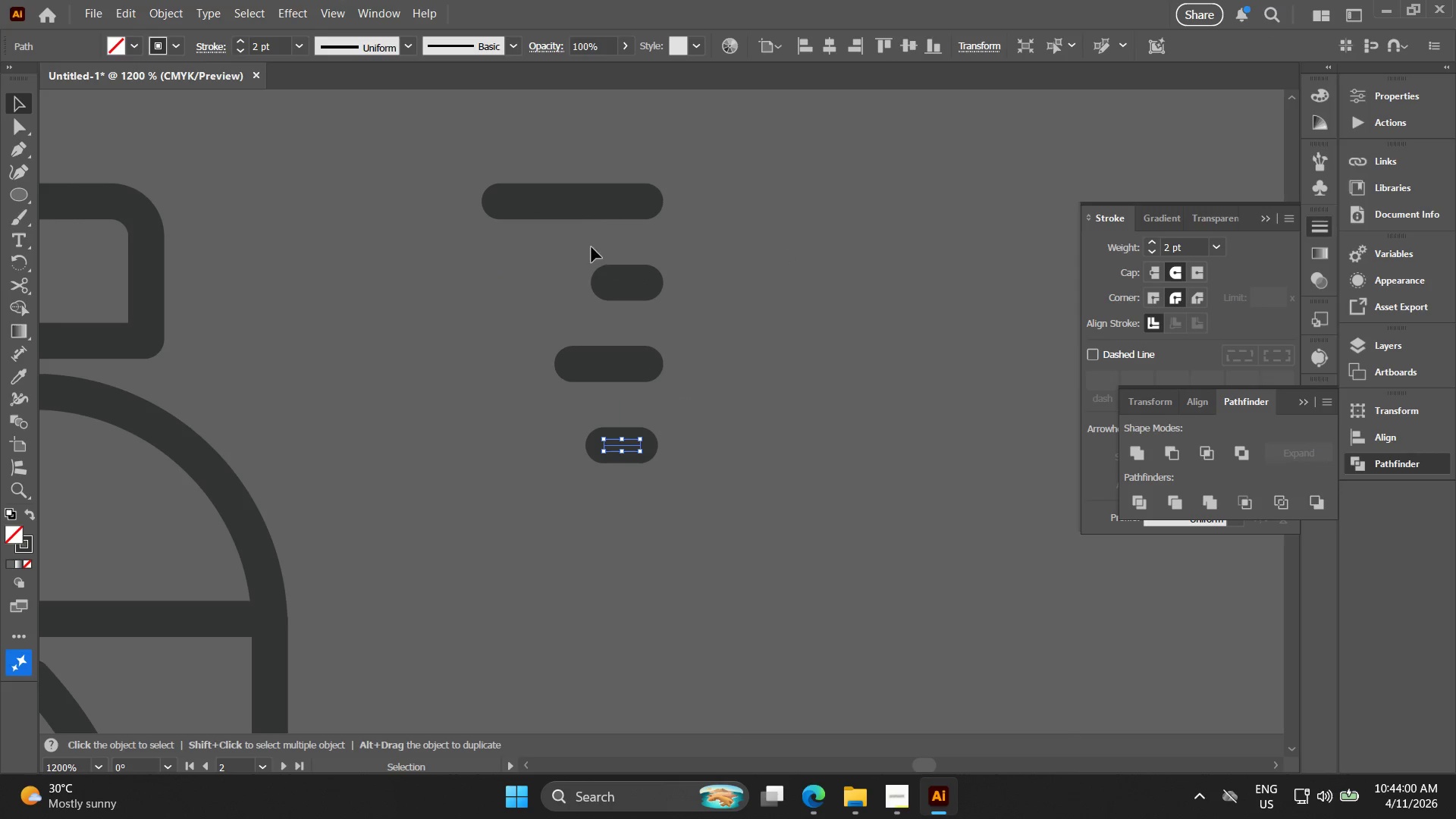 
hold_key(key=AltLeft, duration=1.51)
left_click_drag(start_coordinate=[605, 200], to_coordinate=[589, 529])
 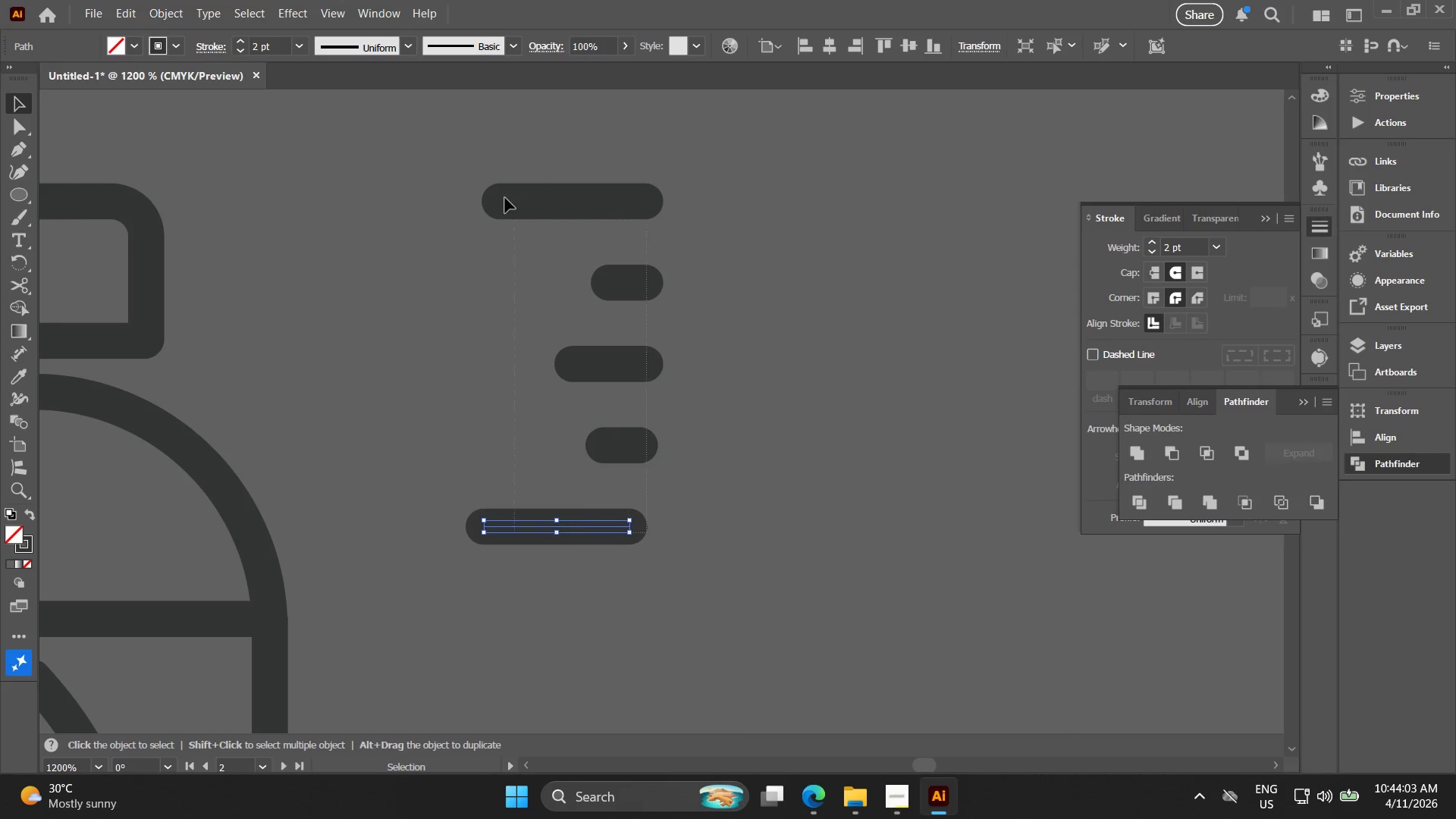 
hold_key(key=AltLeft, duration=0.39)
 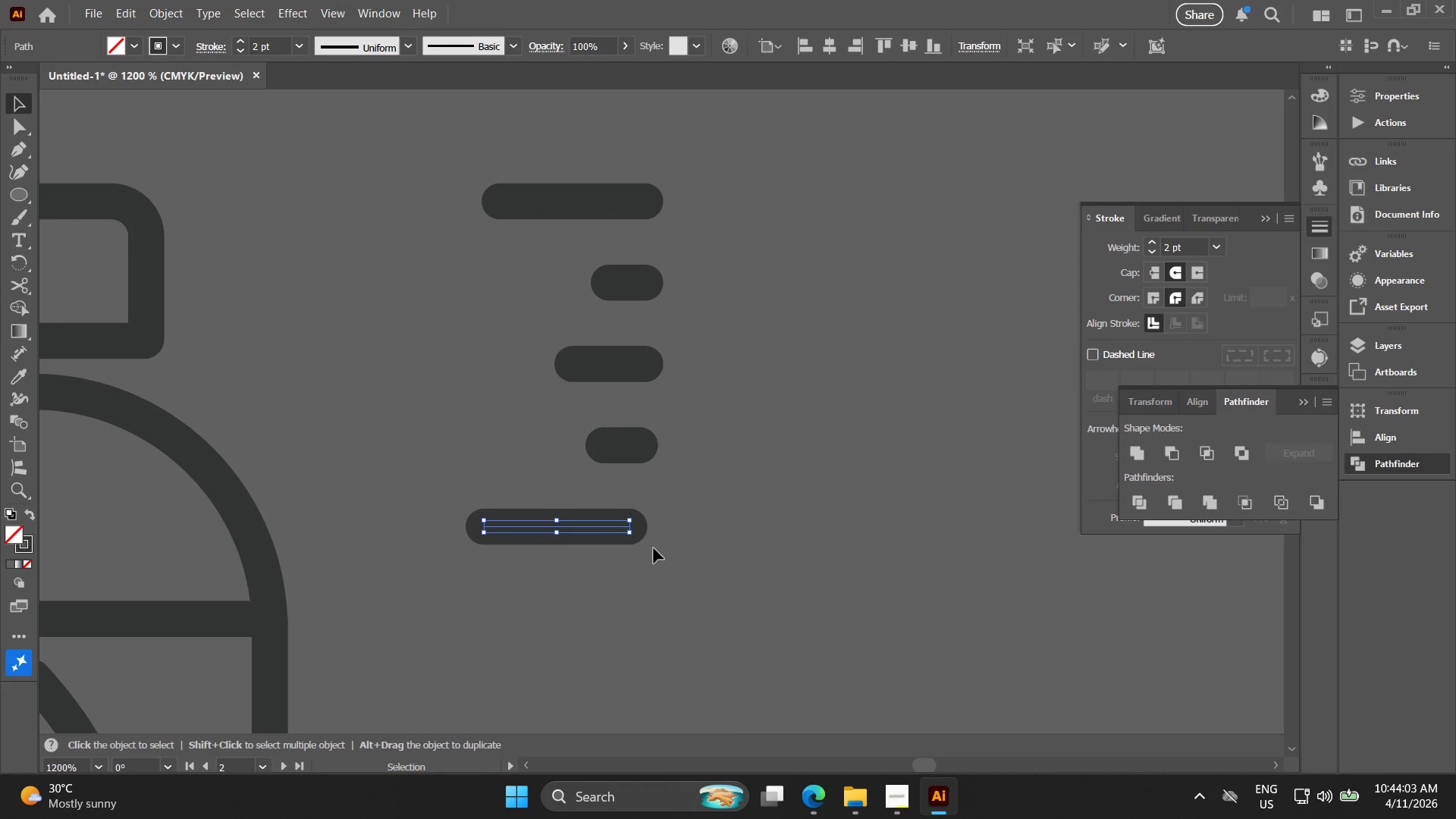 
left_click_drag(start_coordinate=[647, 533], to_coordinate=[480, 125])
 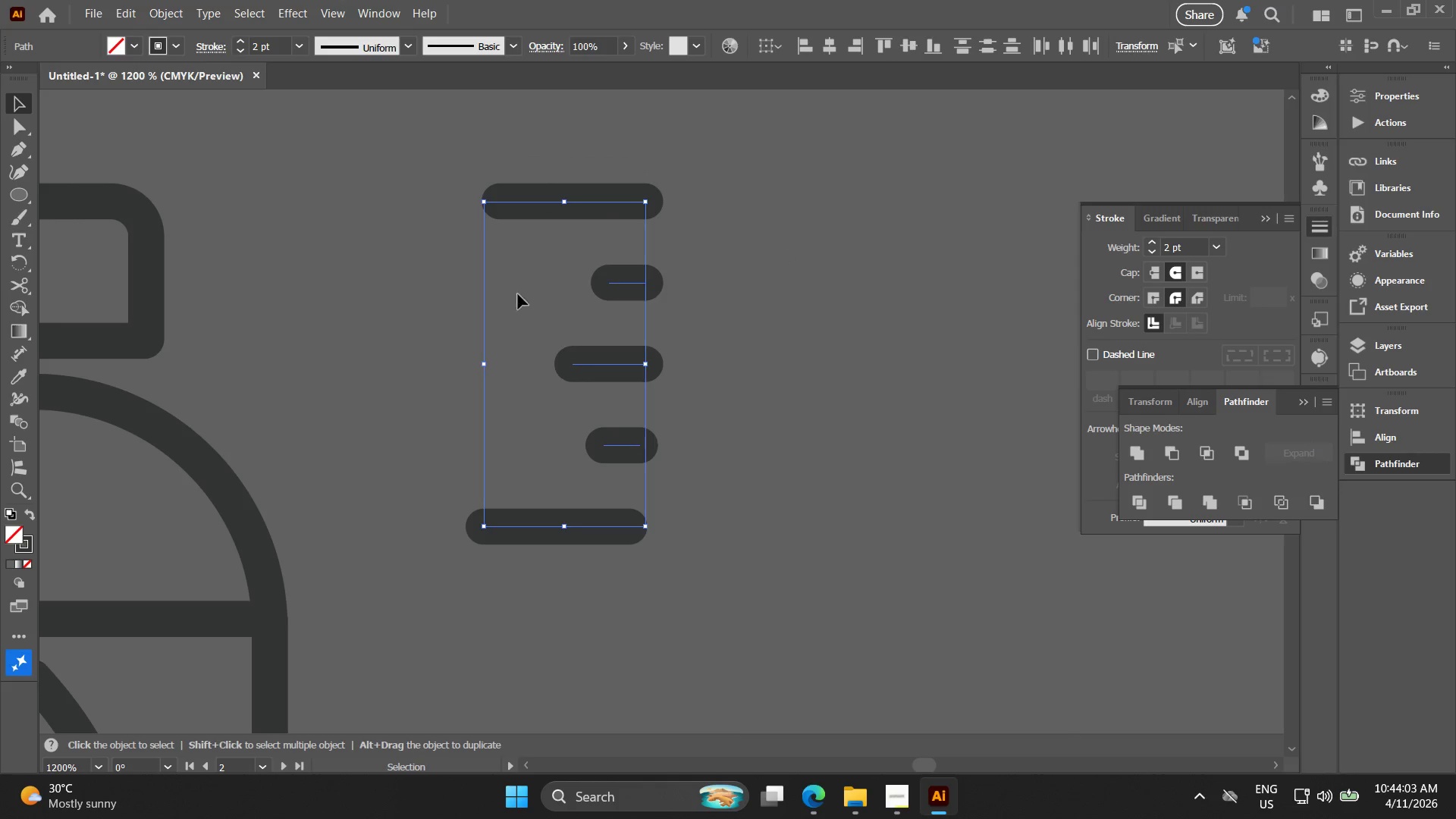 
hold_key(key=Space, duration=0.39)
 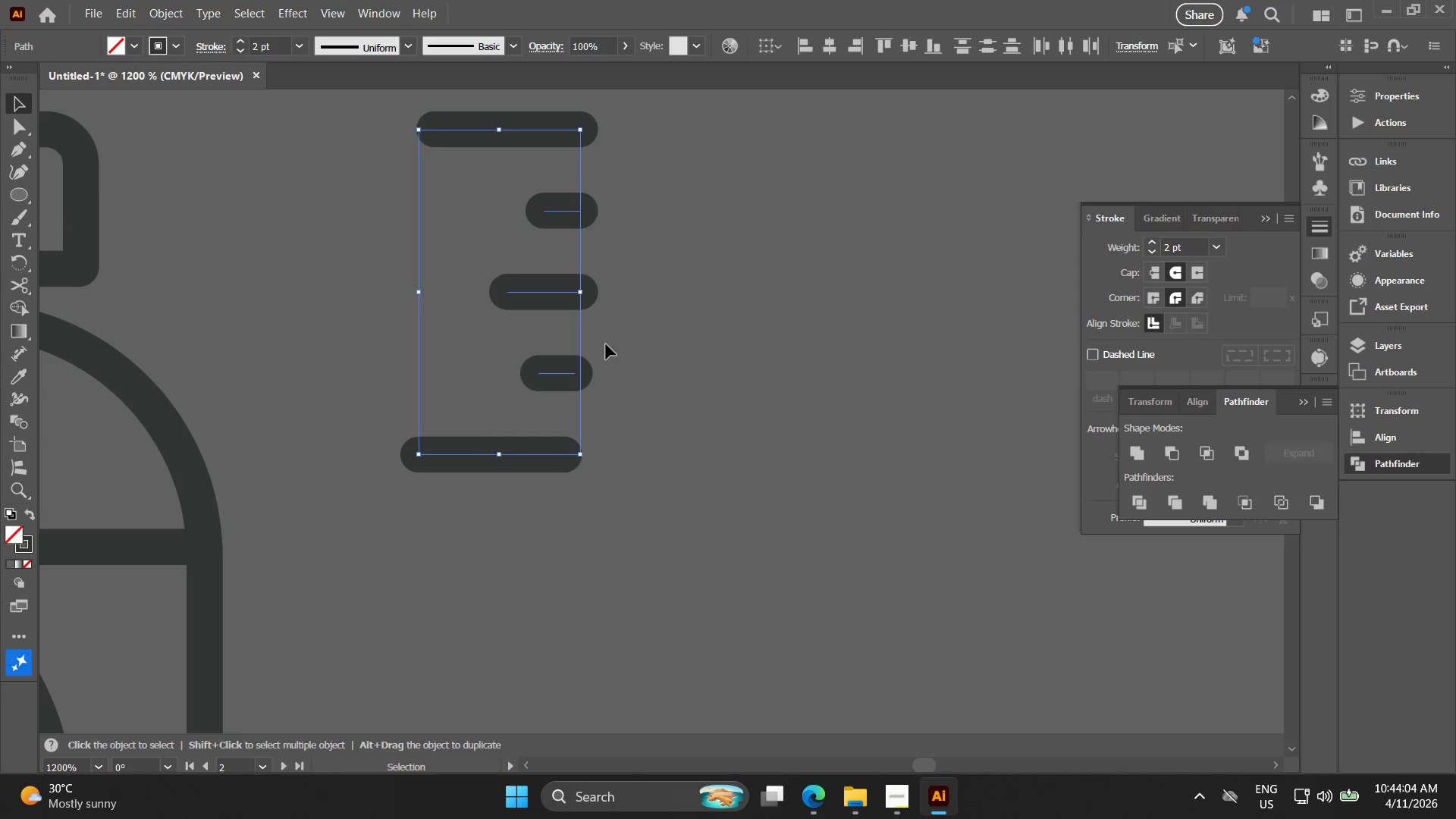 
left_click_drag(start_coordinate=[568, 359], to_coordinate=[504, 287])
 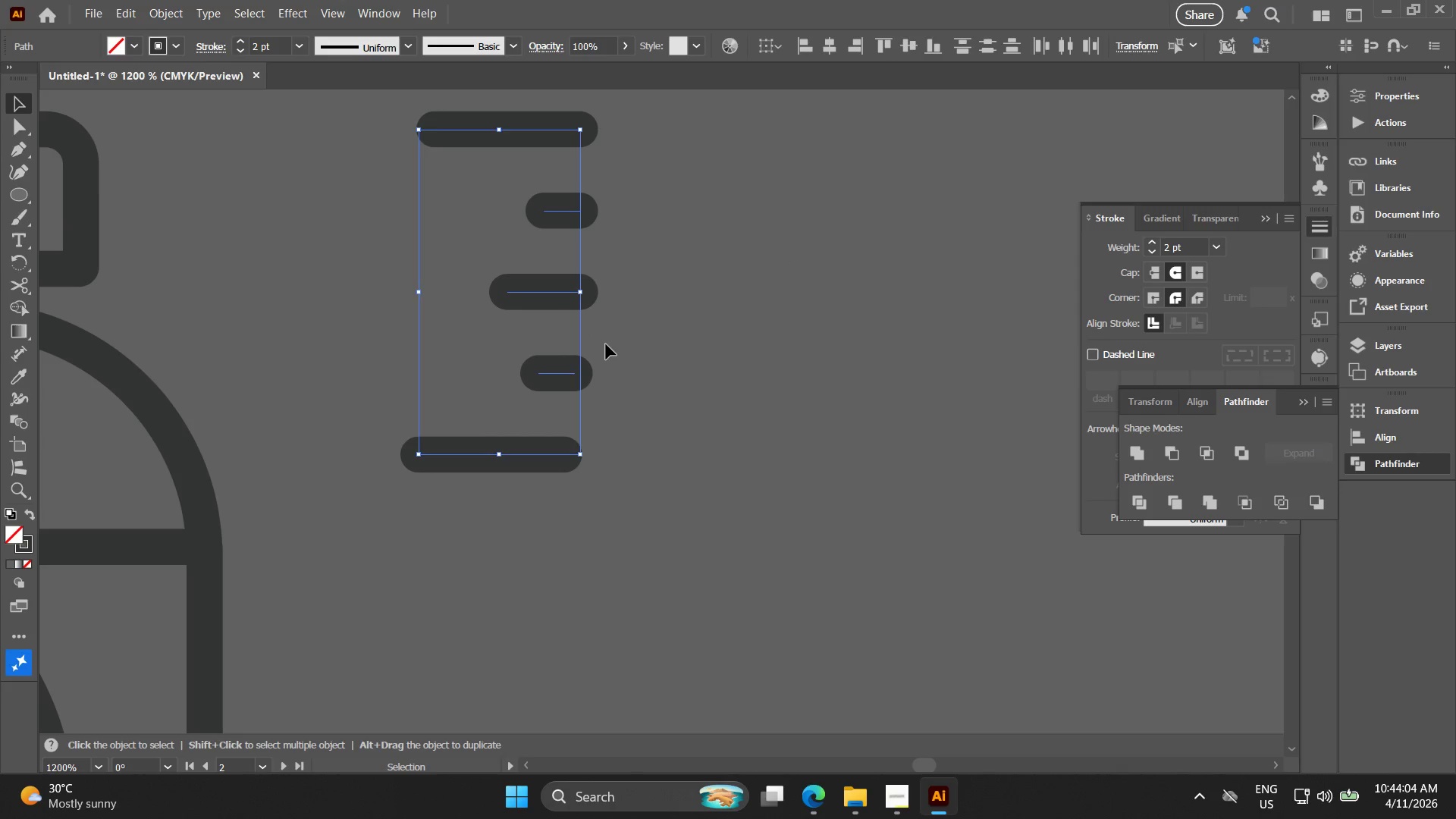 
key(Control+D)
 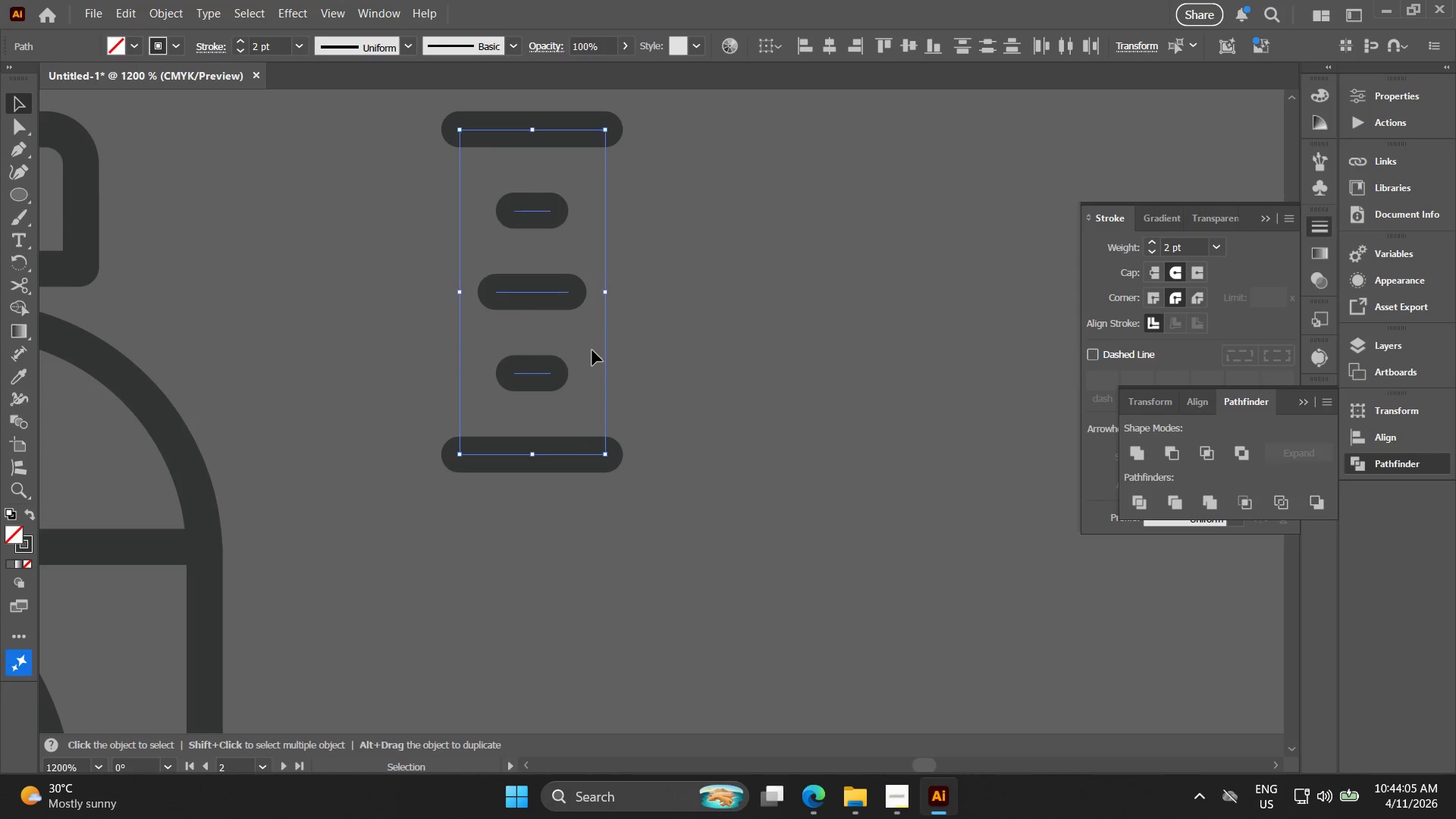 
key(Control+ControlLeft)
 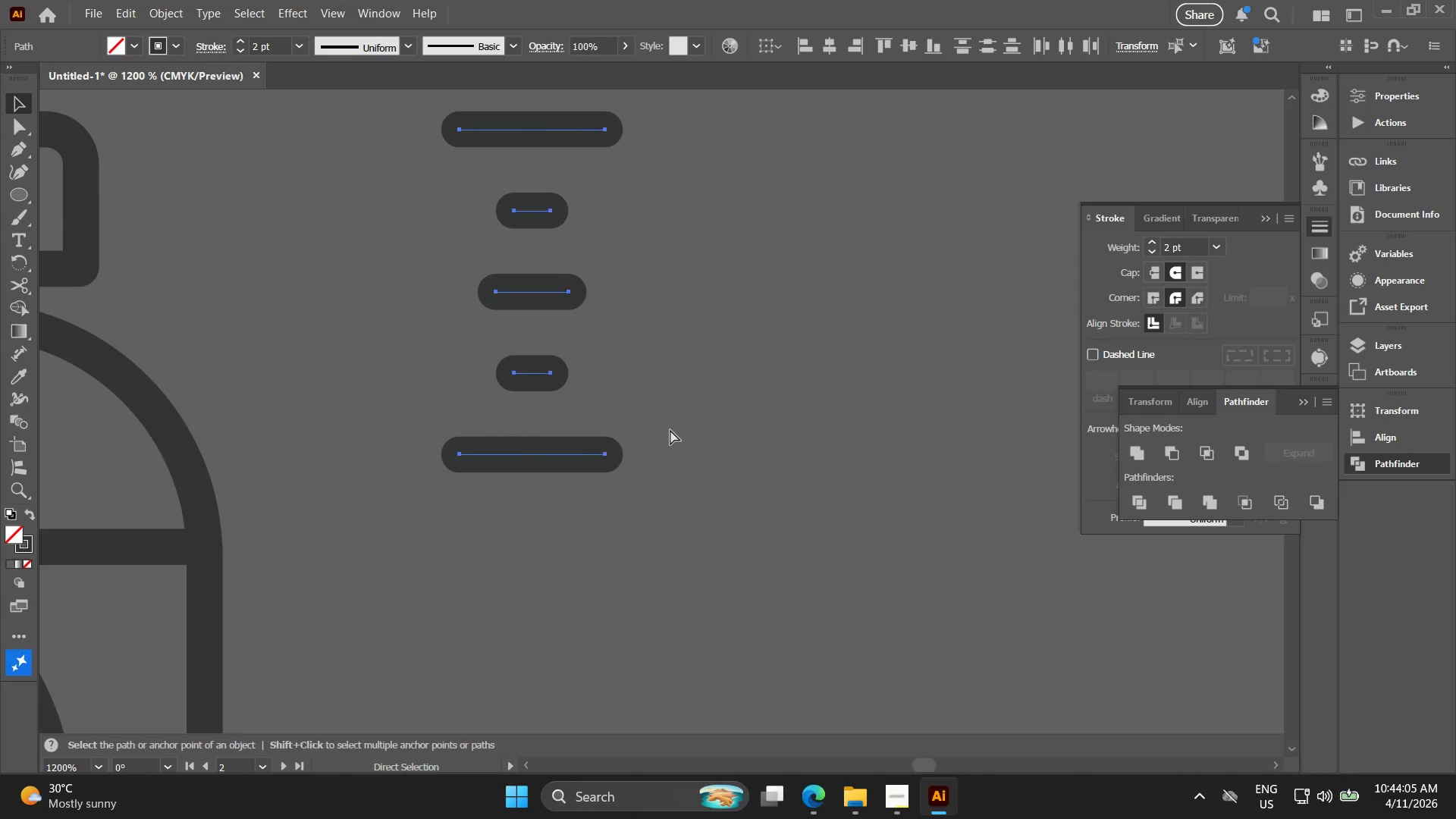 
key(Control+Z)
 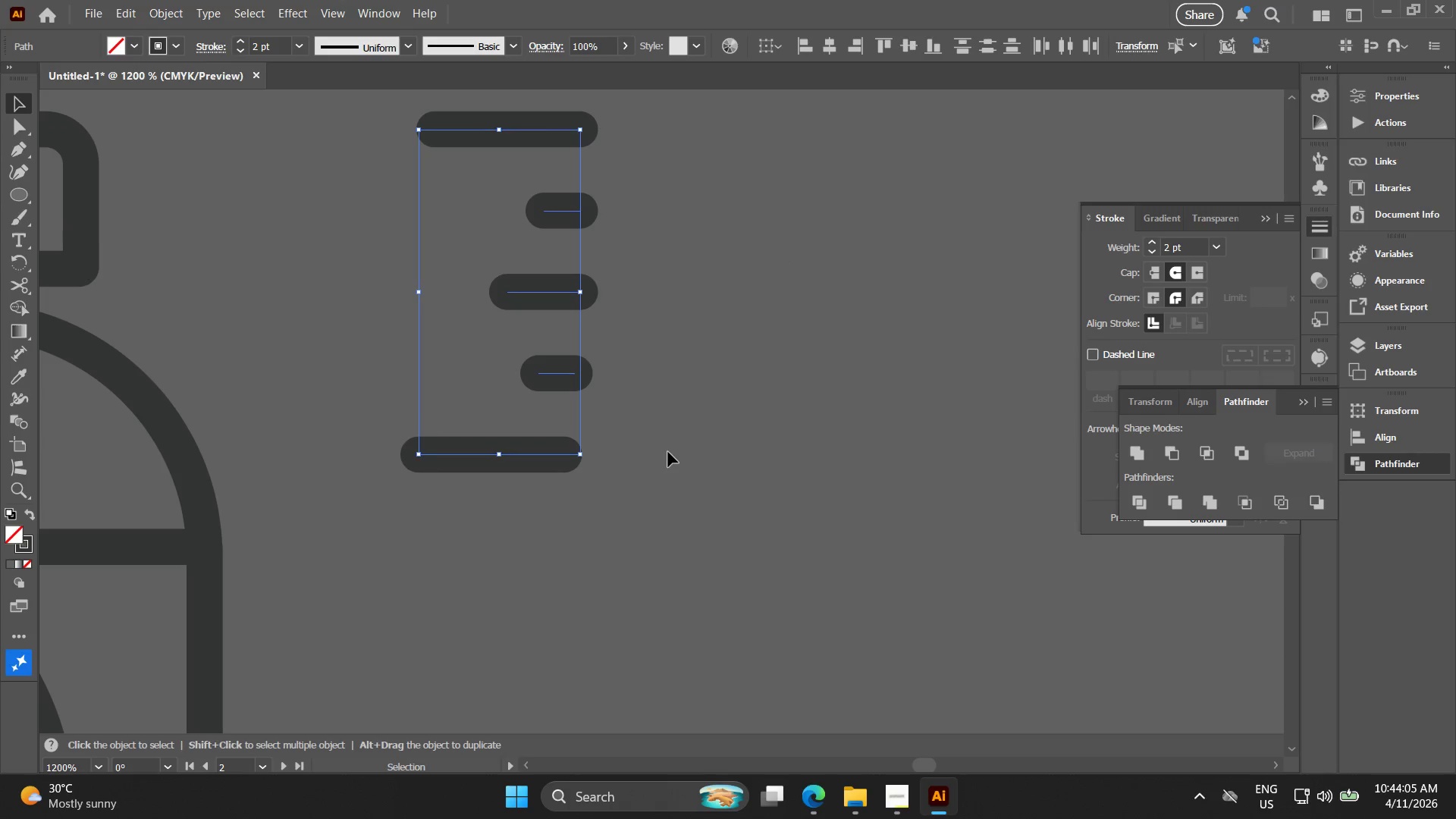 
left_click_drag(start_coordinate=[661, 444], to_coordinate=[395, 72])
 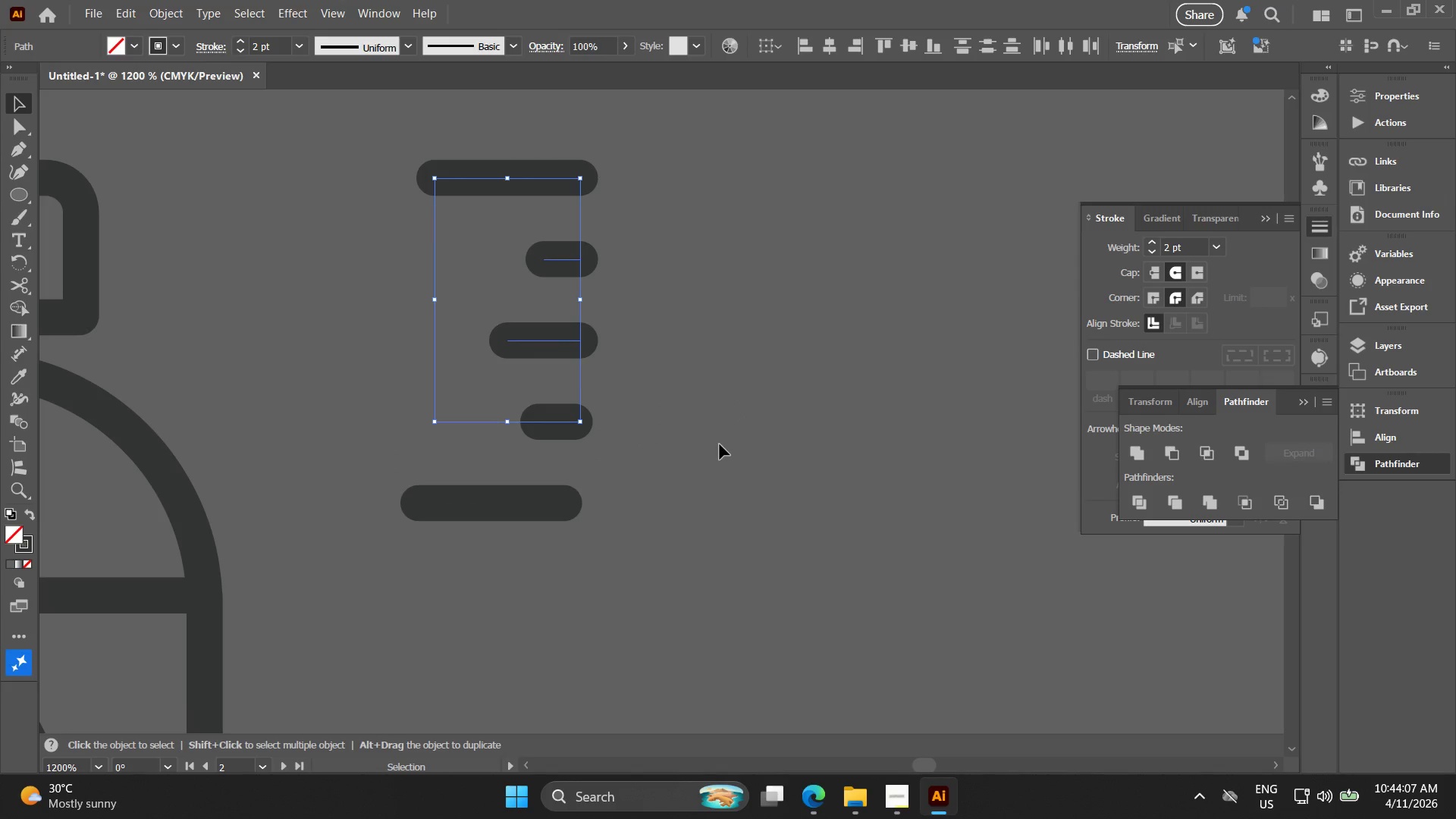 
left_click_drag(start_coordinate=[696, 607], to_coordinate=[408, 115])
 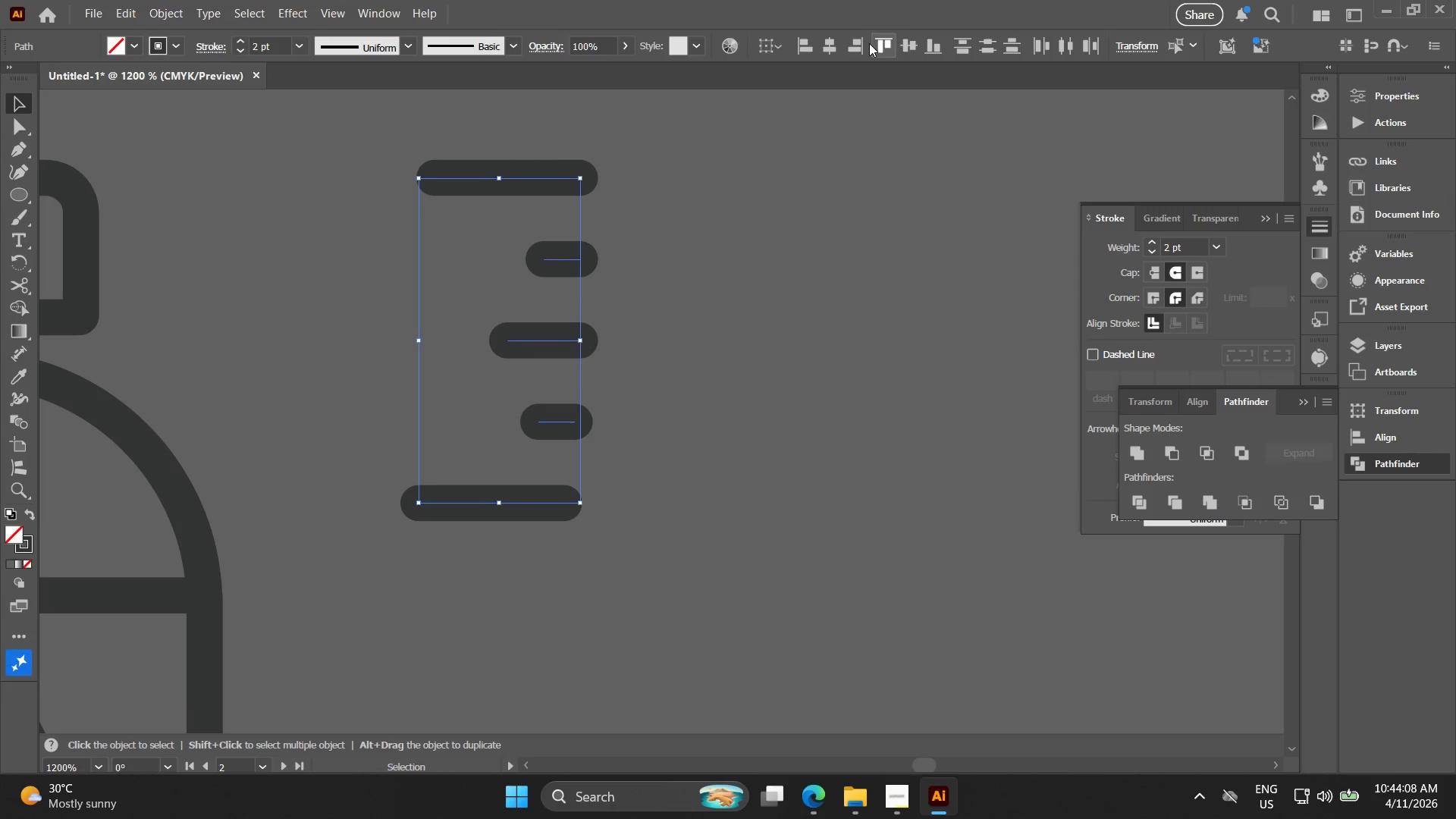 
left_click([850, 44])
 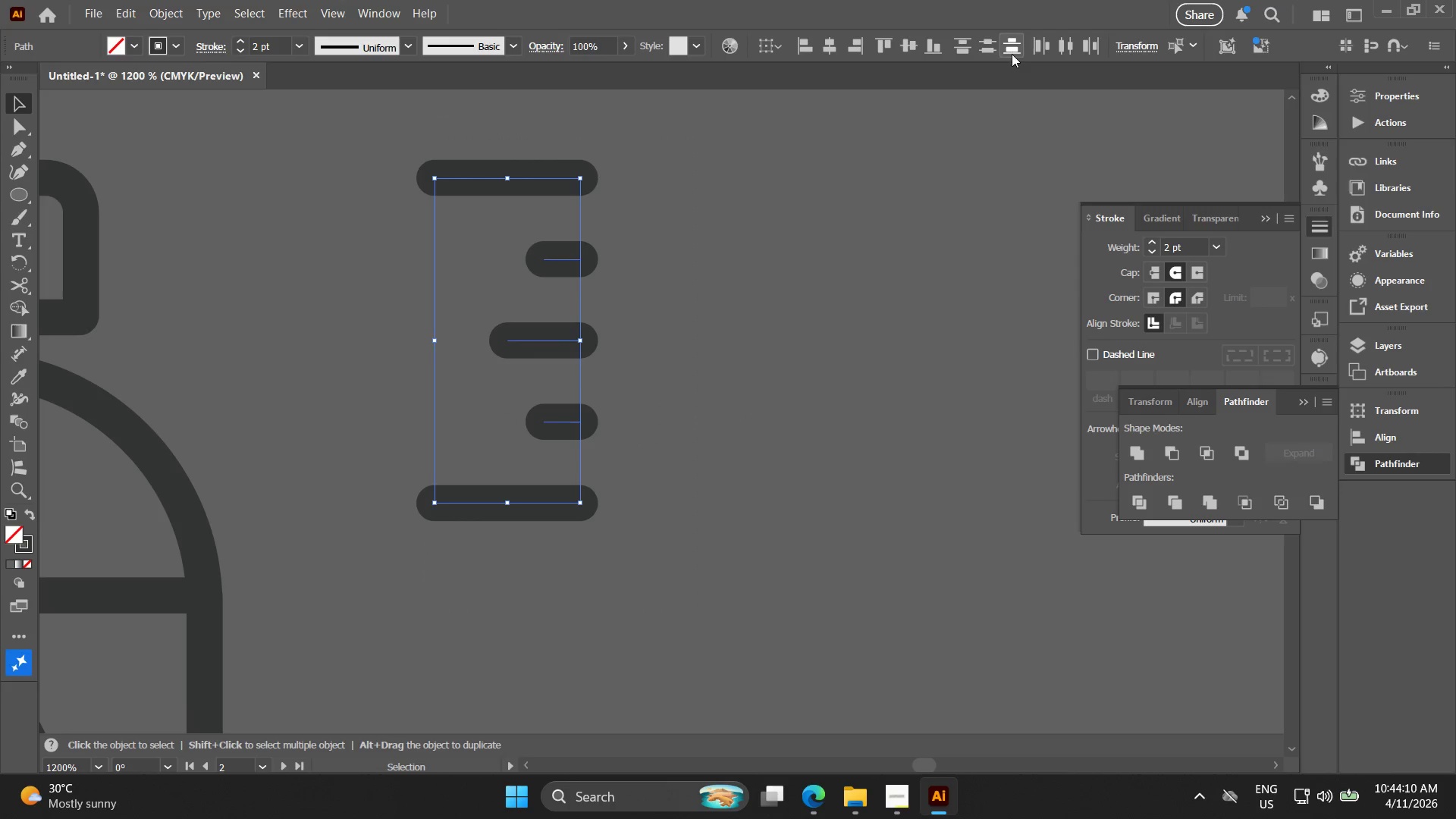 
double_click([987, 46])
 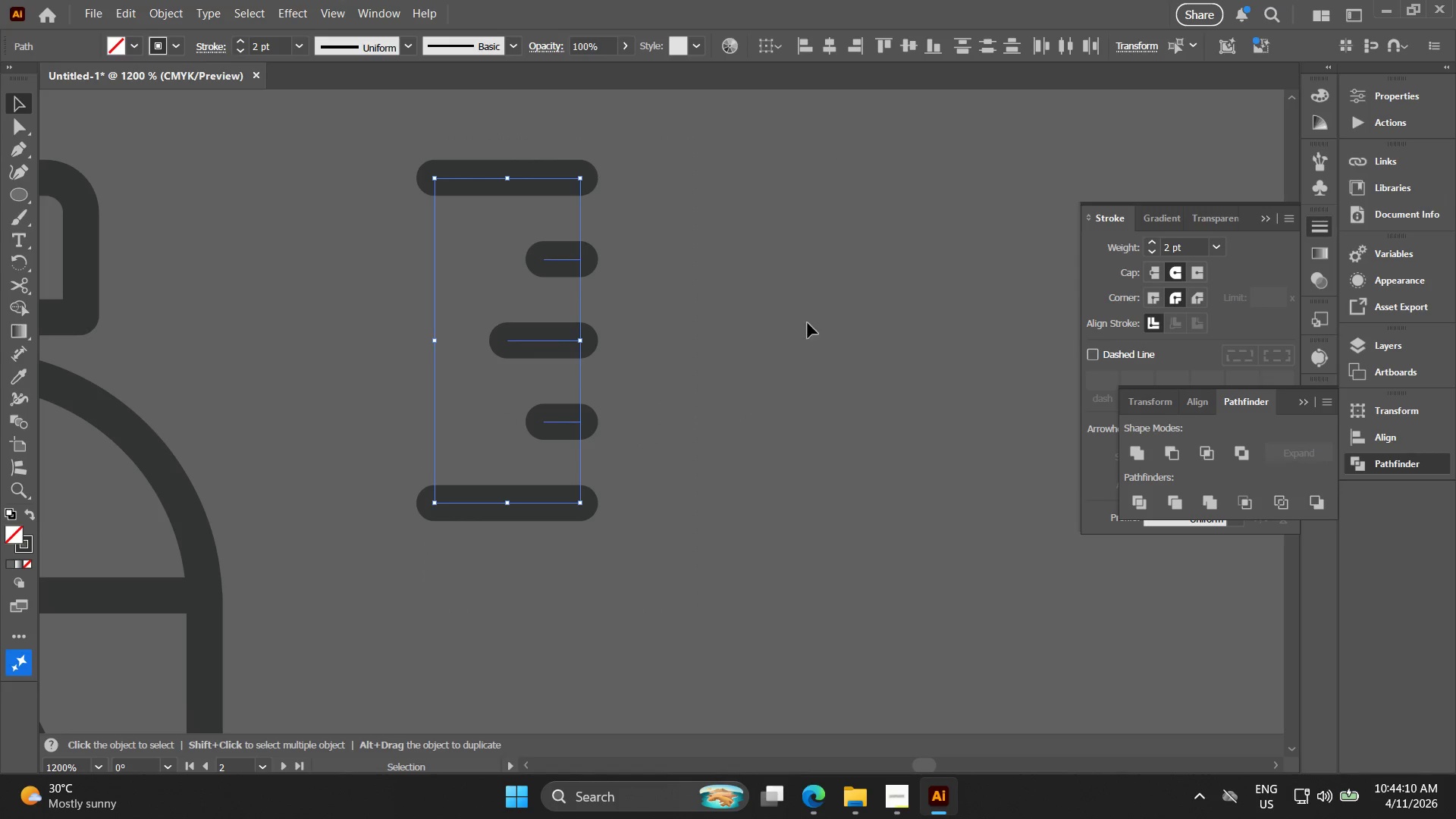 
left_click_drag(start_coordinate=[748, 482], to_coordinate=[744, 479])
 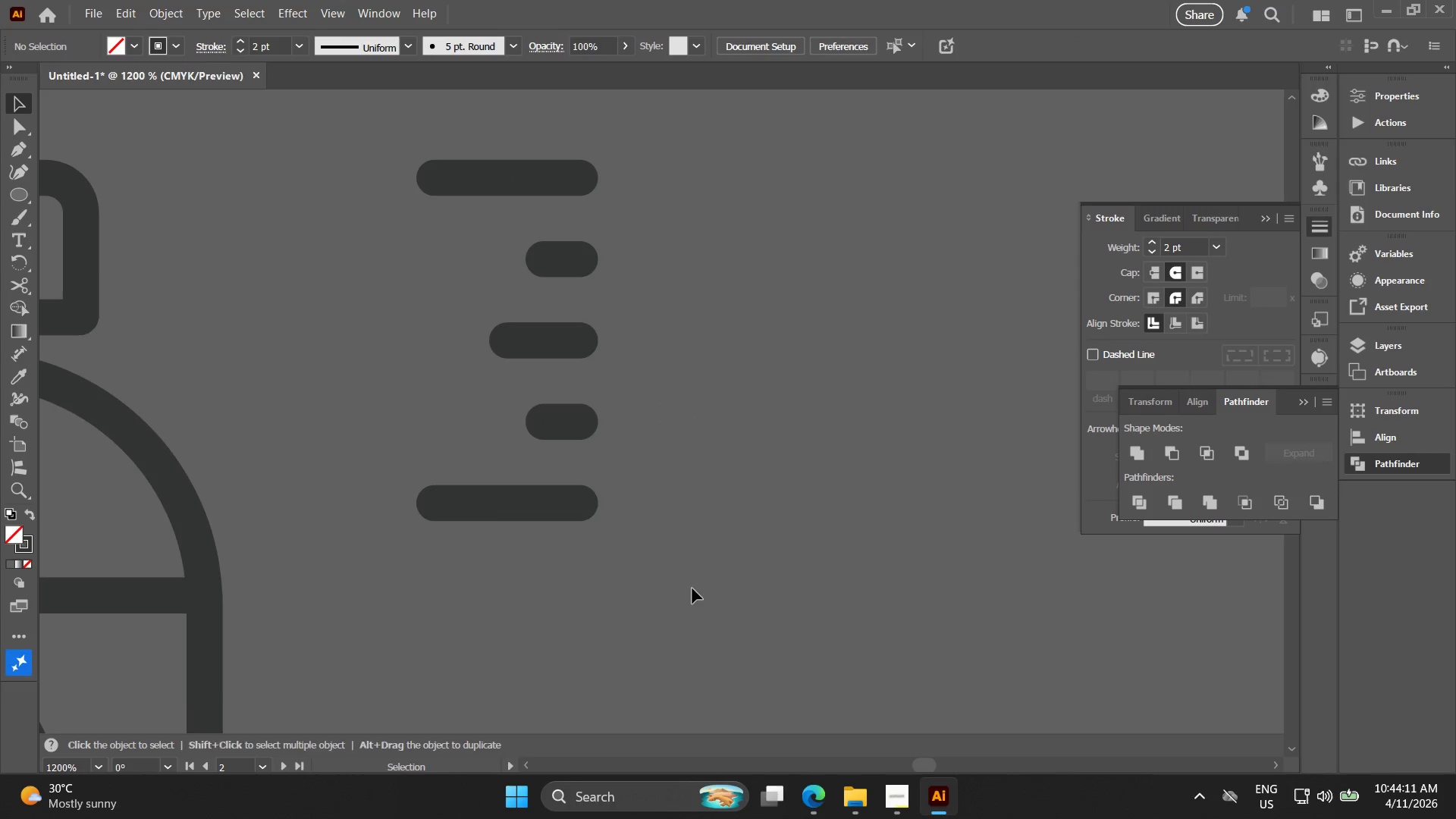 
hold_key(key=Space, duration=0.75)
 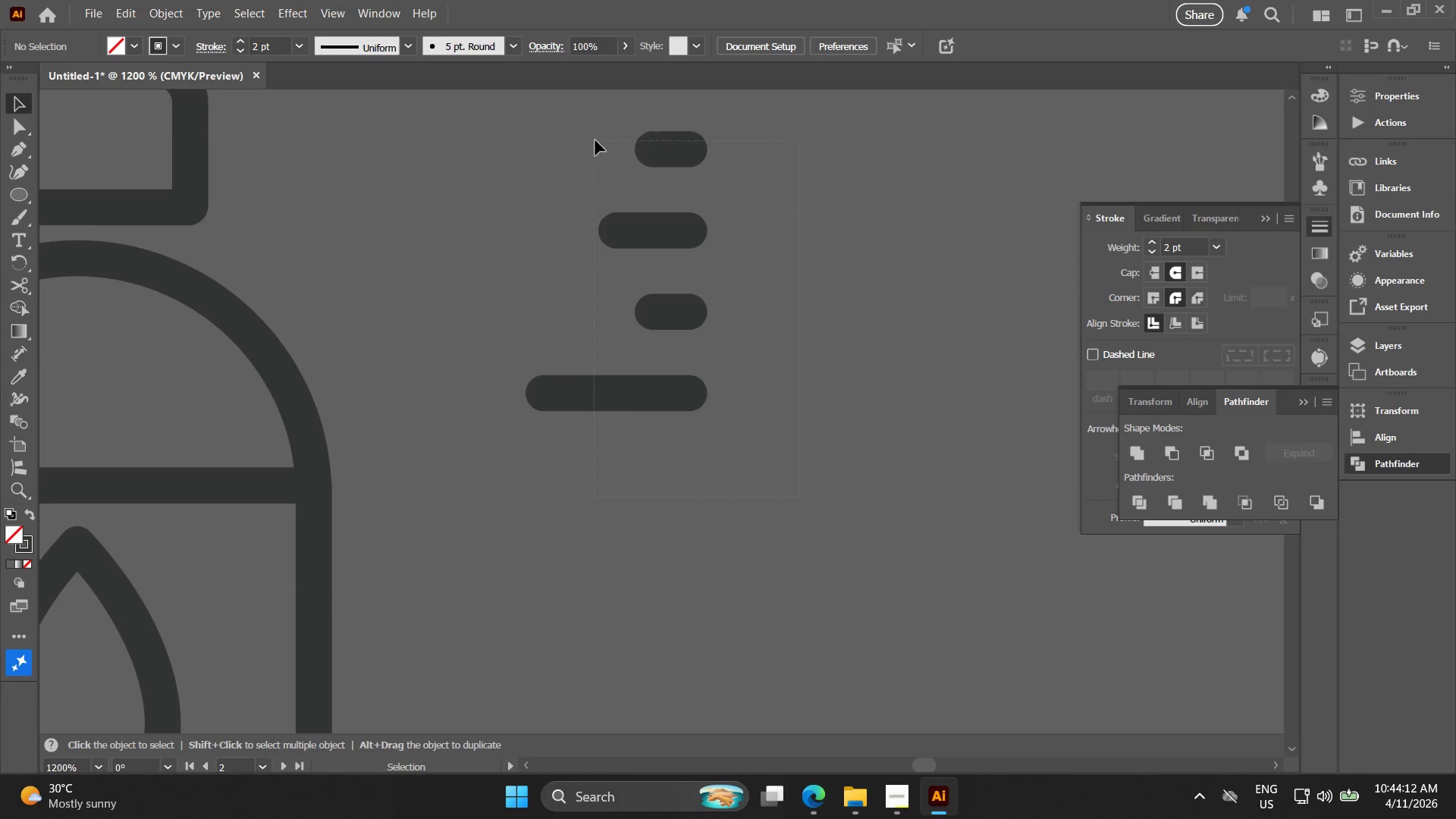 
left_click_drag(start_coordinate=[674, 594], to_coordinate=[783, 484])
 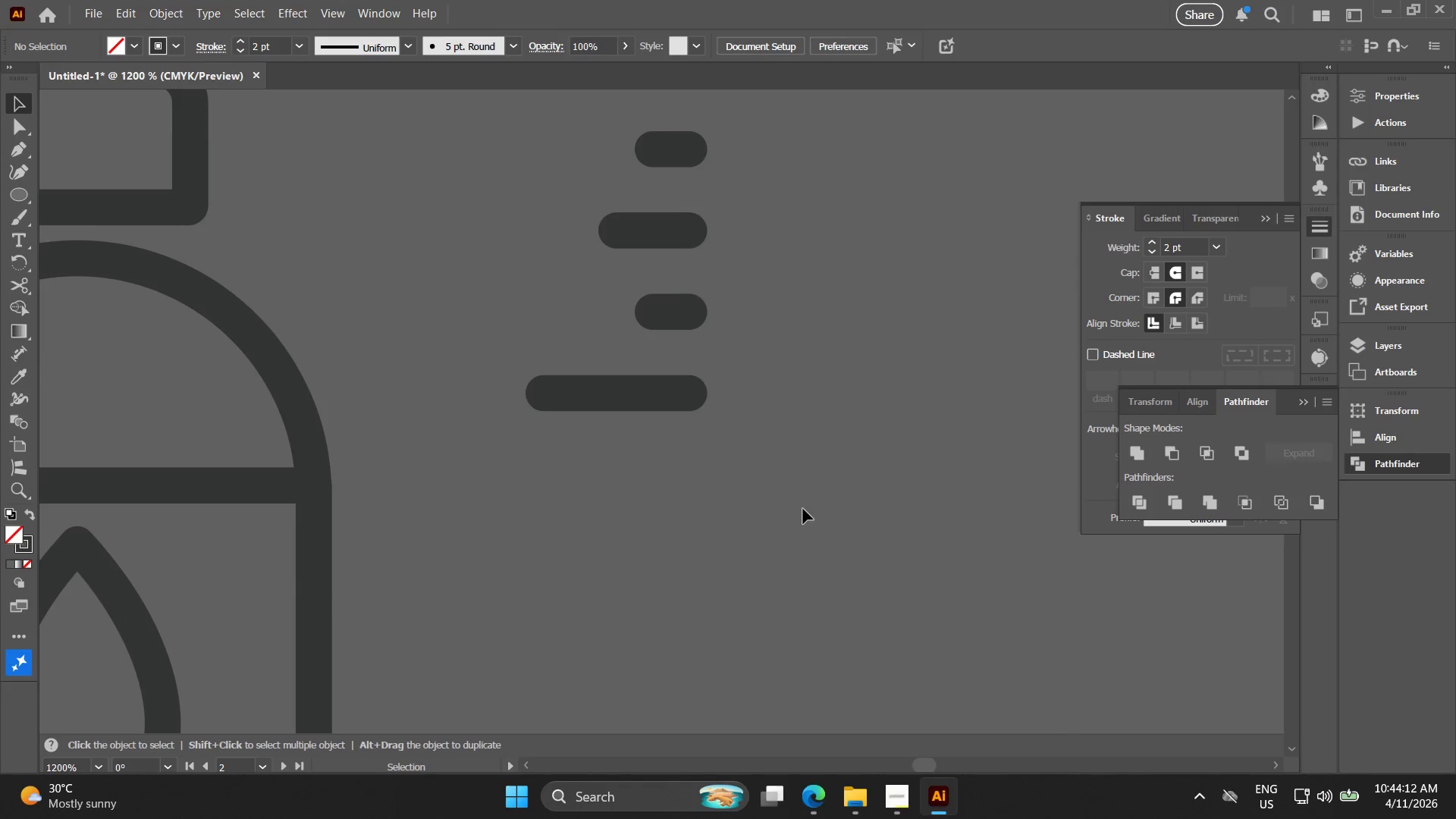 
left_click_drag(start_coordinate=[800, 497], to_coordinate=[595, 140])
 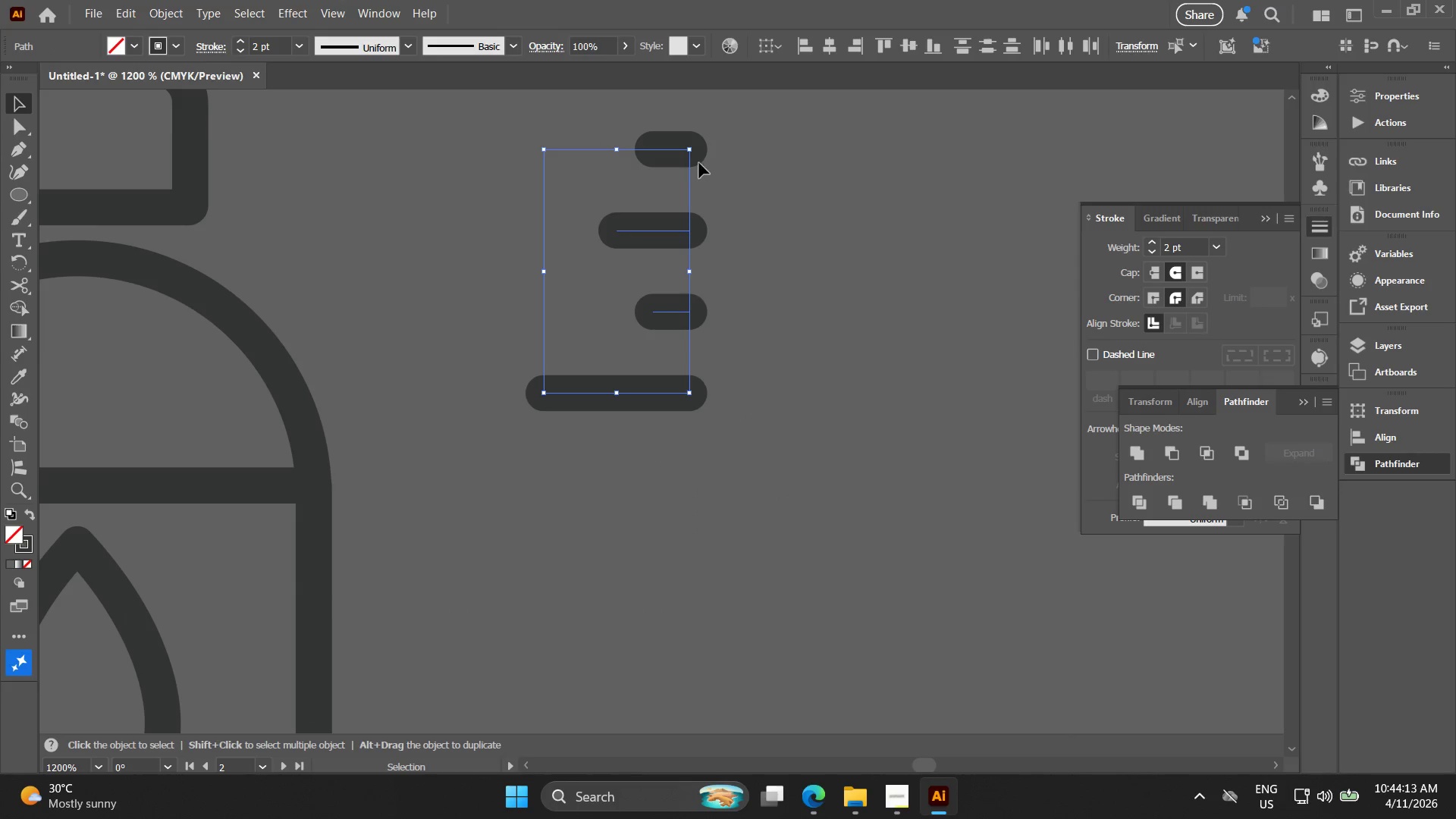 
hold_key(key=AltLeft, duration=1.51)
left_click_drag(start_coordinate=[664, 152], to_coordinate=[670, 474])
 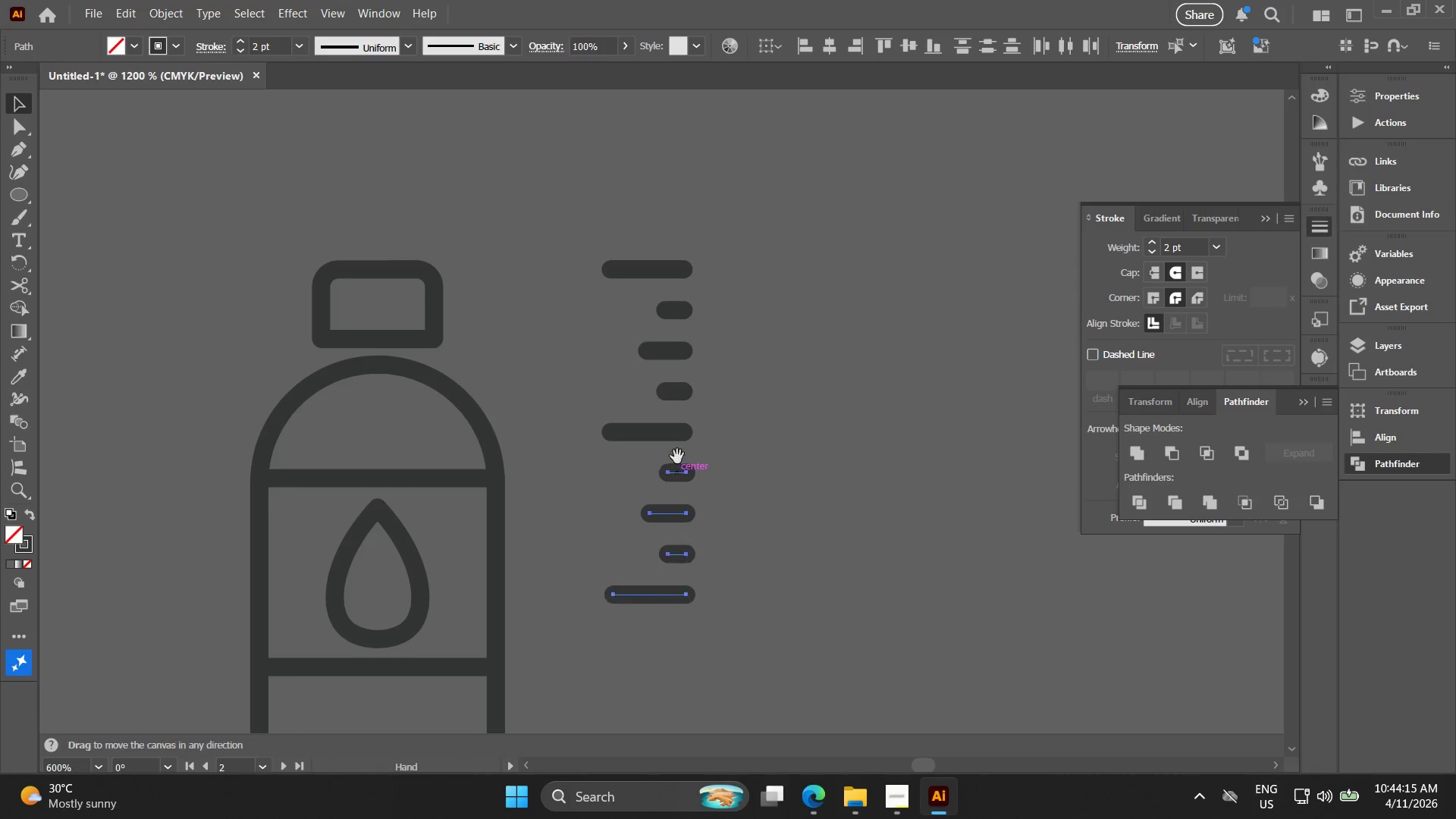 
hold_key(key=AltLeft, duration=0.47)
 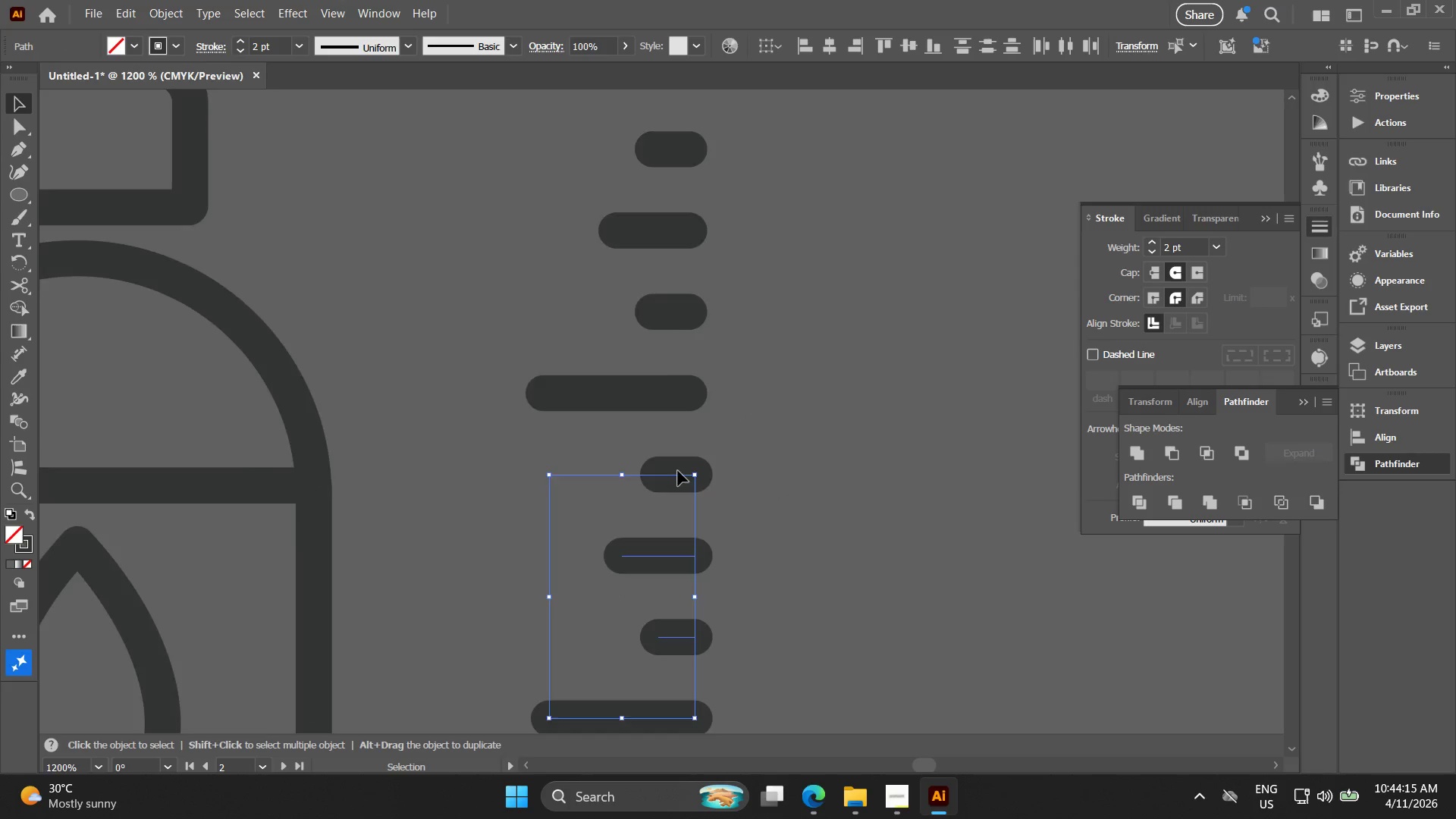 
key(Alt+AltLeft)
 